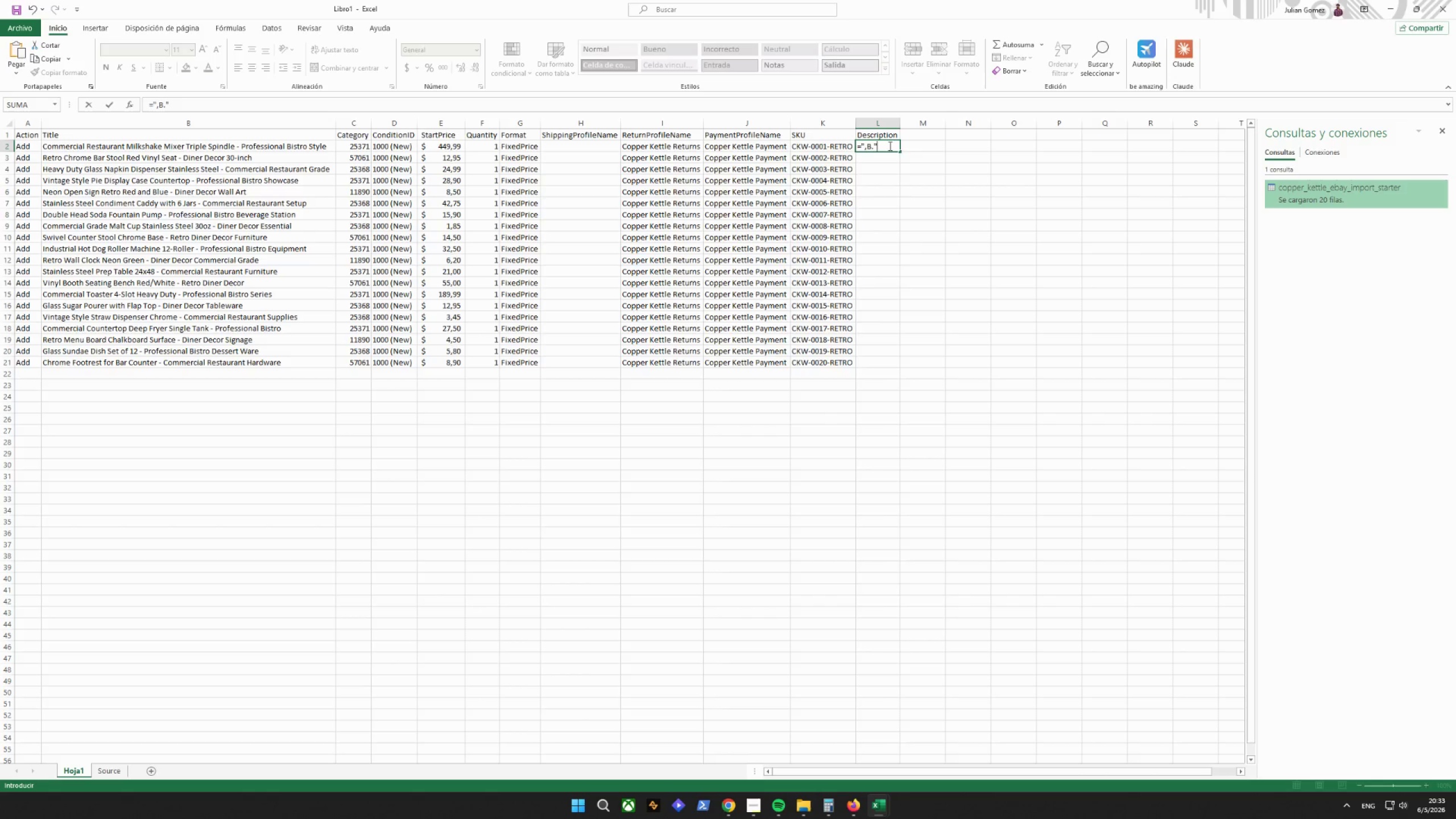 
key(Backspace)
 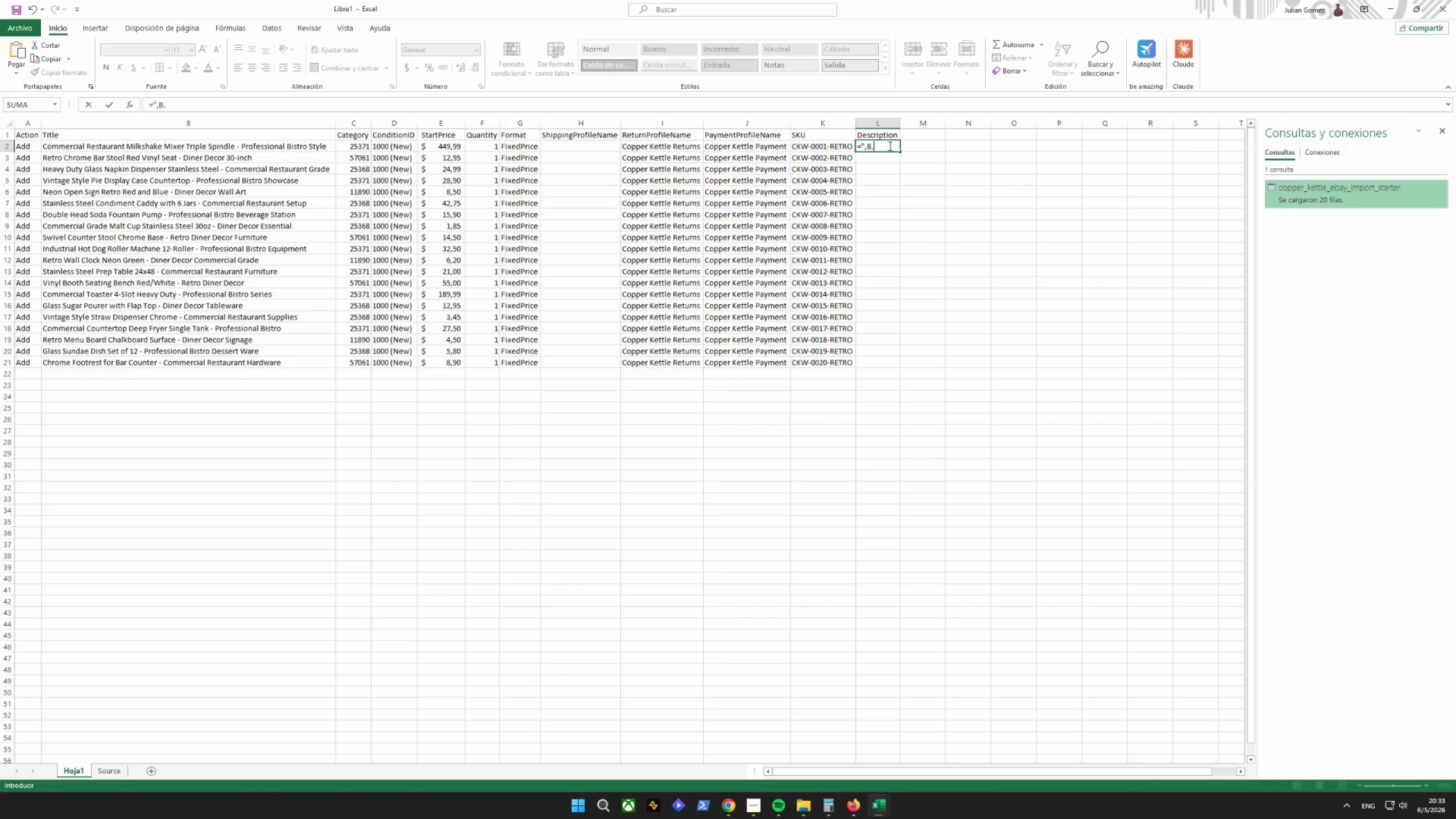 
key(Backspace)
 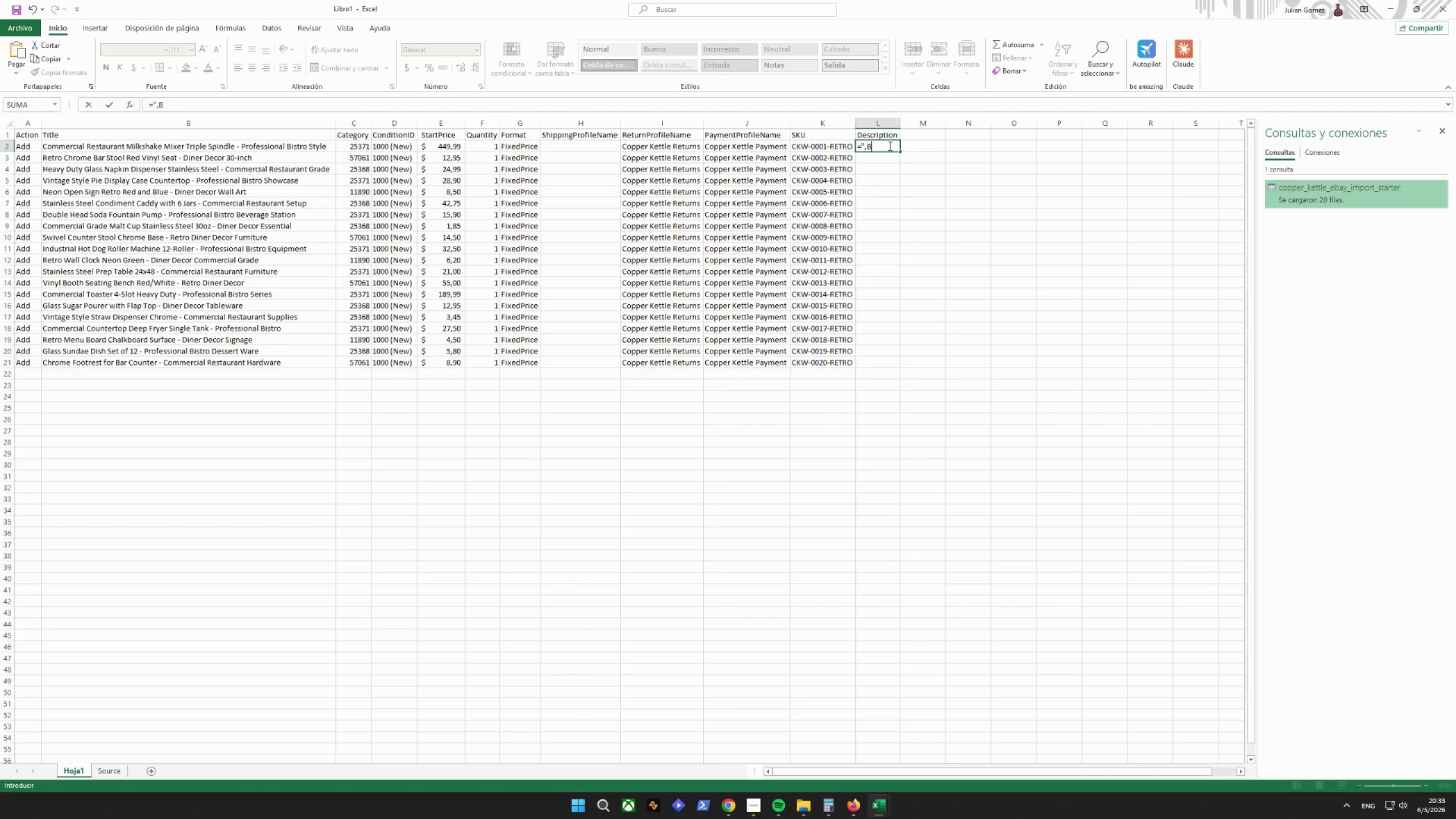 
key(Period)
 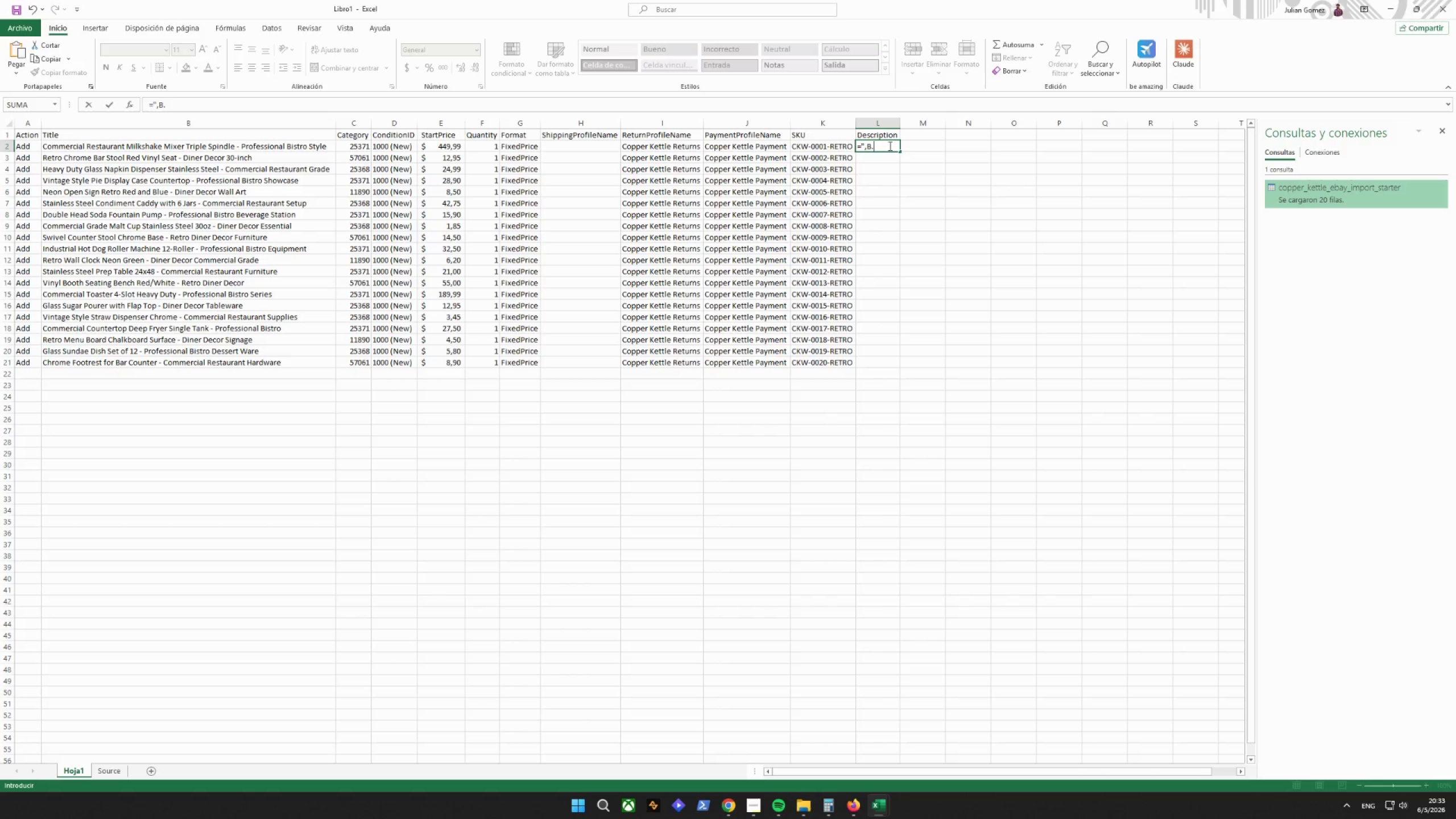 
key(Backspace)
 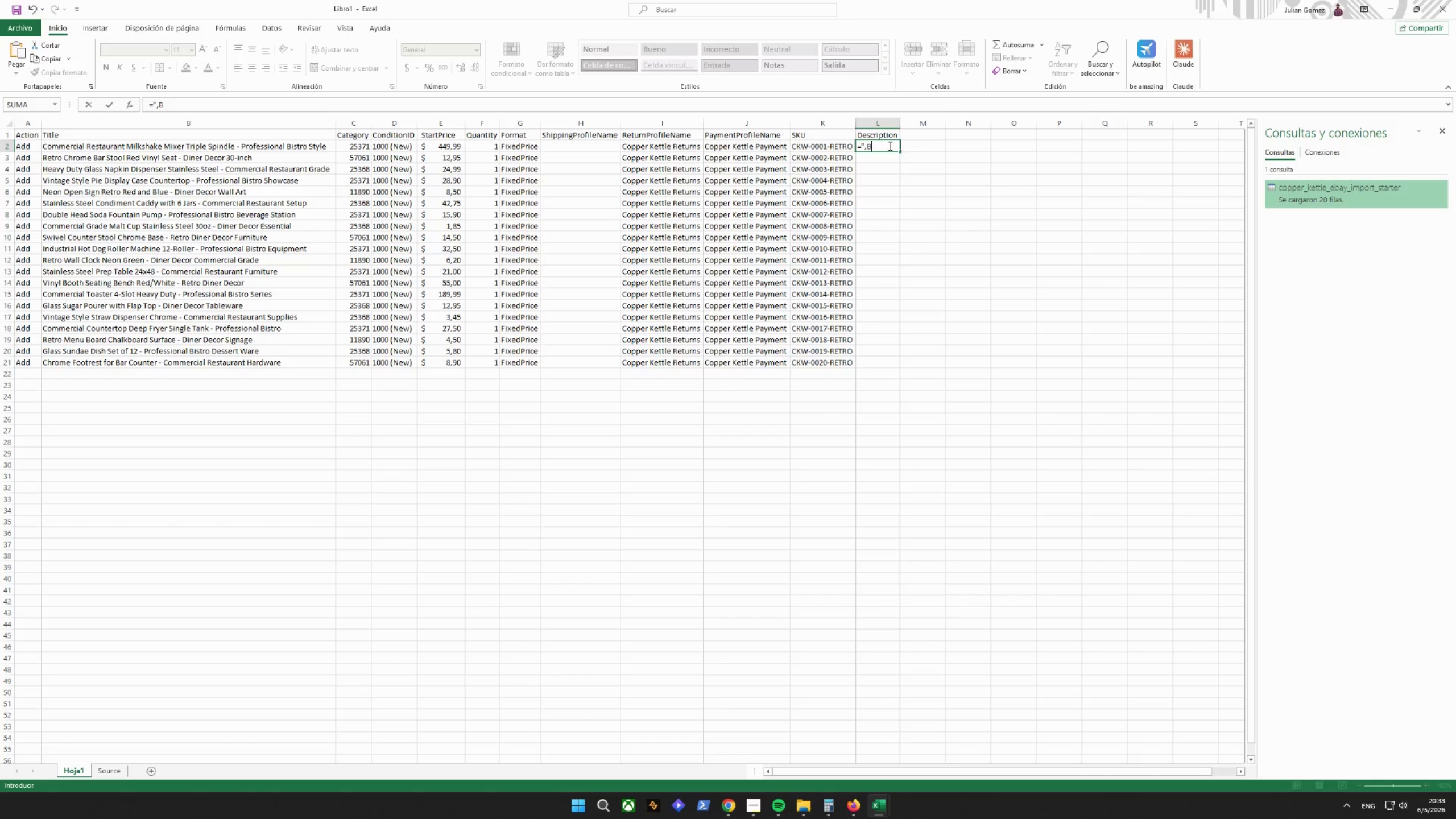 
hold_key(key=ShiftRight, duration=0.33)
 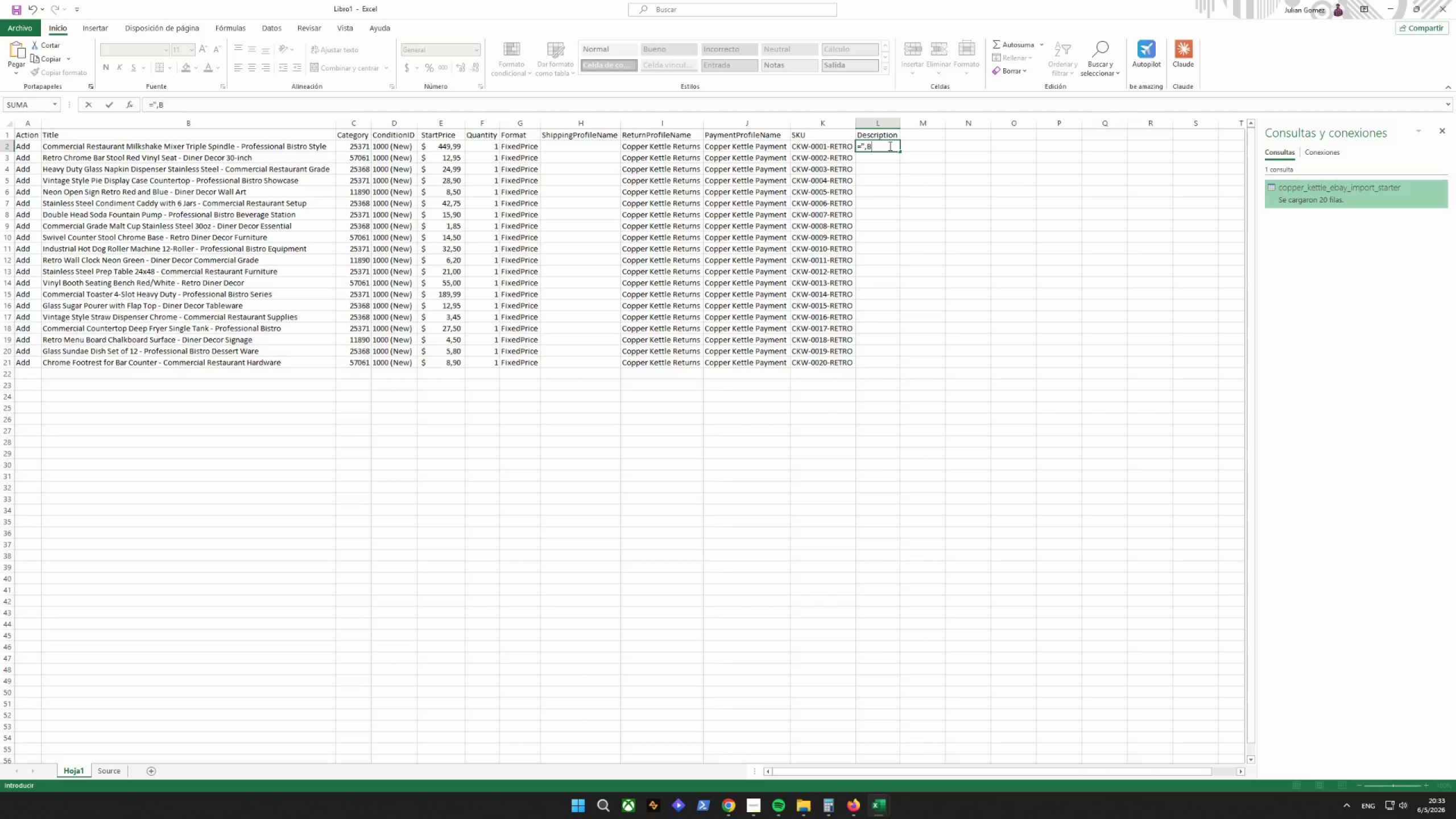 
key(Backspace)
 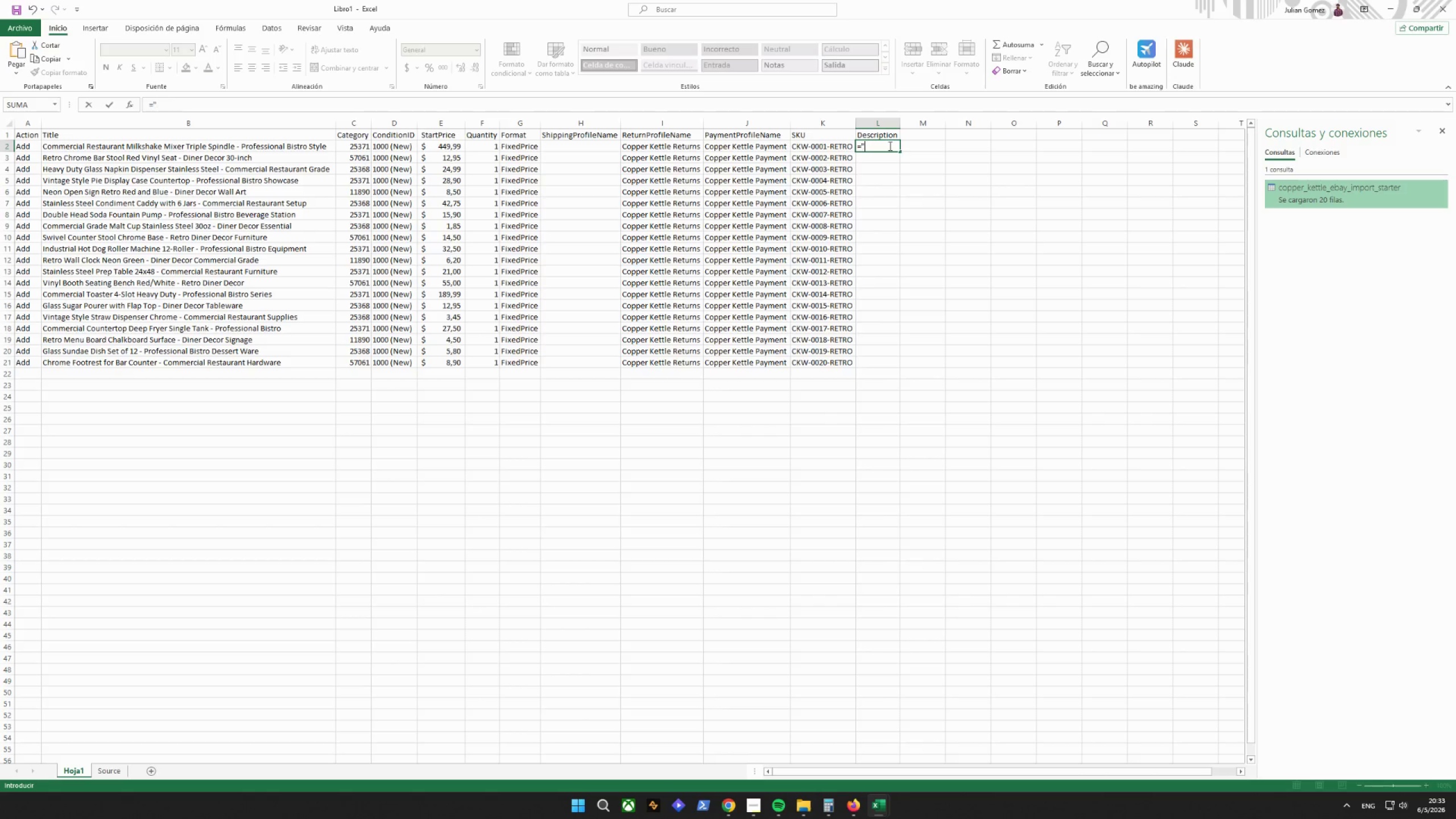 
key(Backspace)
 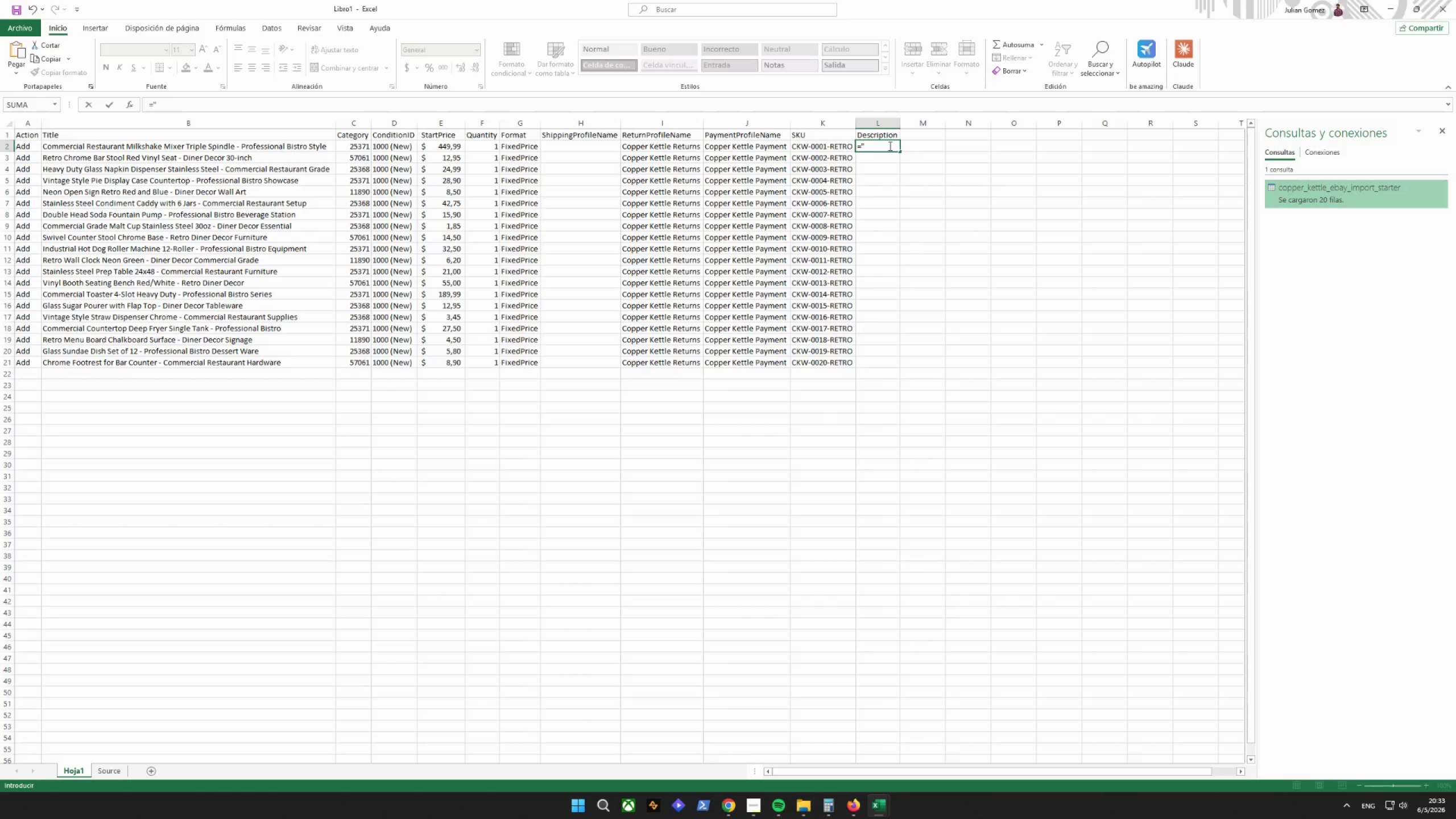 
key(Shift+Comma)
 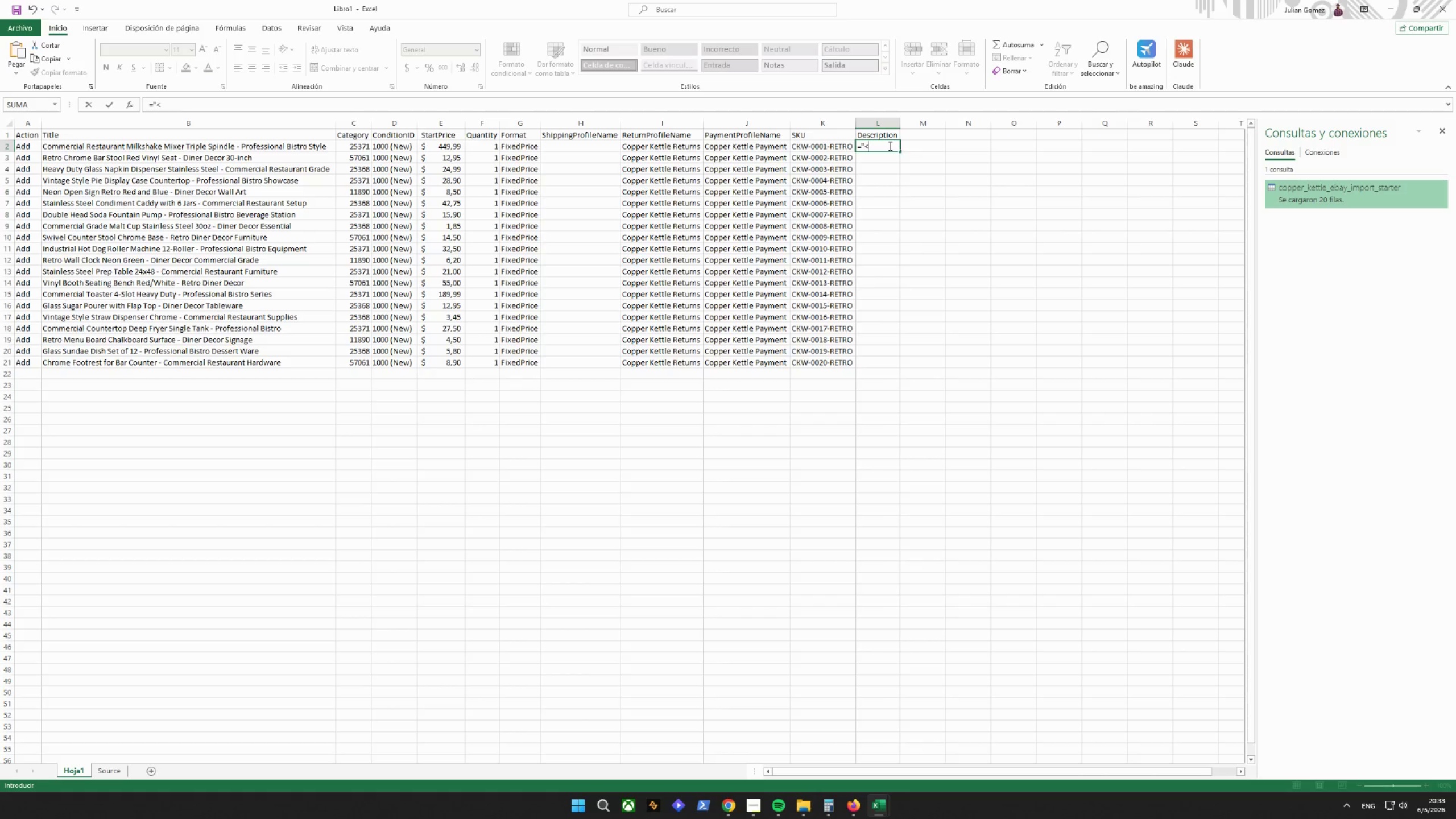 
key(B)
 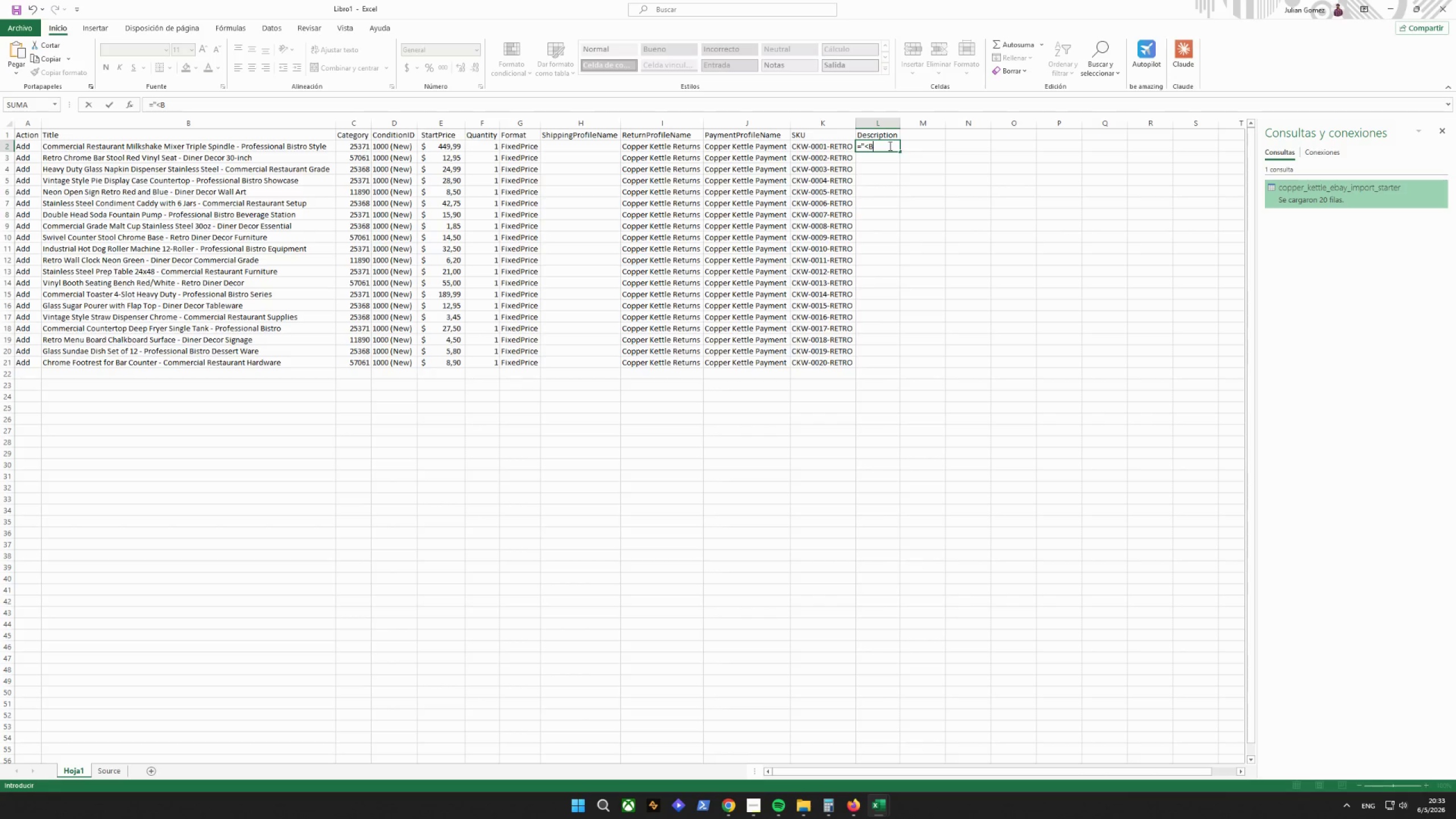 
key(Shift+Period)
 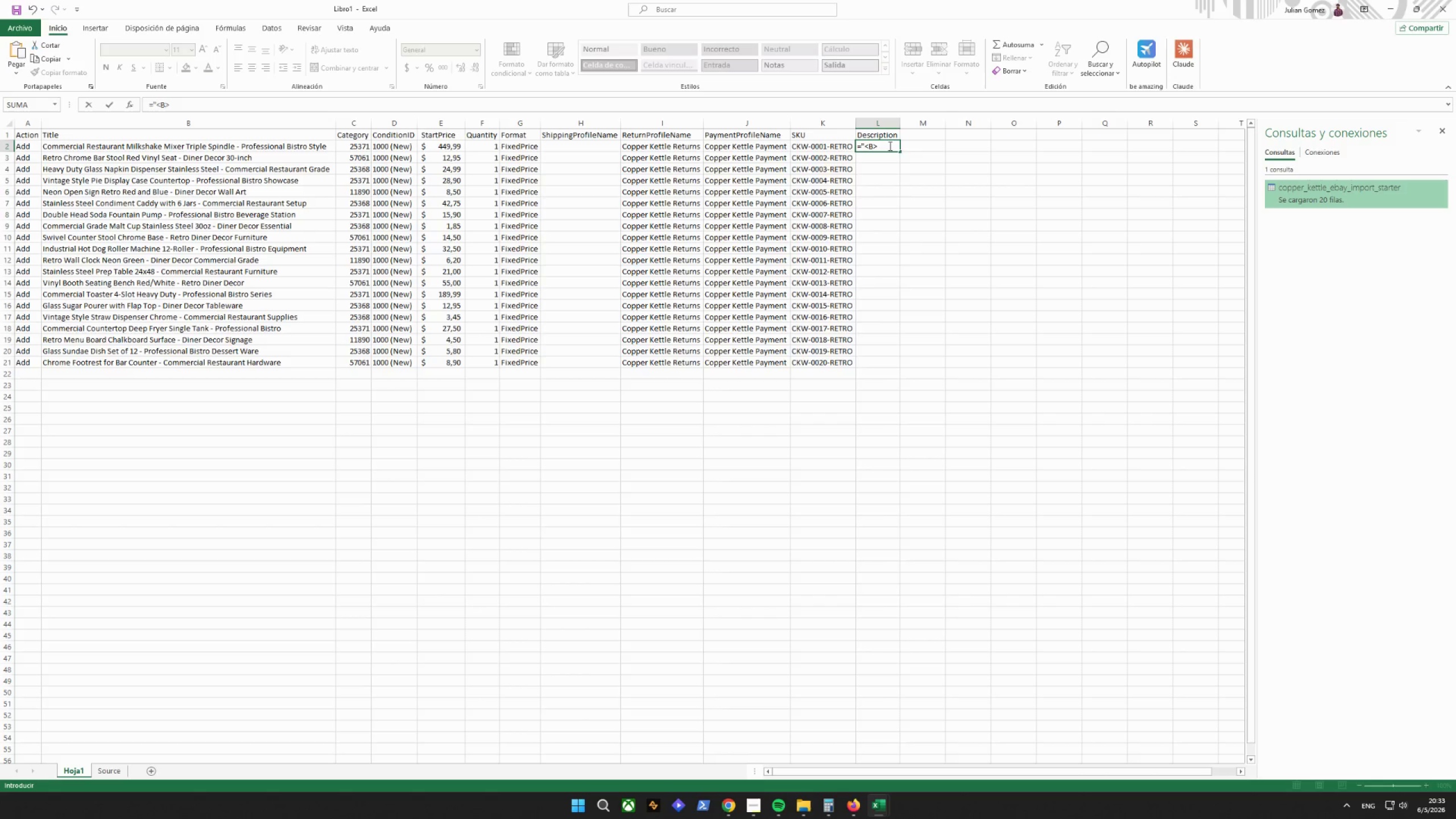 
key(Backspace)
 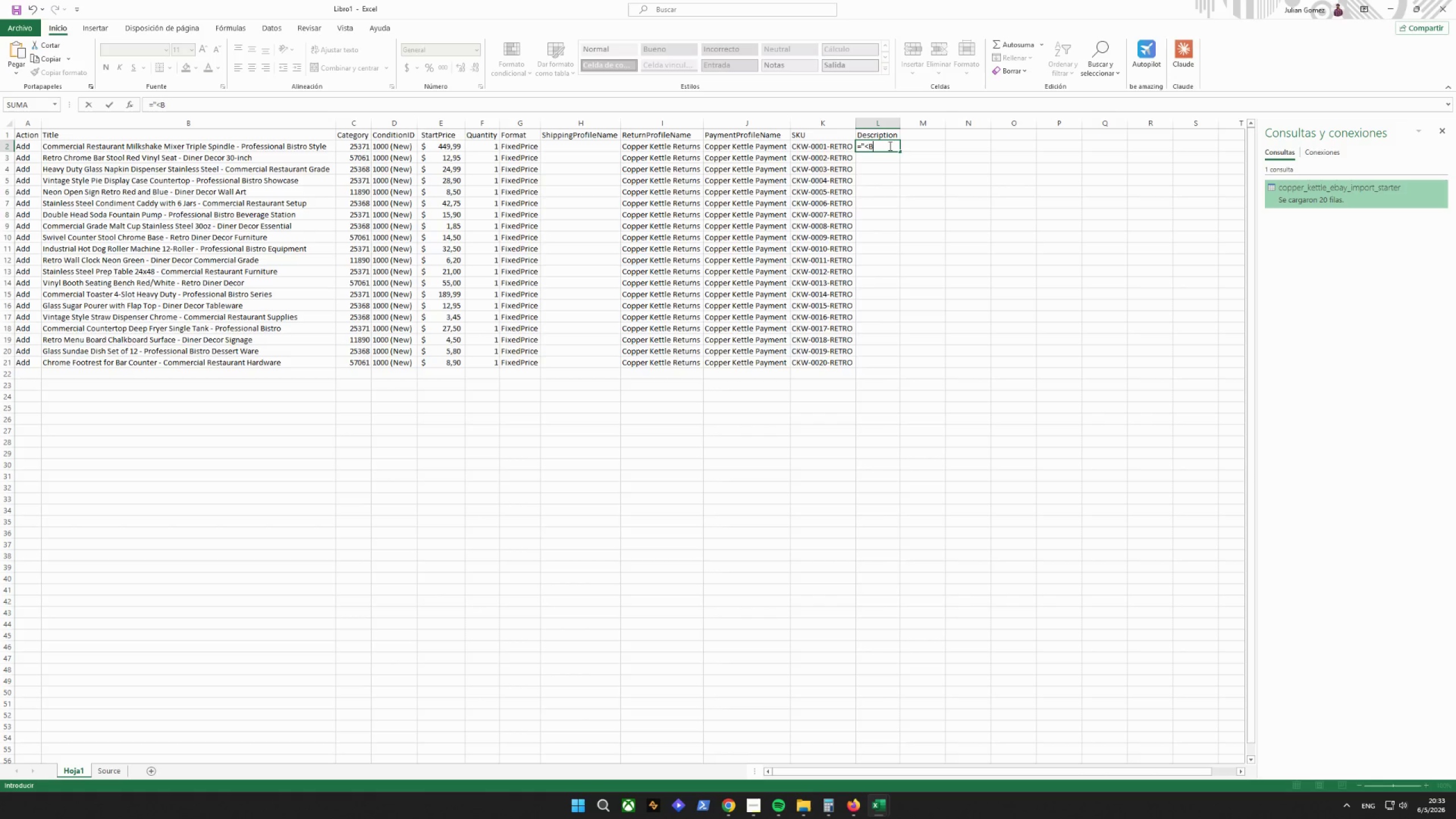 
key(Backspace)
 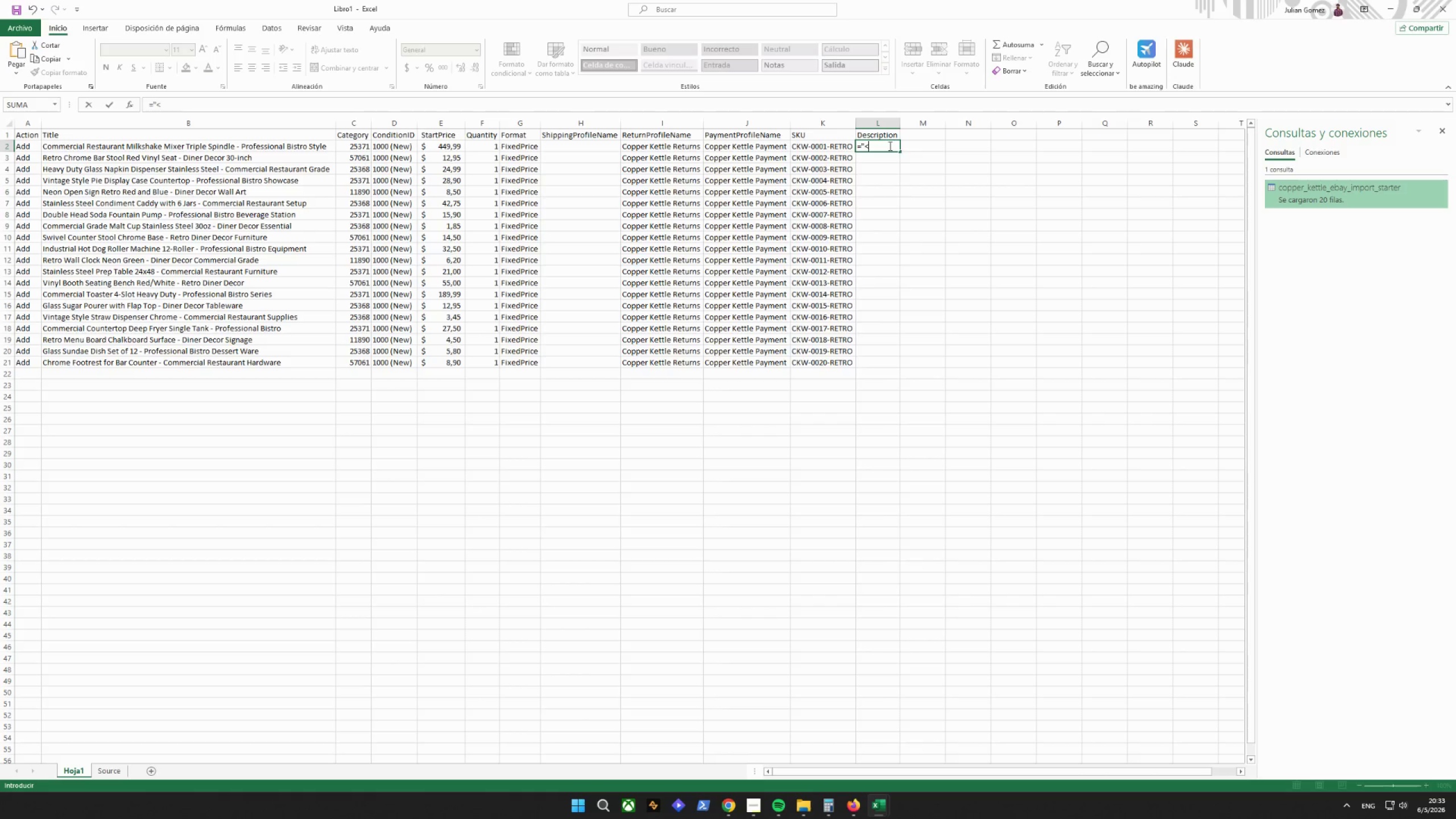 
key(CapsLock)
 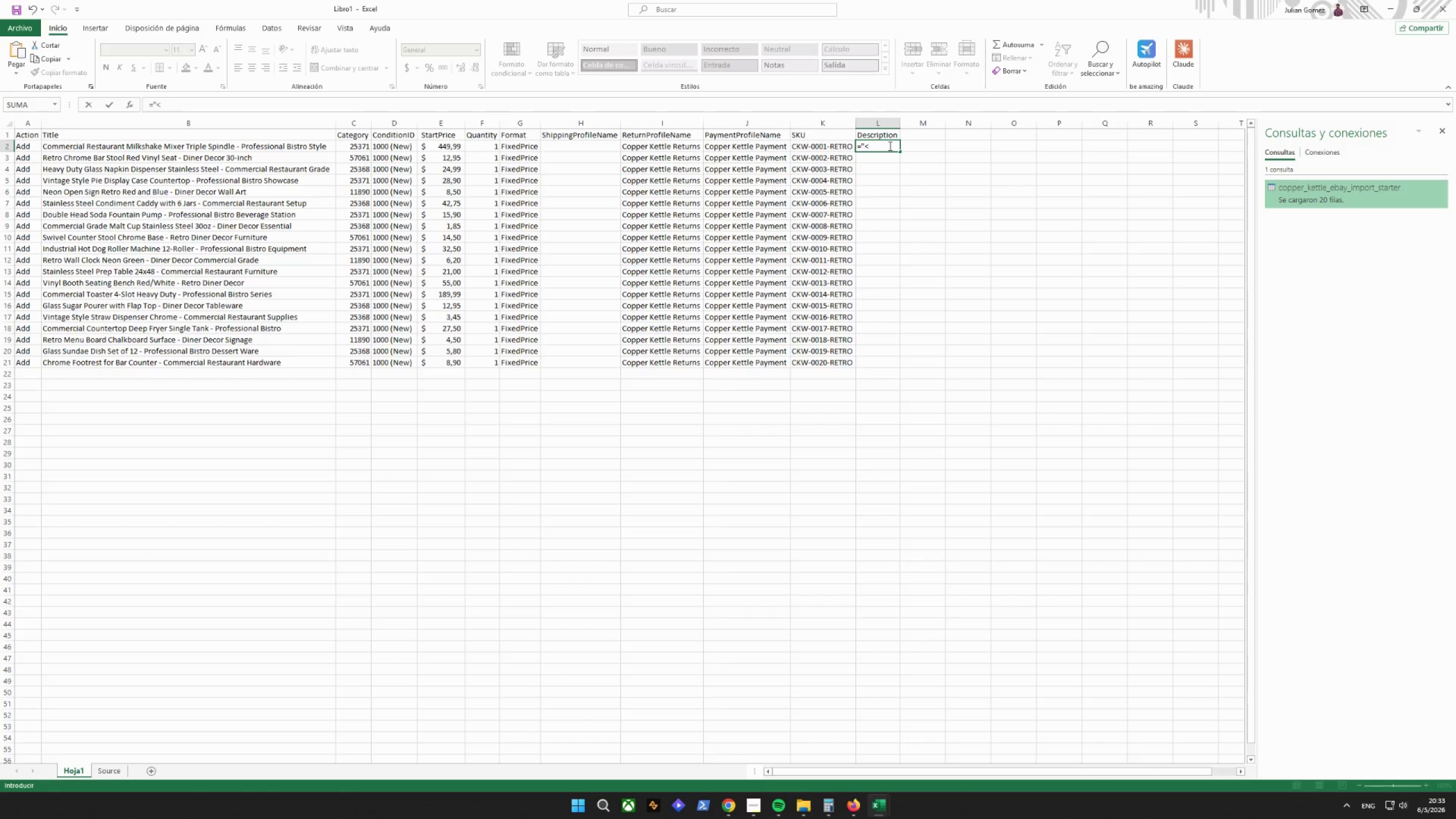 
key(B)
 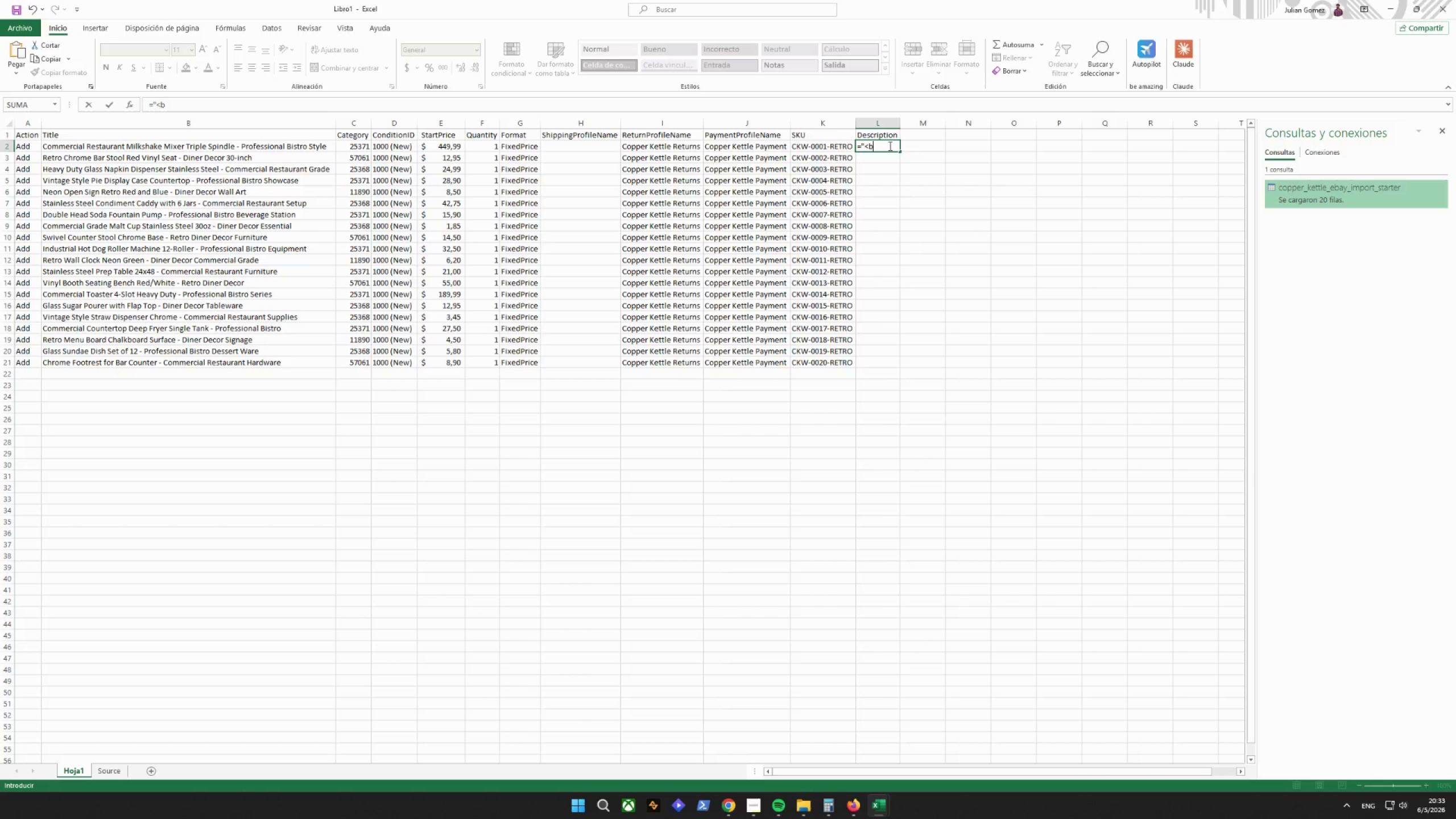 
key(CapsLock)
 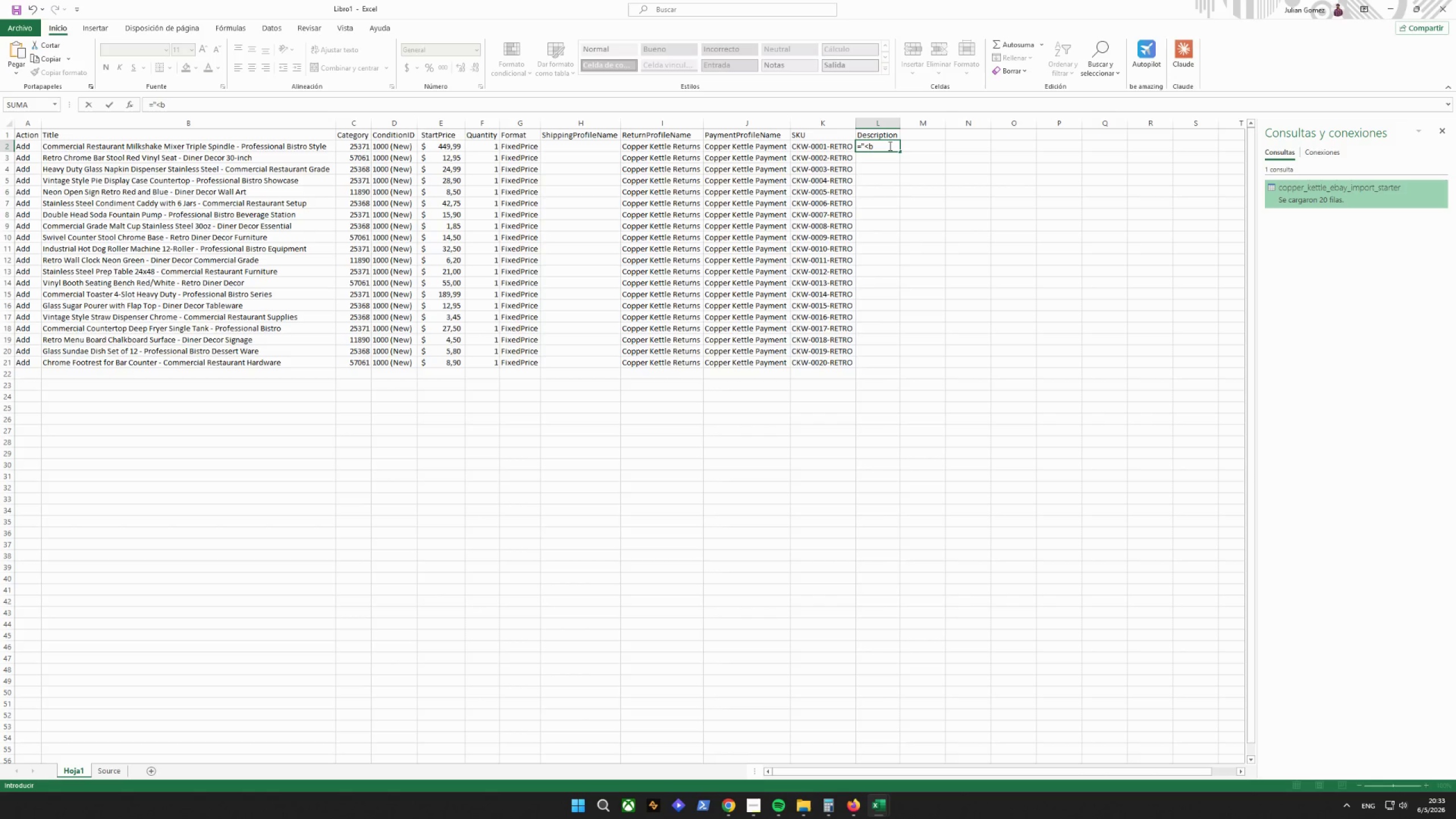 
key(Shift+Period)
 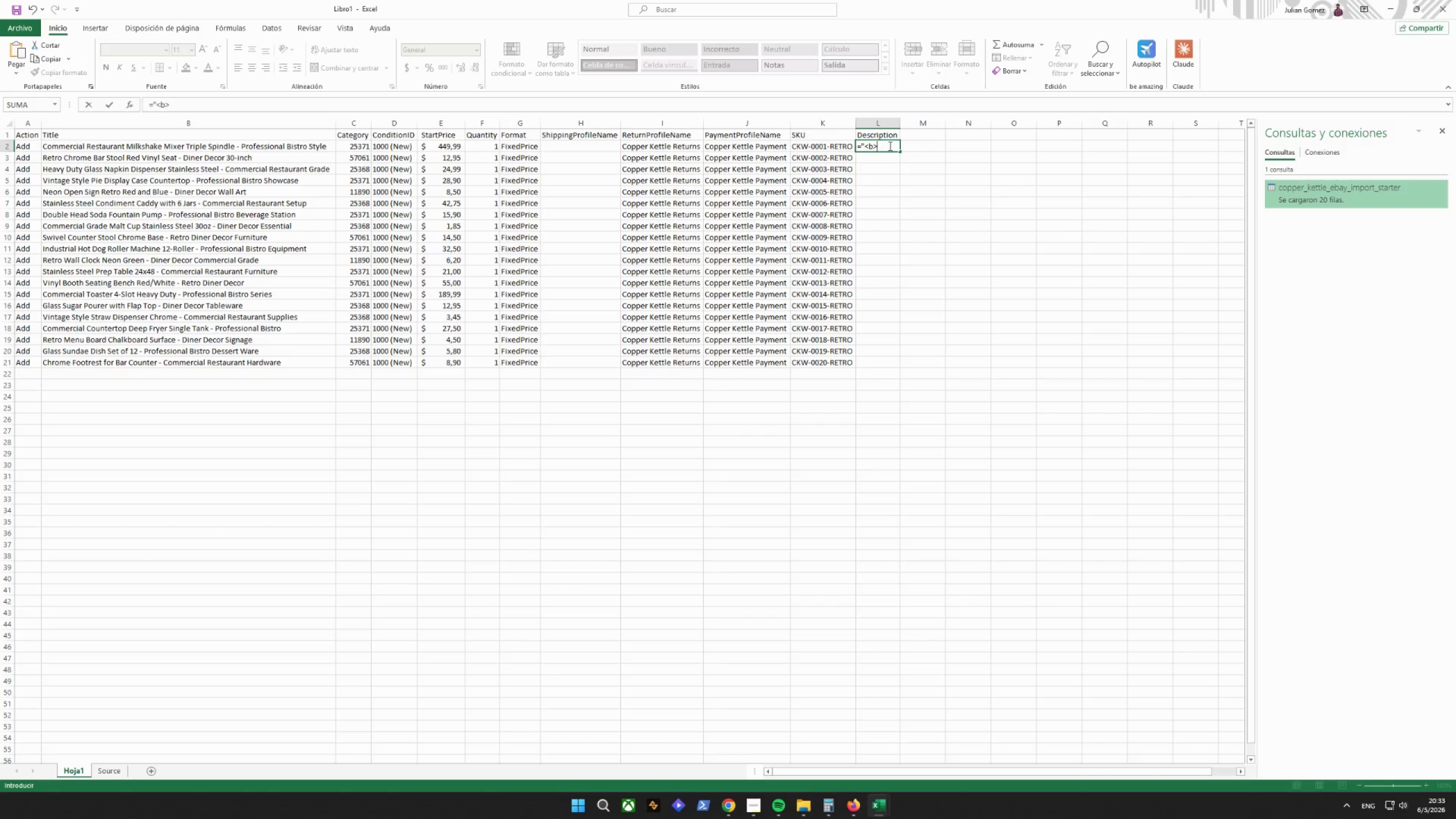 
key(Shift+Quote)
 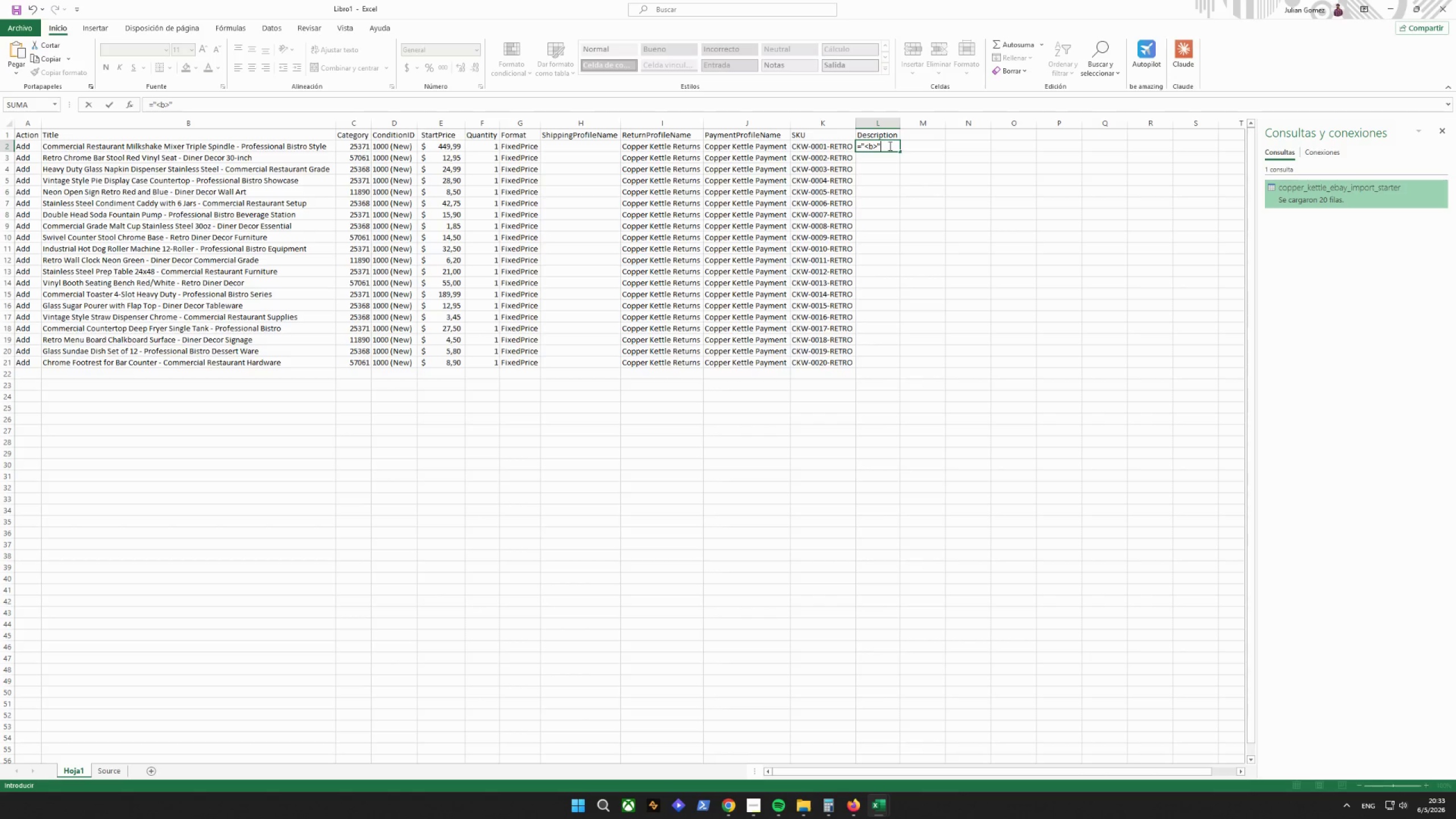 
type(&Source!B2)
key(Backspace)
key(Backspace)
type(b2)
 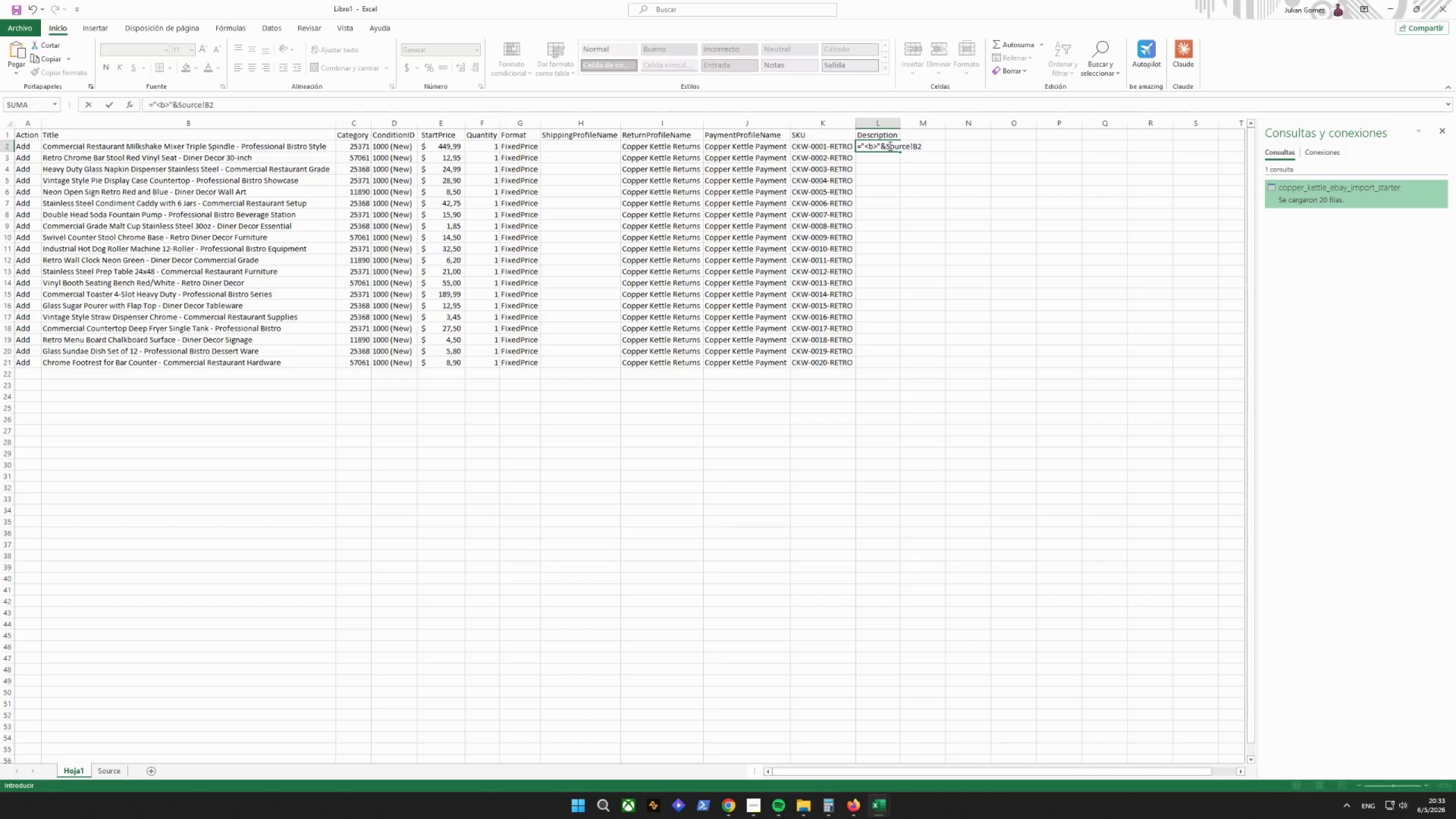 
key(Shift+7)
 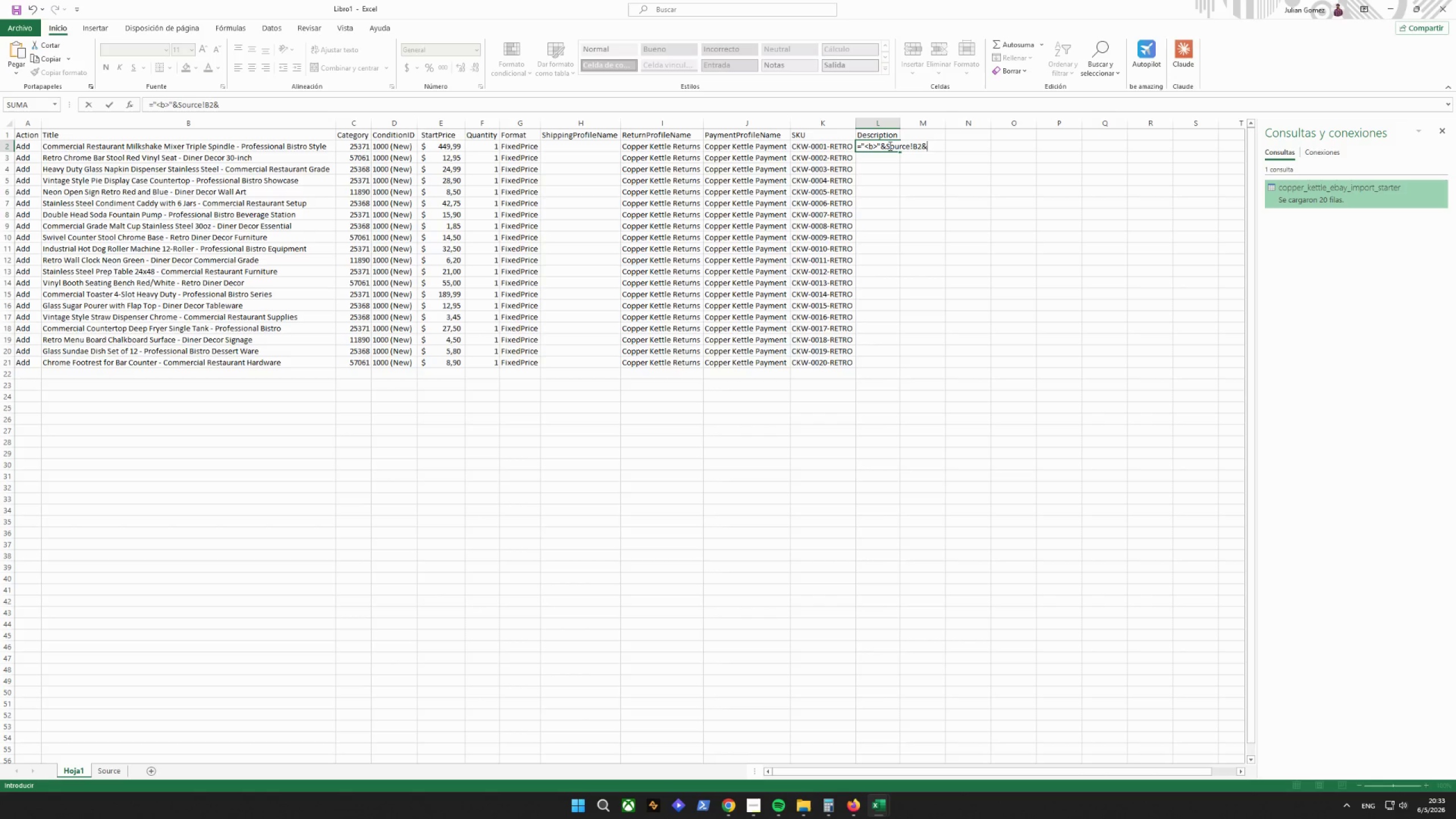 
key(Shift+Quote)
 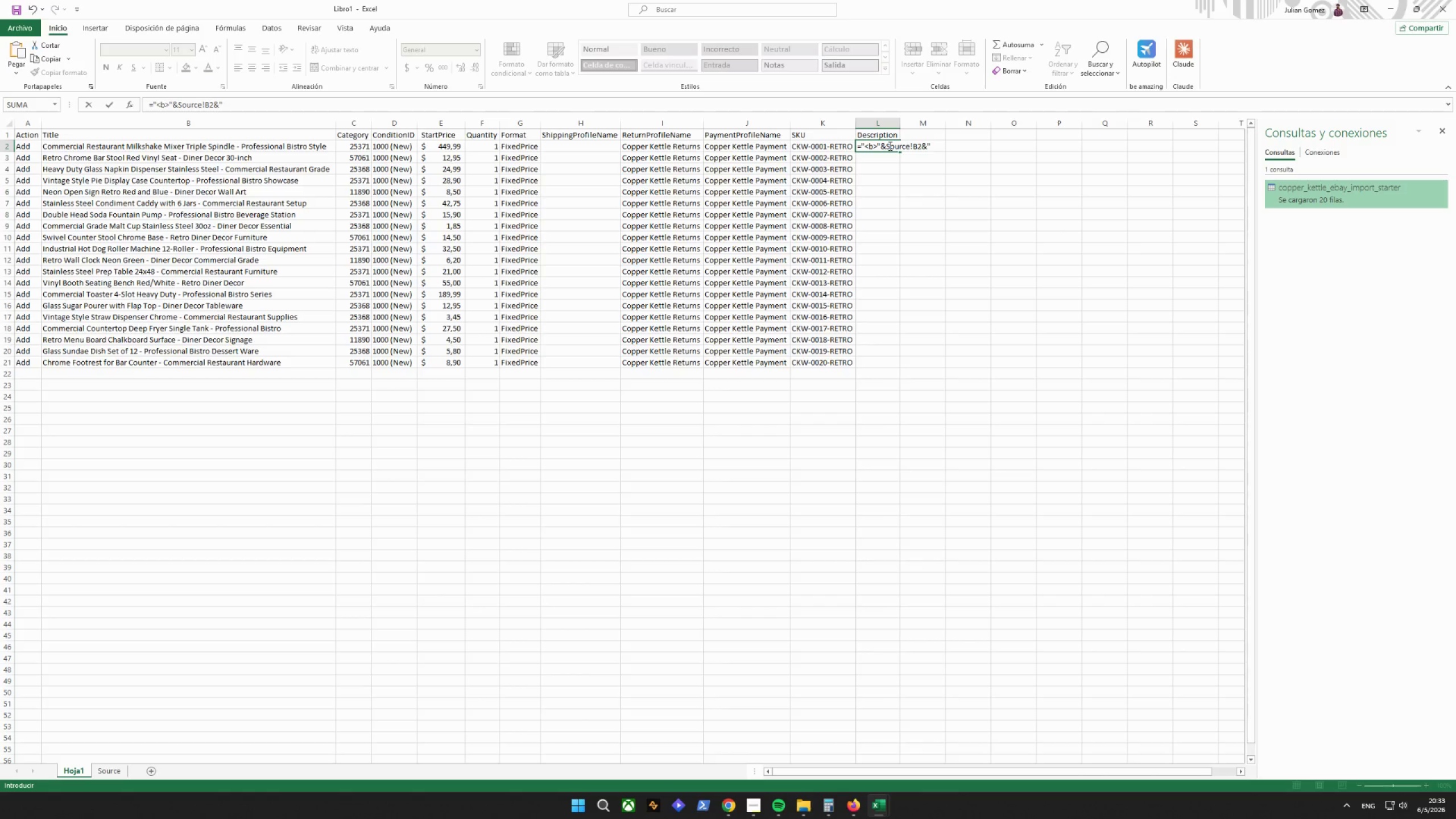 
key(Comma)
 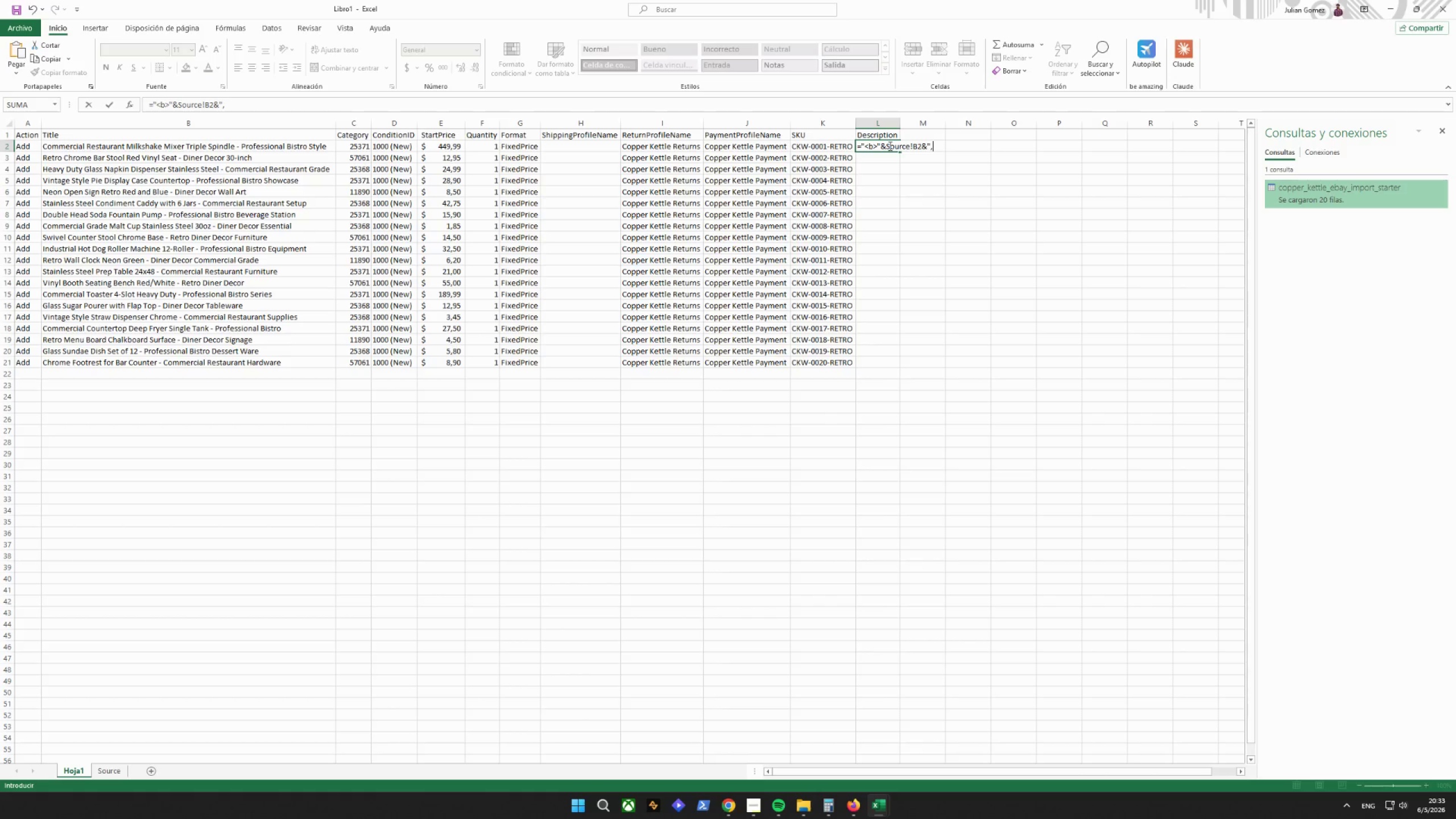 
key(Backspace)
 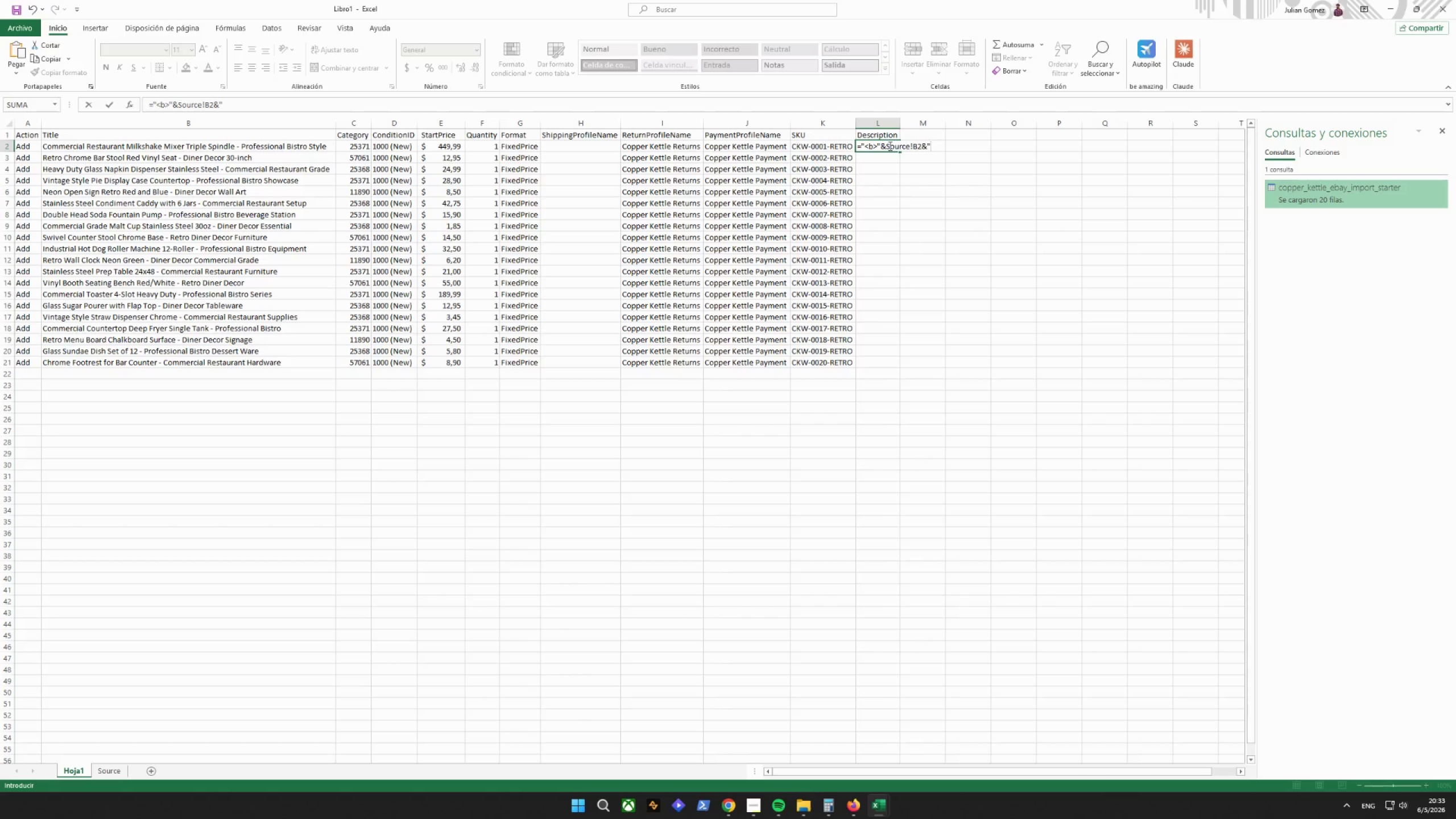 
key(Shift+Comma)
 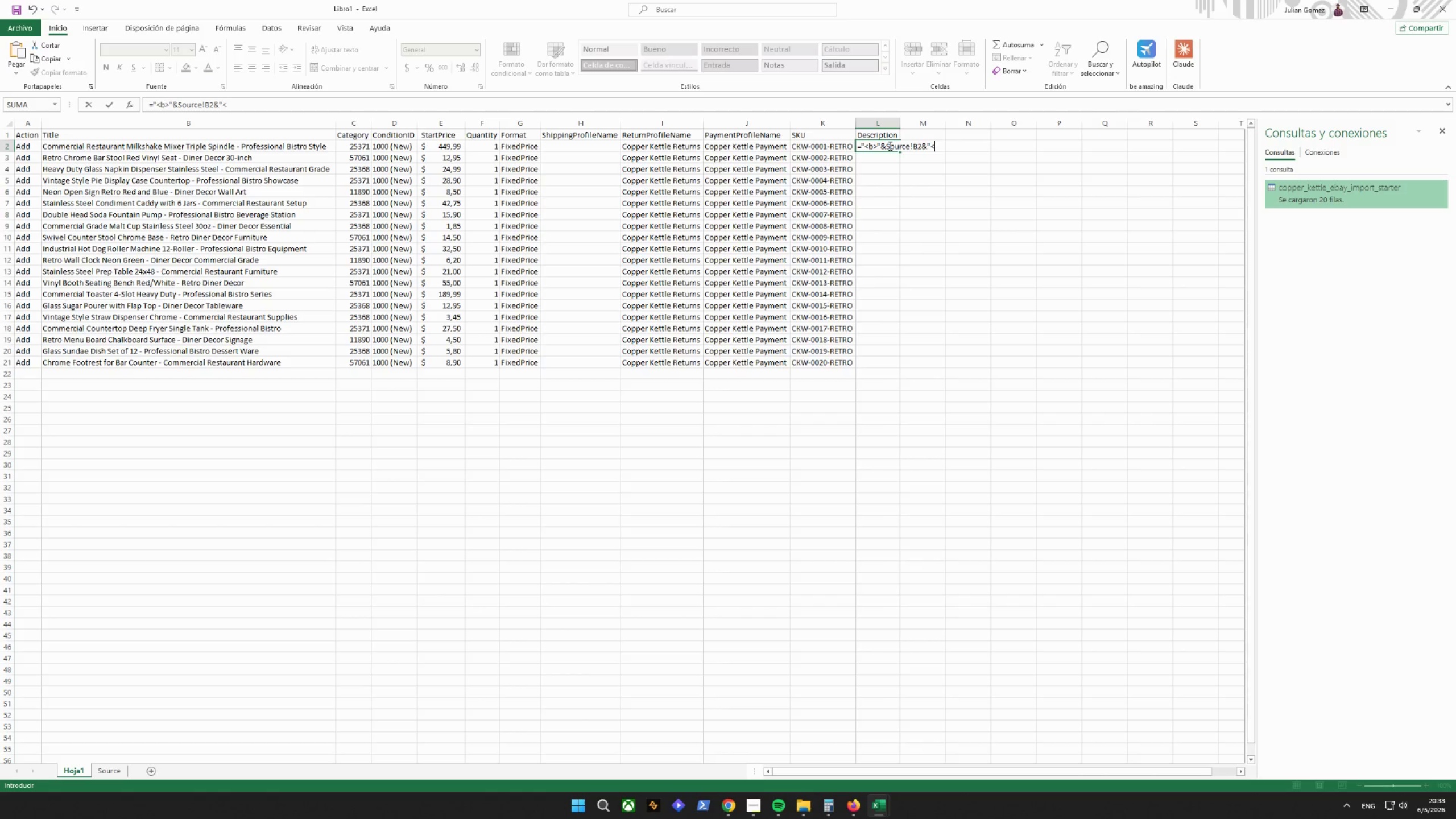 
key(Slash)
 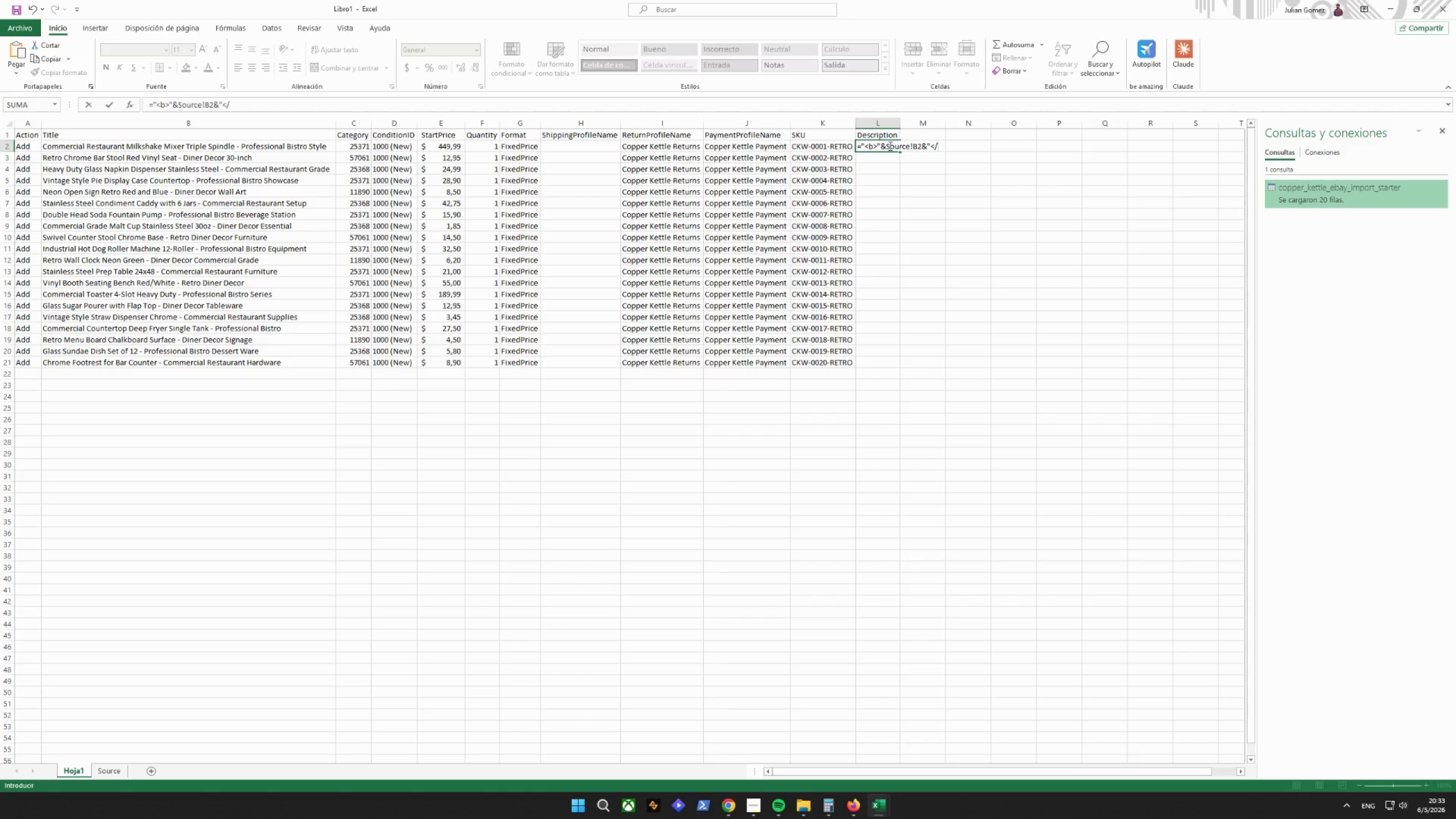 
key(CapsLock)
 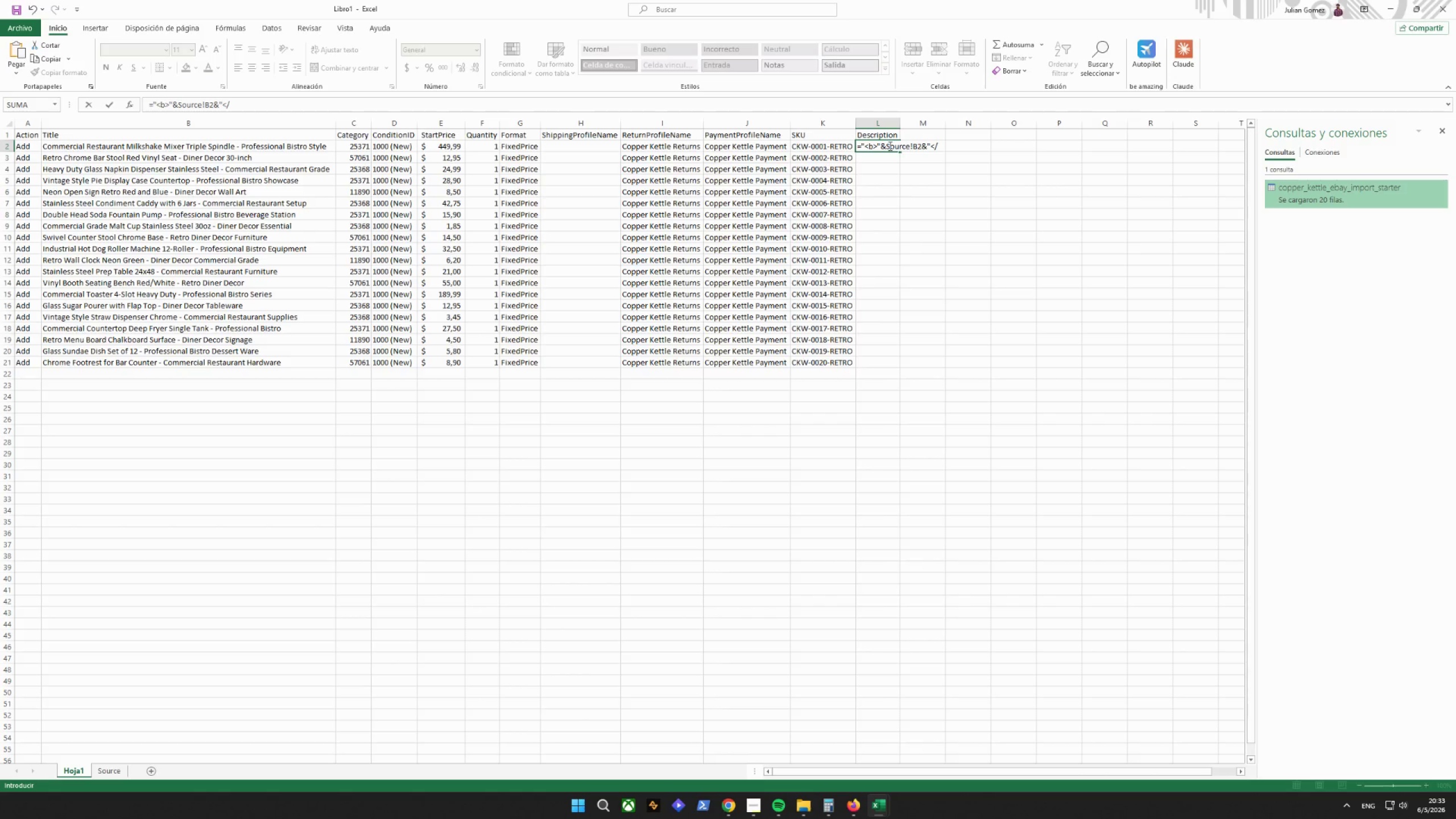 
key(B)
 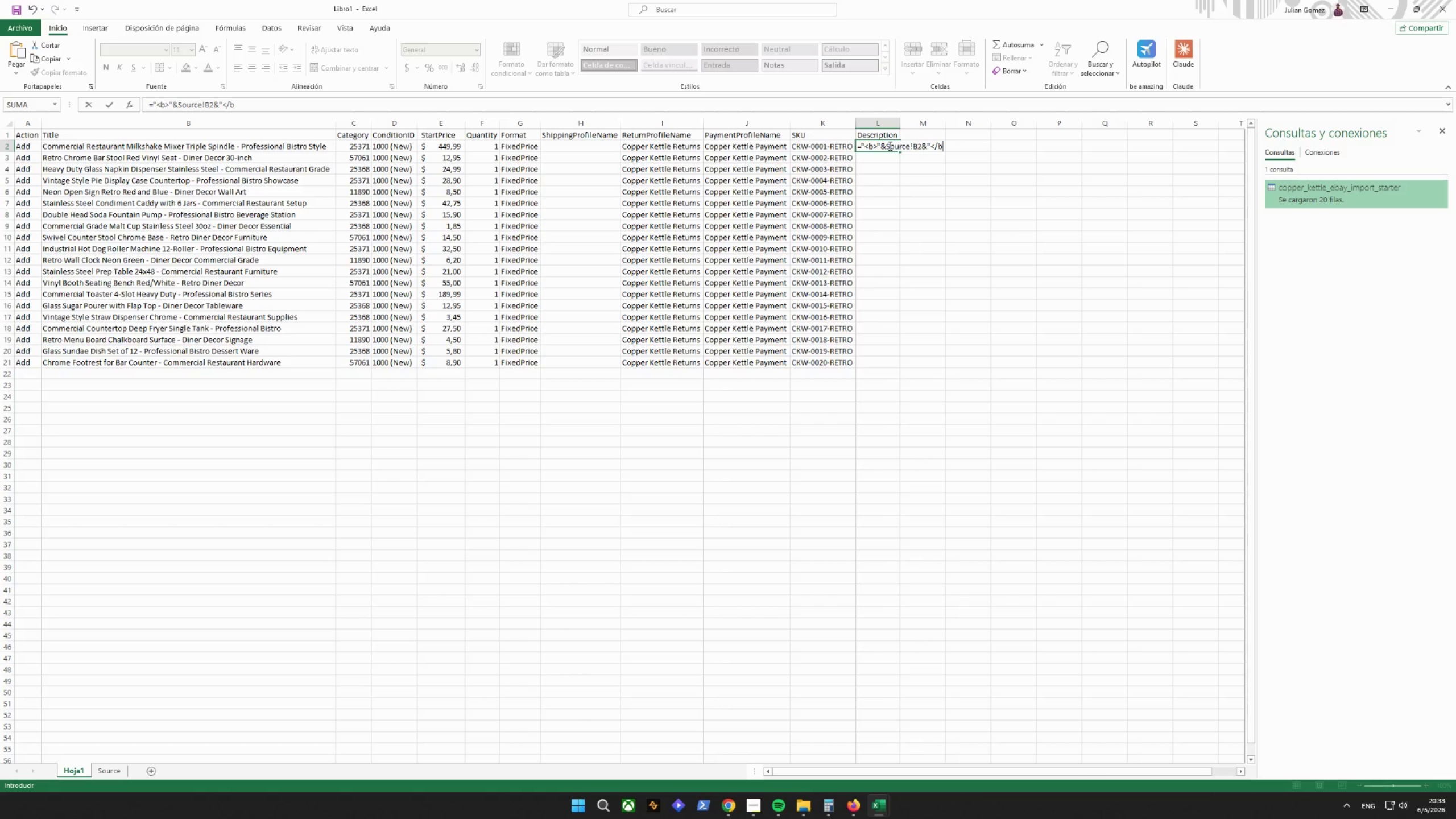 
wait(5.16)
 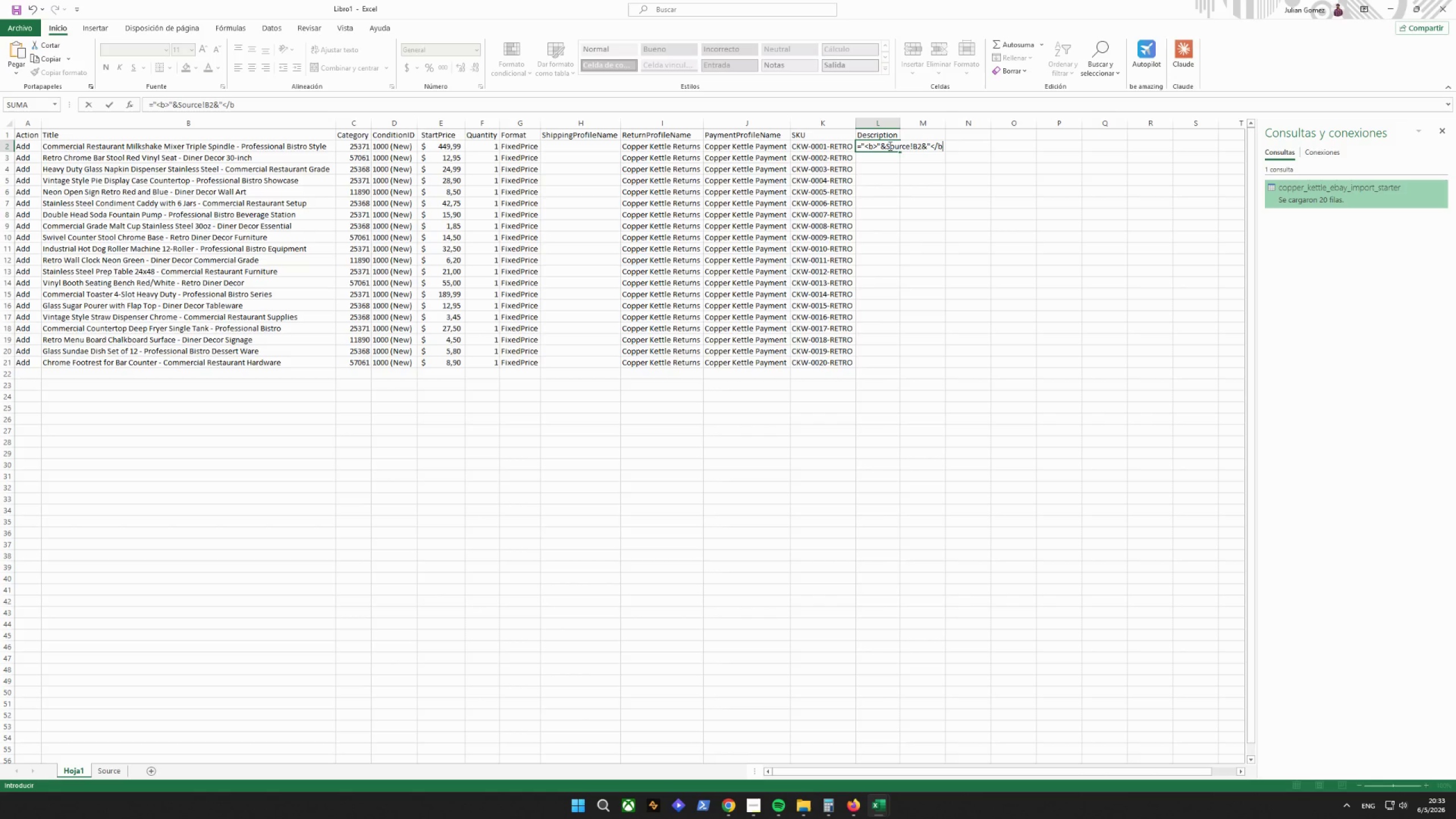 
type(><BR)
 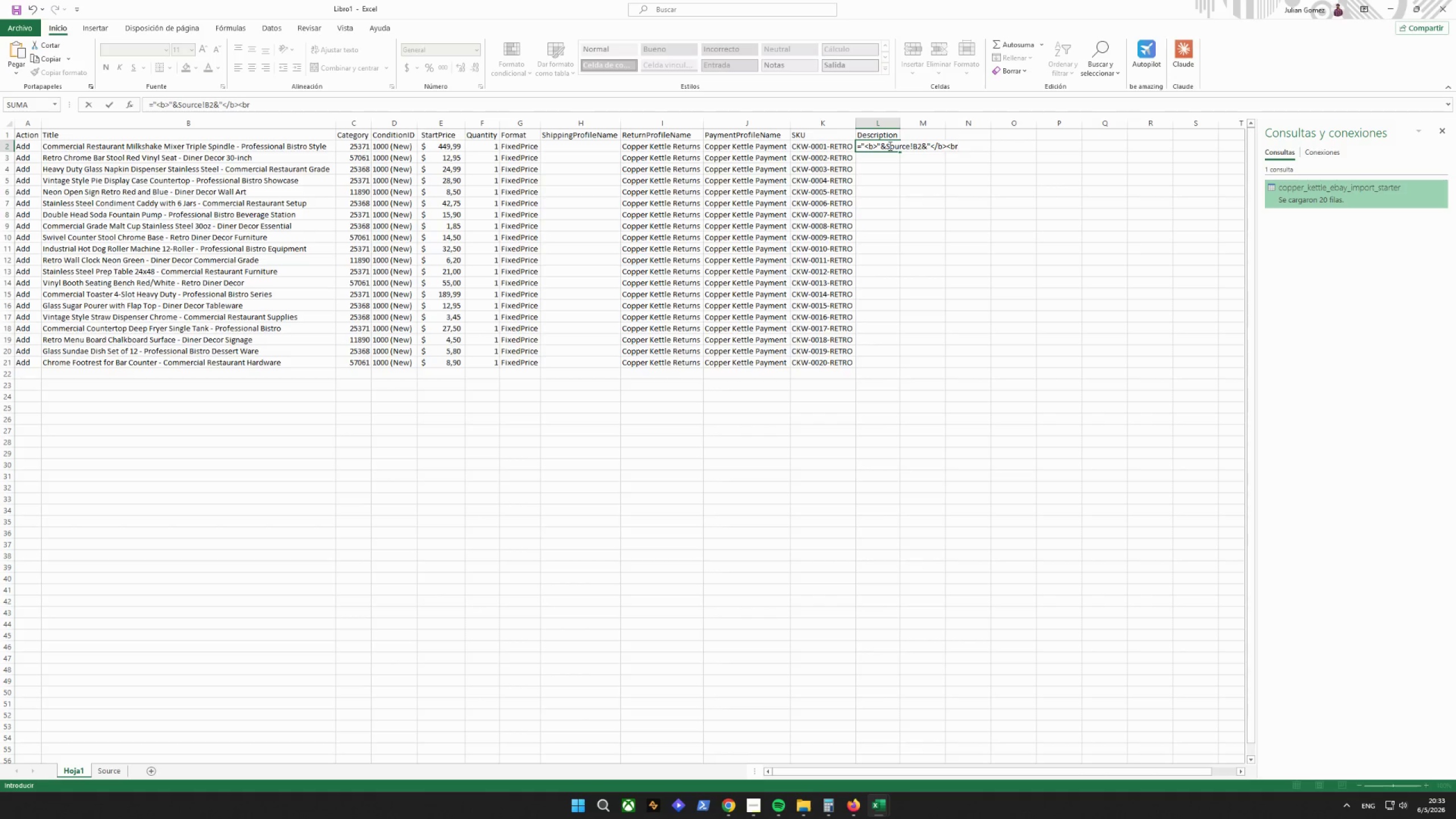 
key(Shift+Period)
 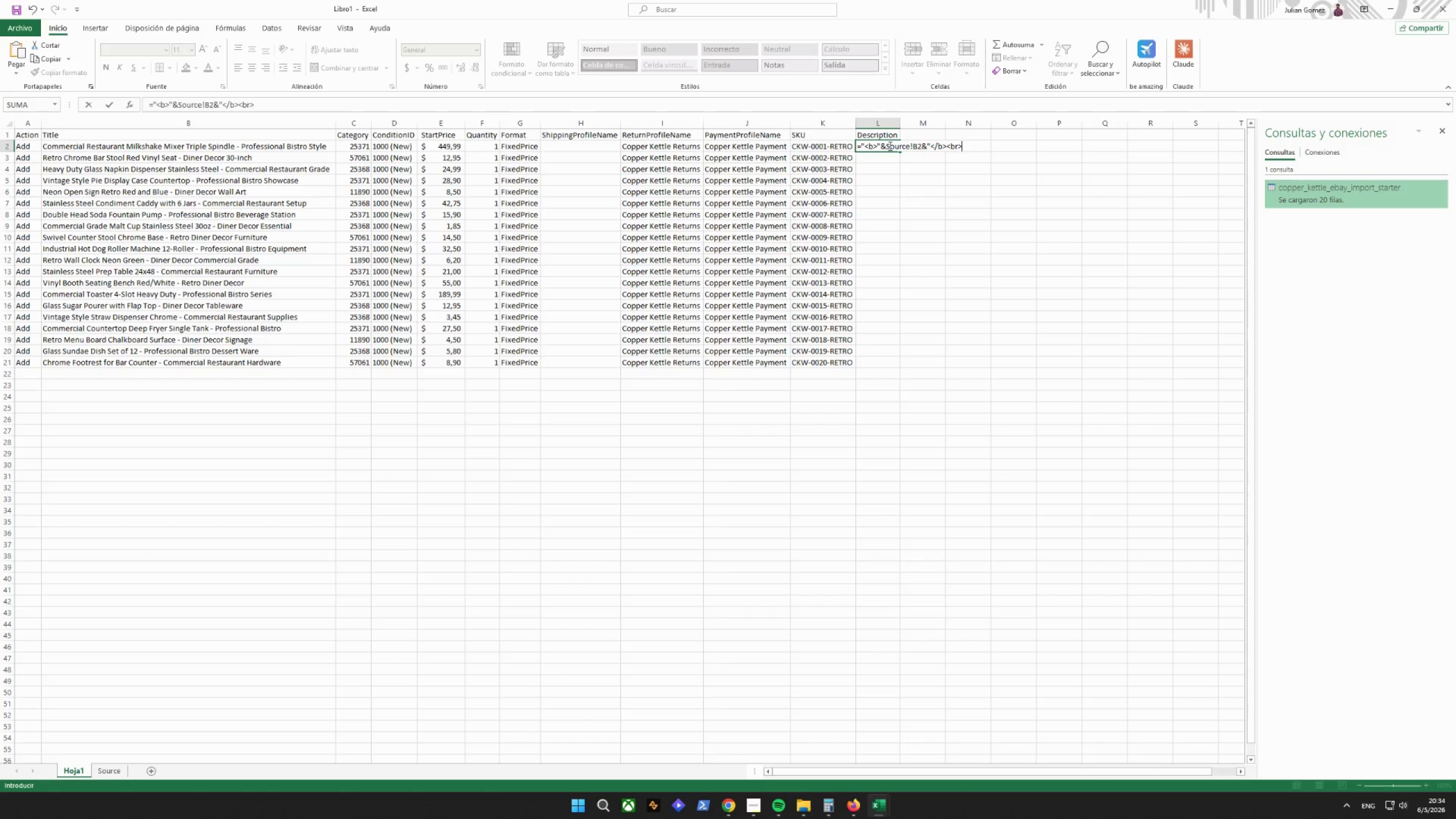 
key(Shift+Comma)
 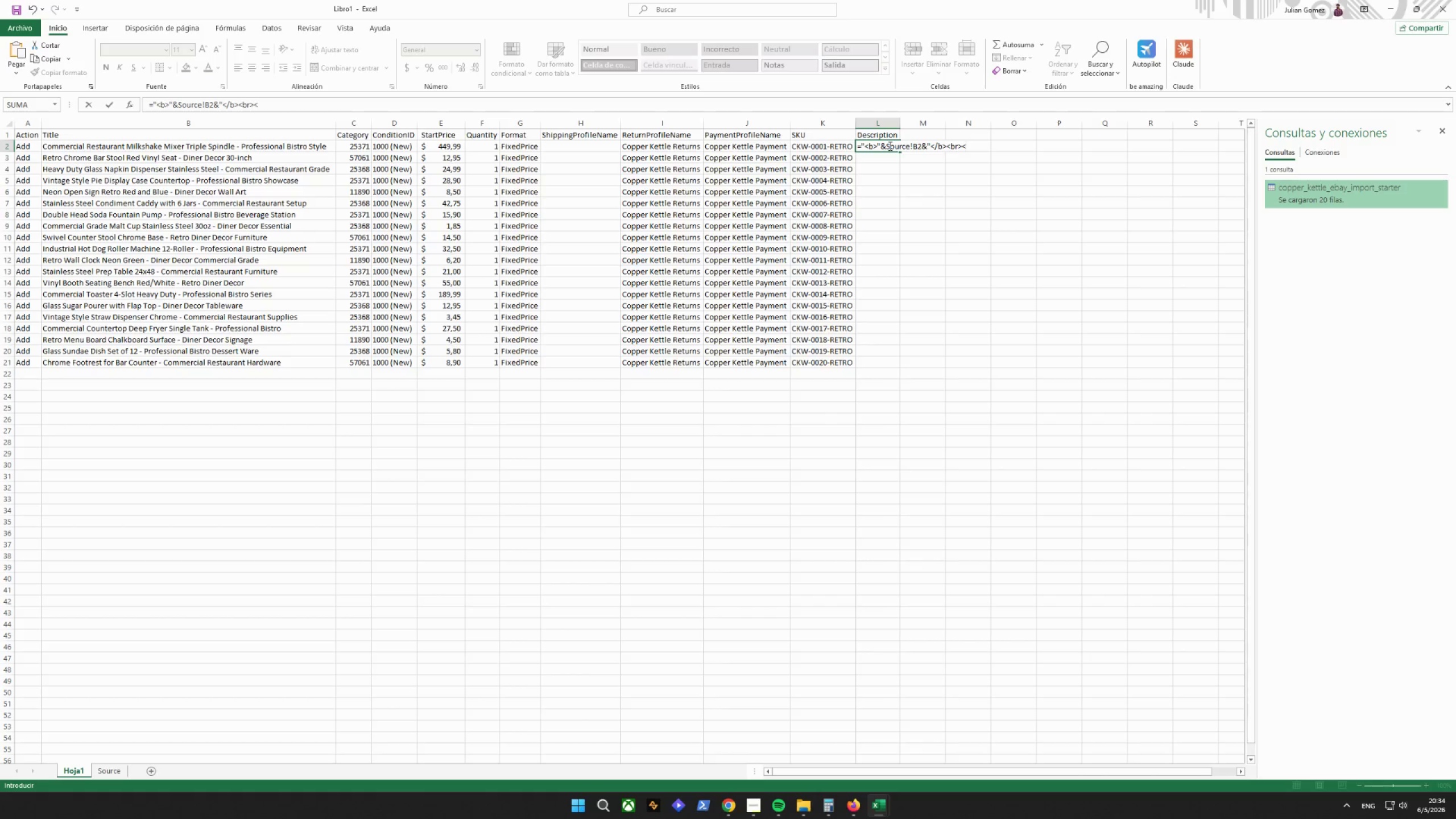 
key(B)
 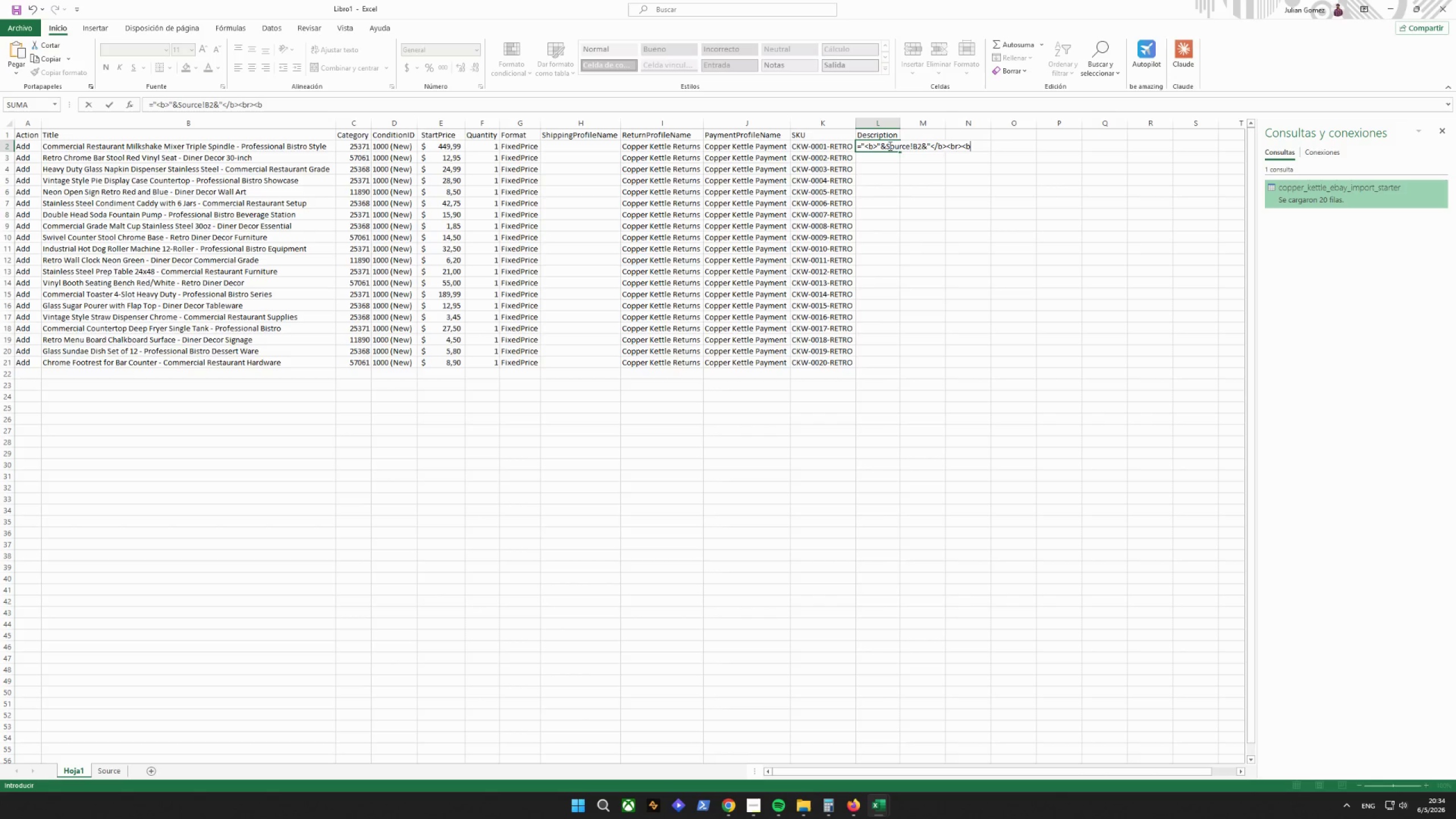 
type(>product details:)
 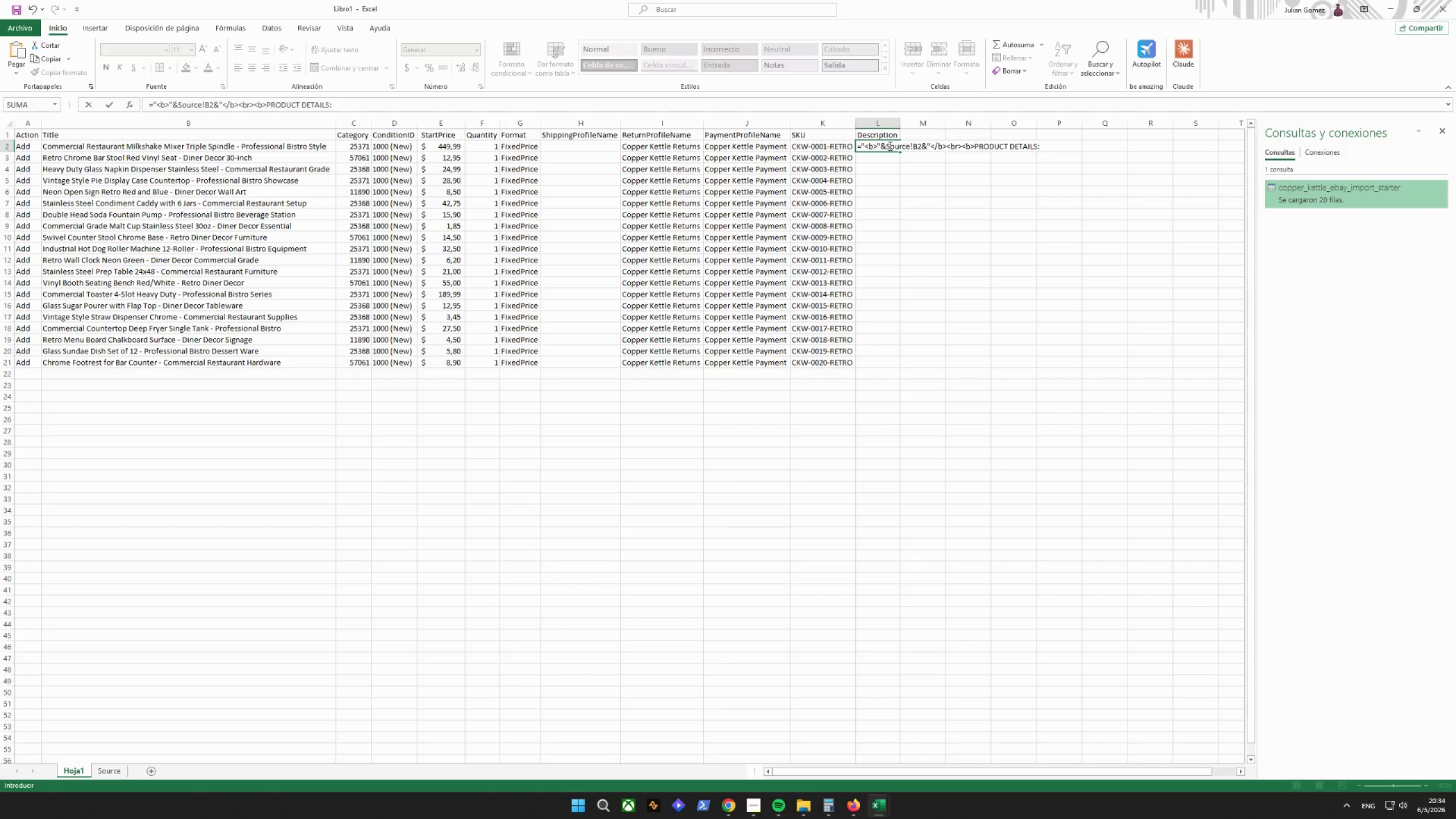 
key(Shift+Comma)
 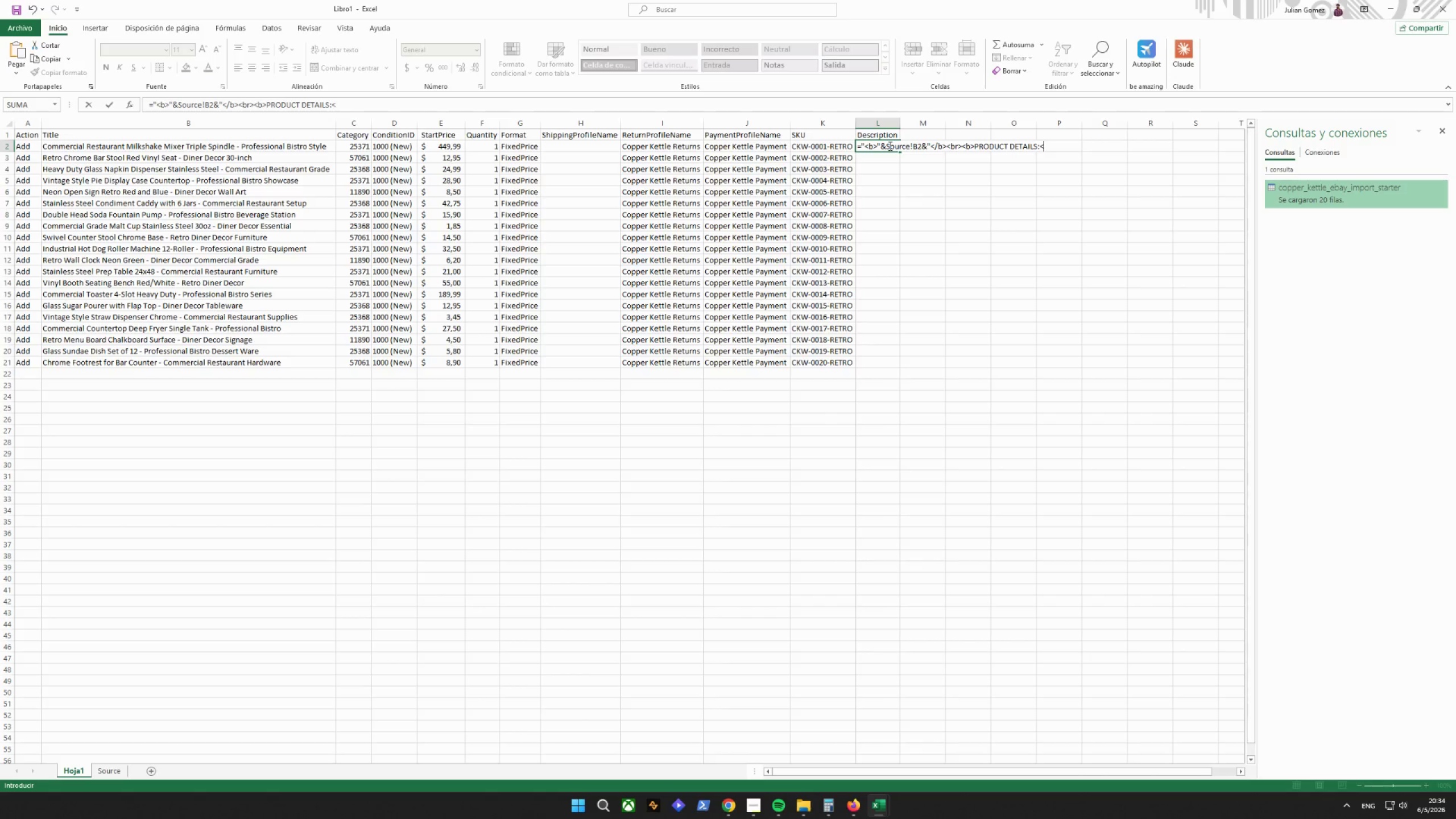 
key(Slash)
 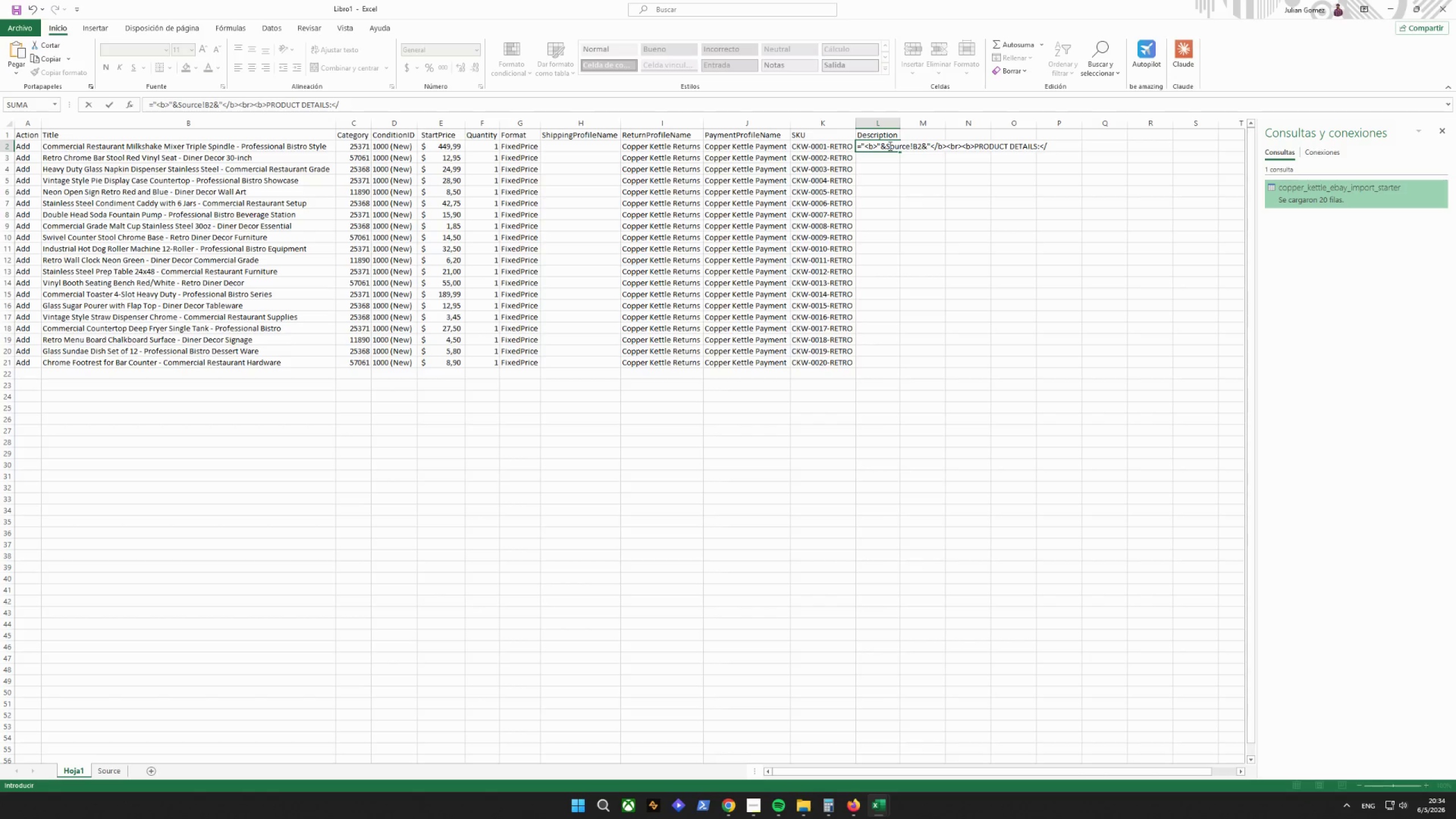 
key(B)
 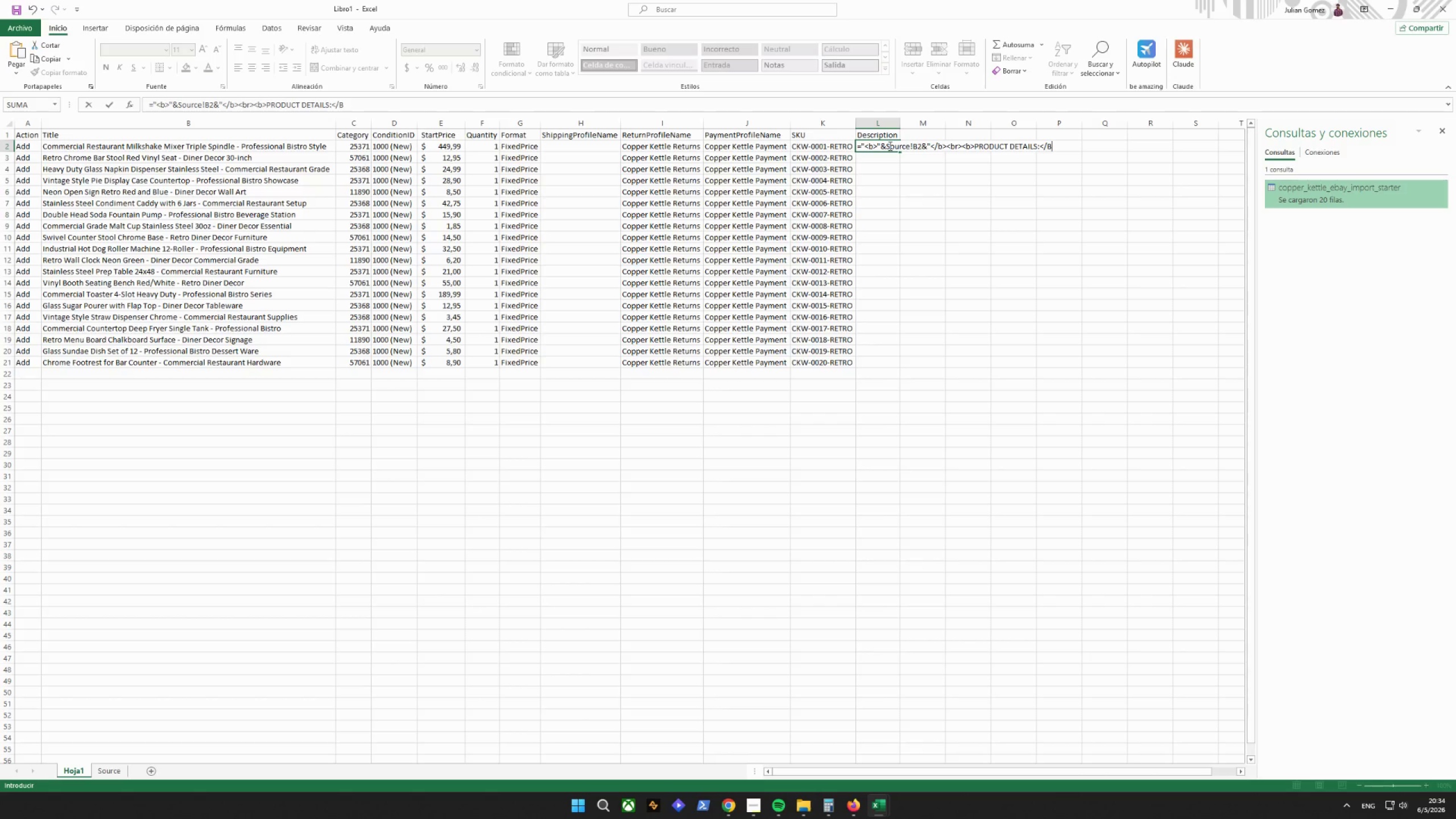 
key(Shift+Period)
 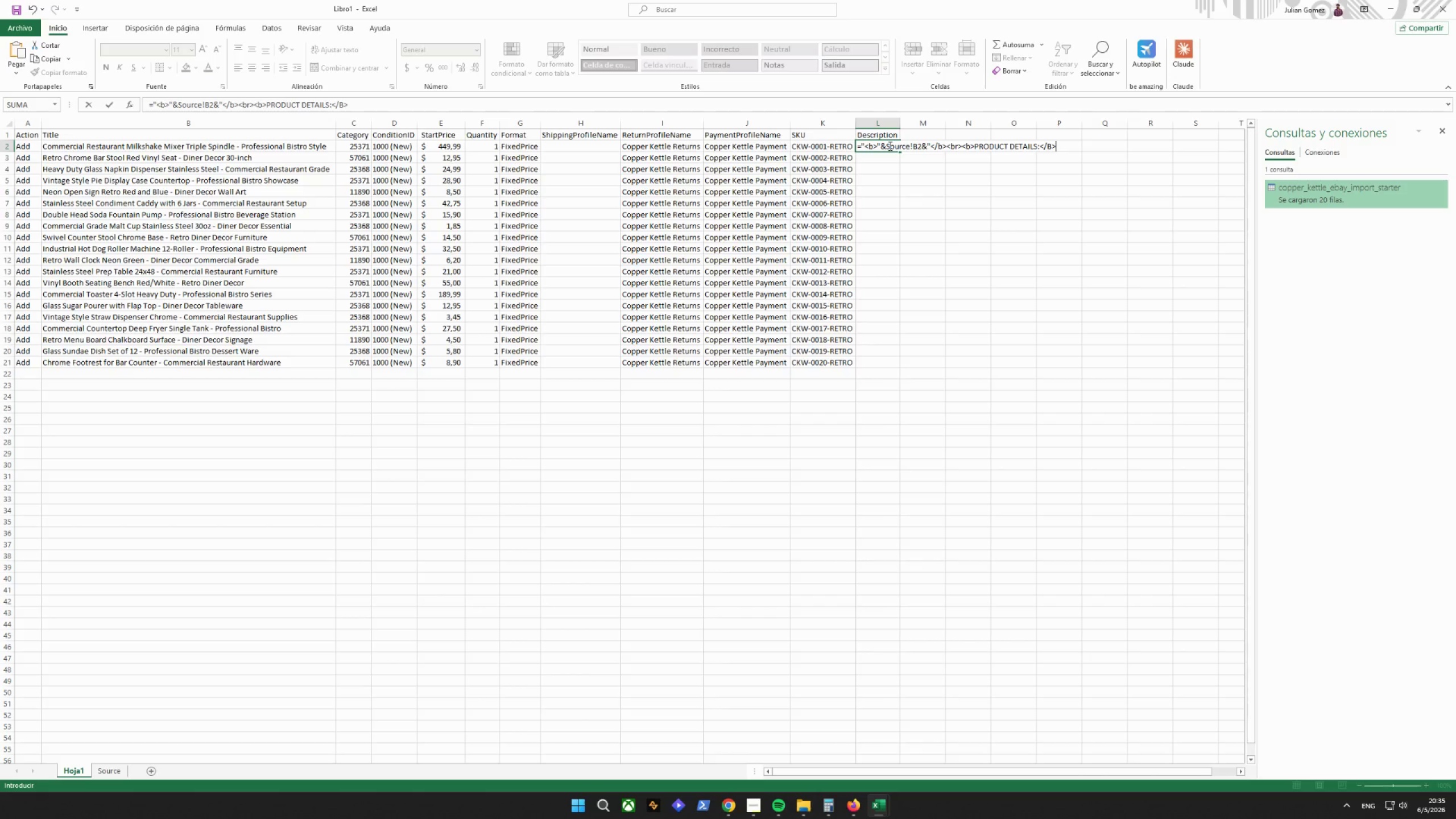 
wait(60.2)
 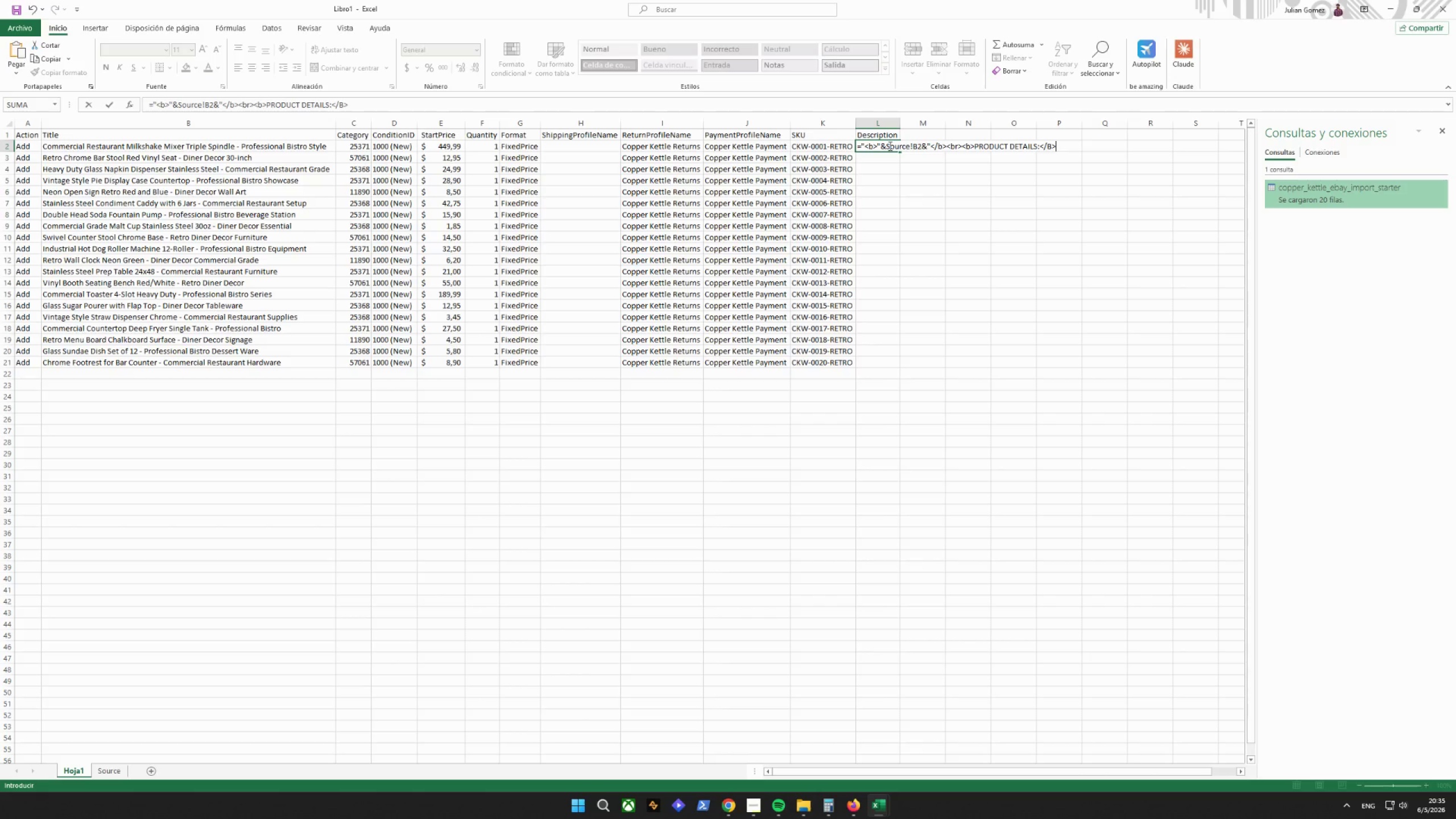 
left_click([734, 804])
 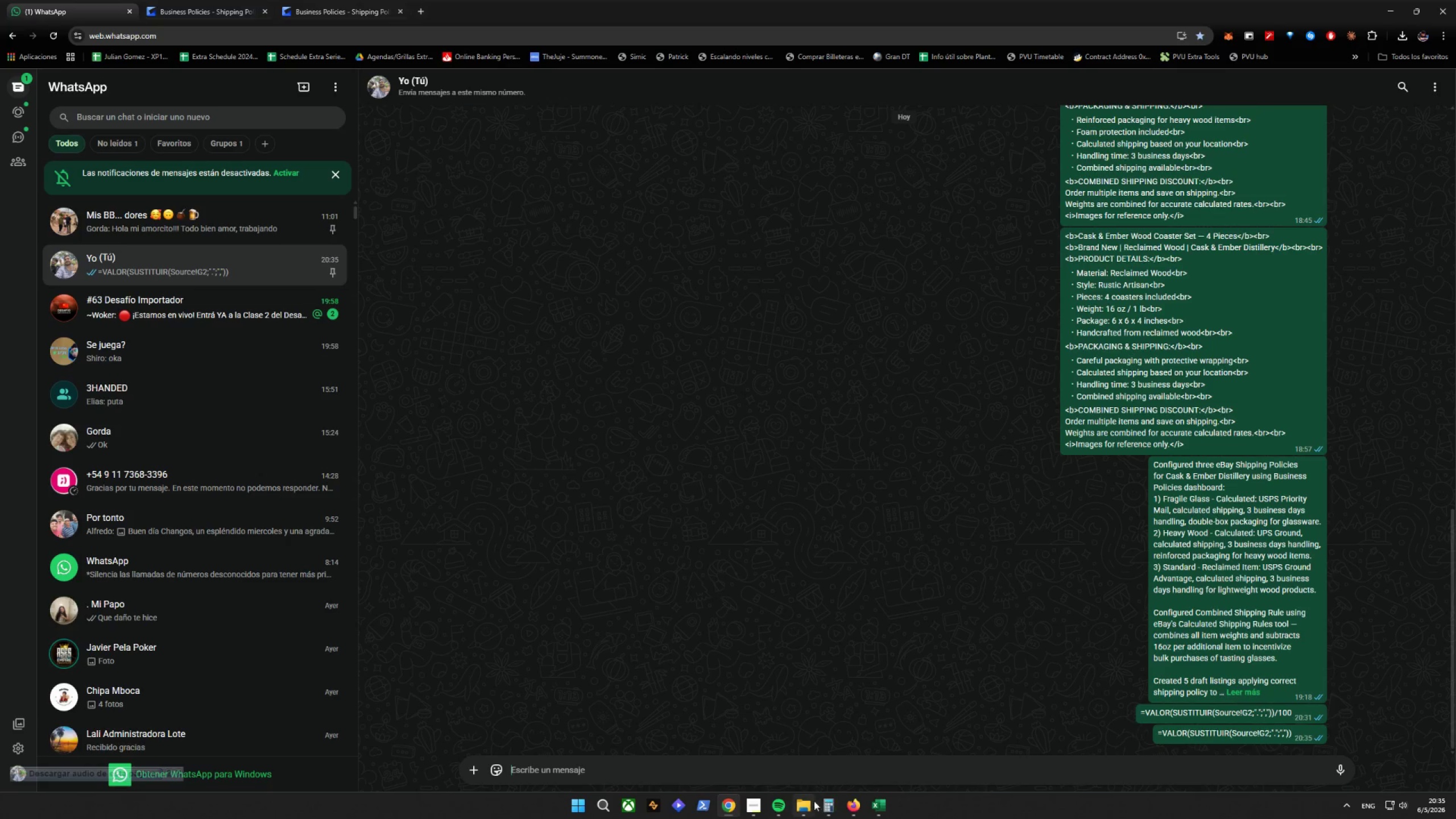 
left_click([728, 808])
 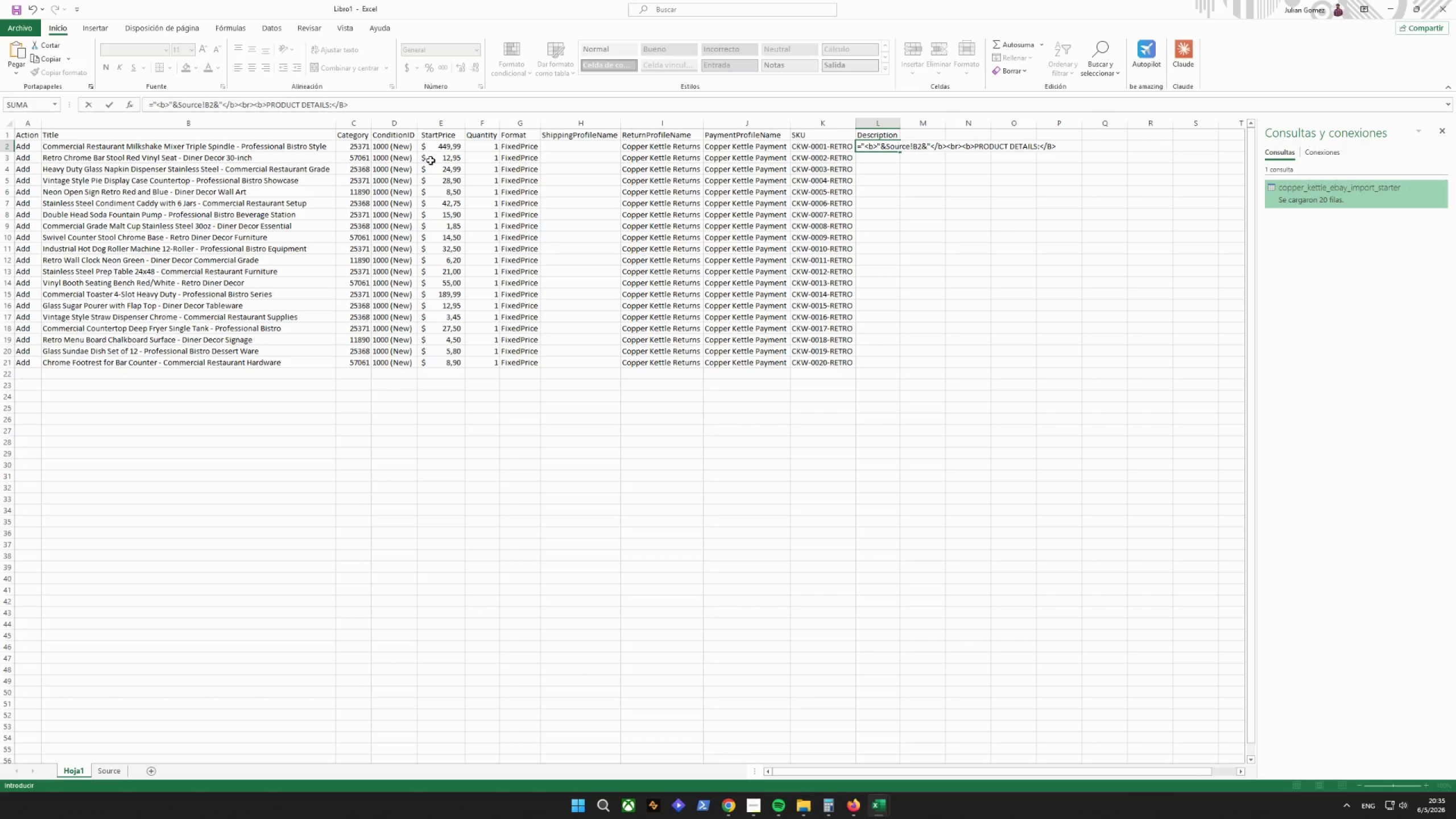 
left_click([433, 148])
 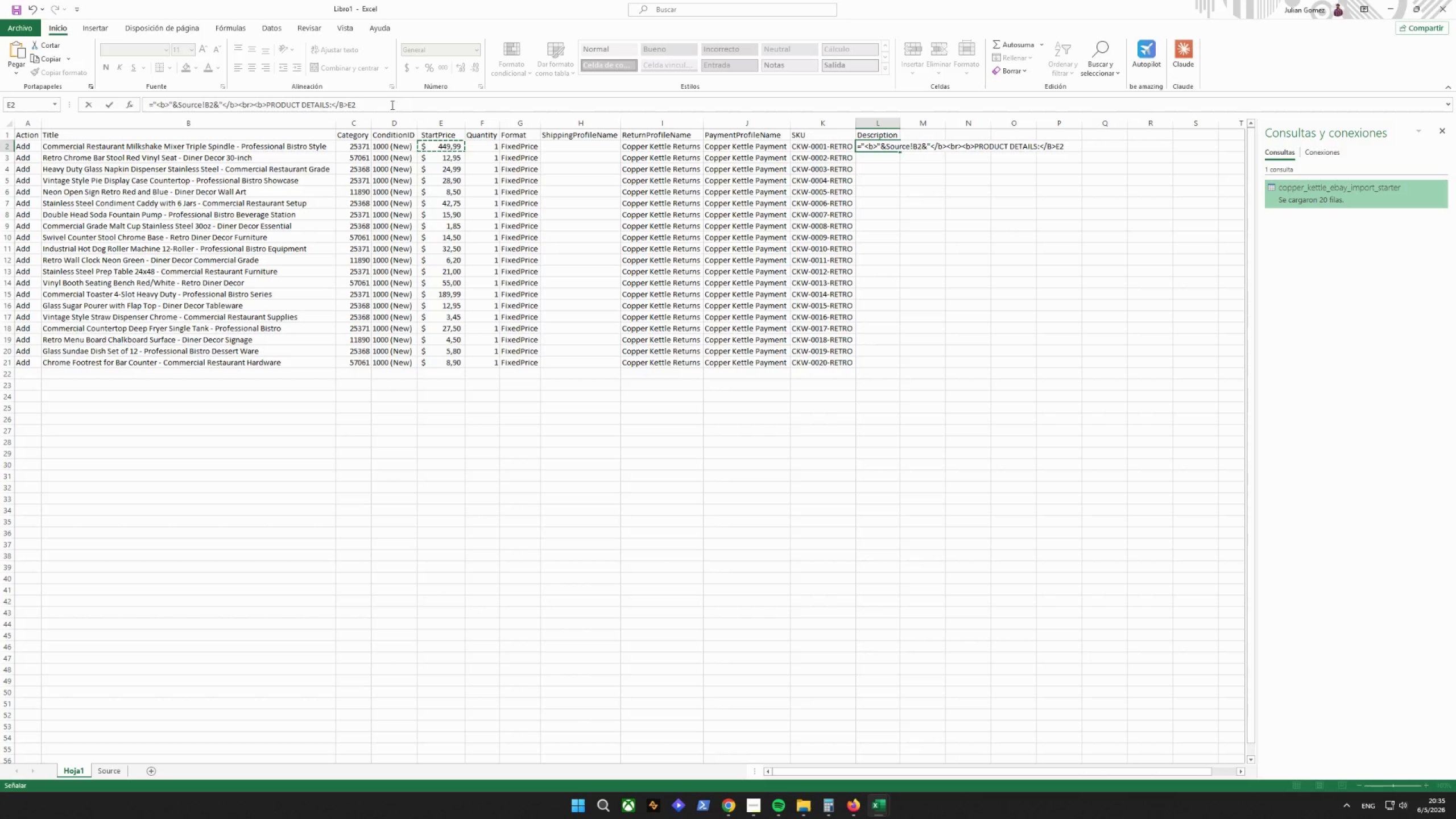 
left_click_drag(start_coordinate=[391, 107], to_coordinate=[0, 122])
 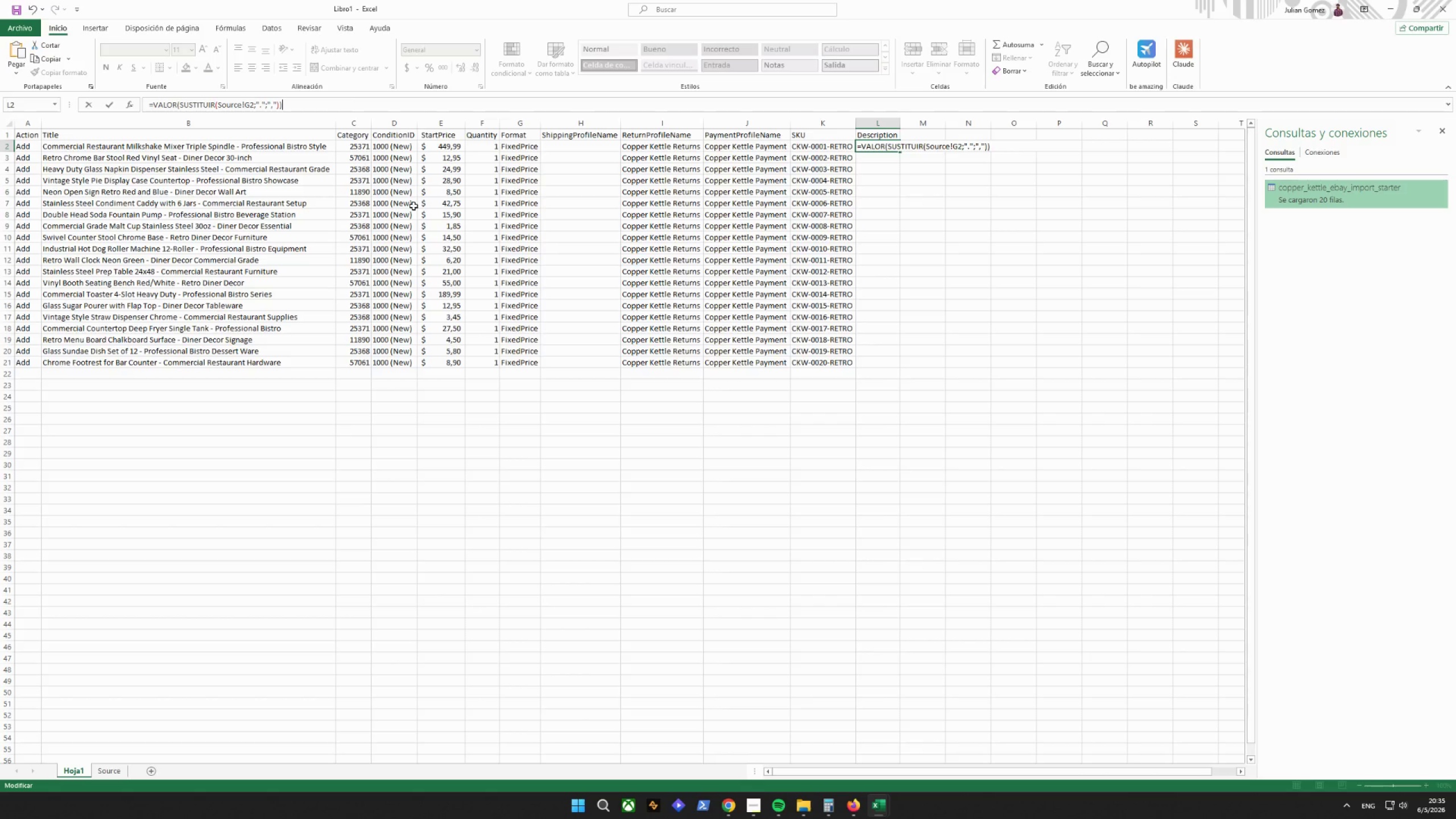 
key(Control+V)
 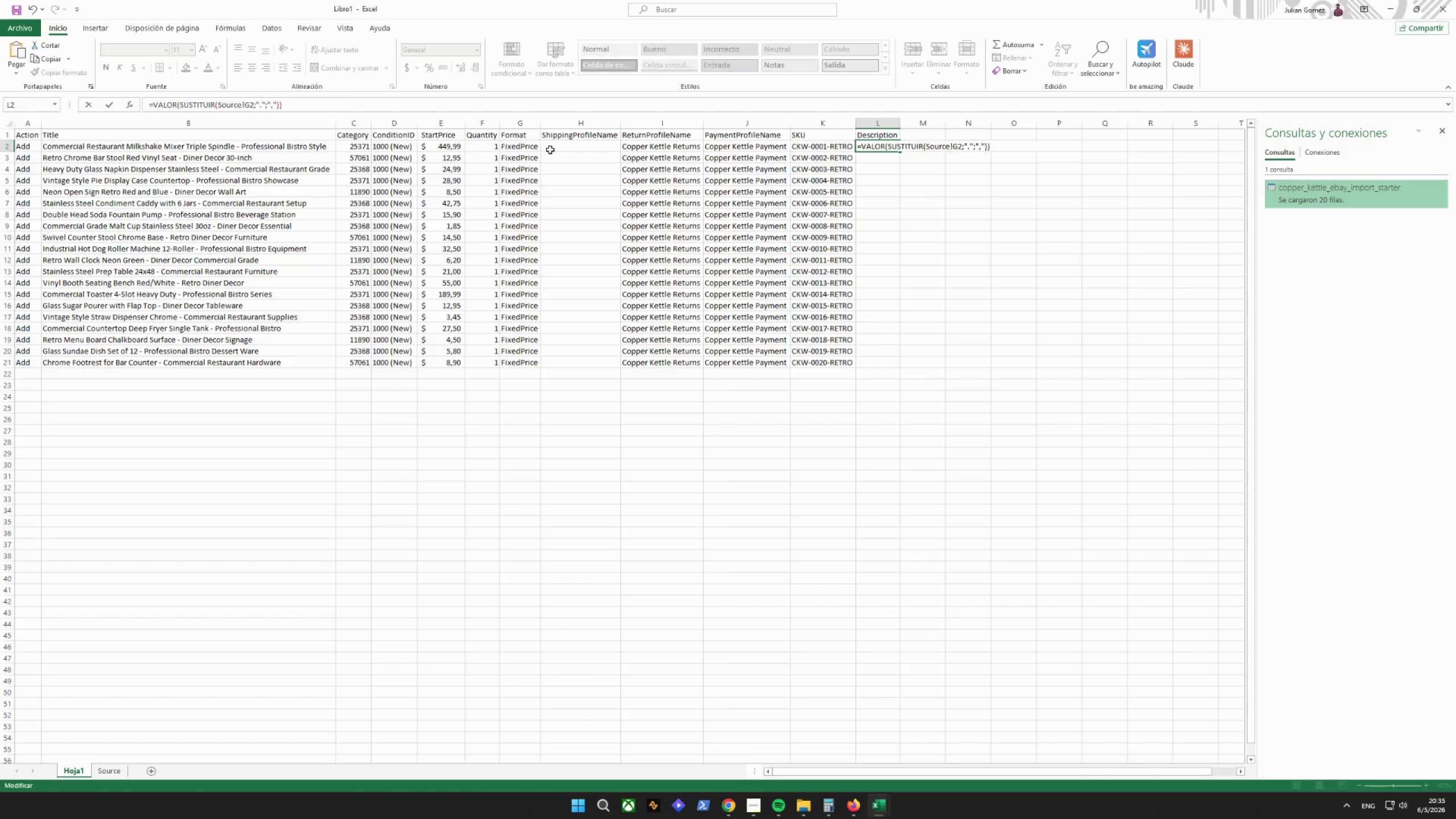 
key(Enter)
 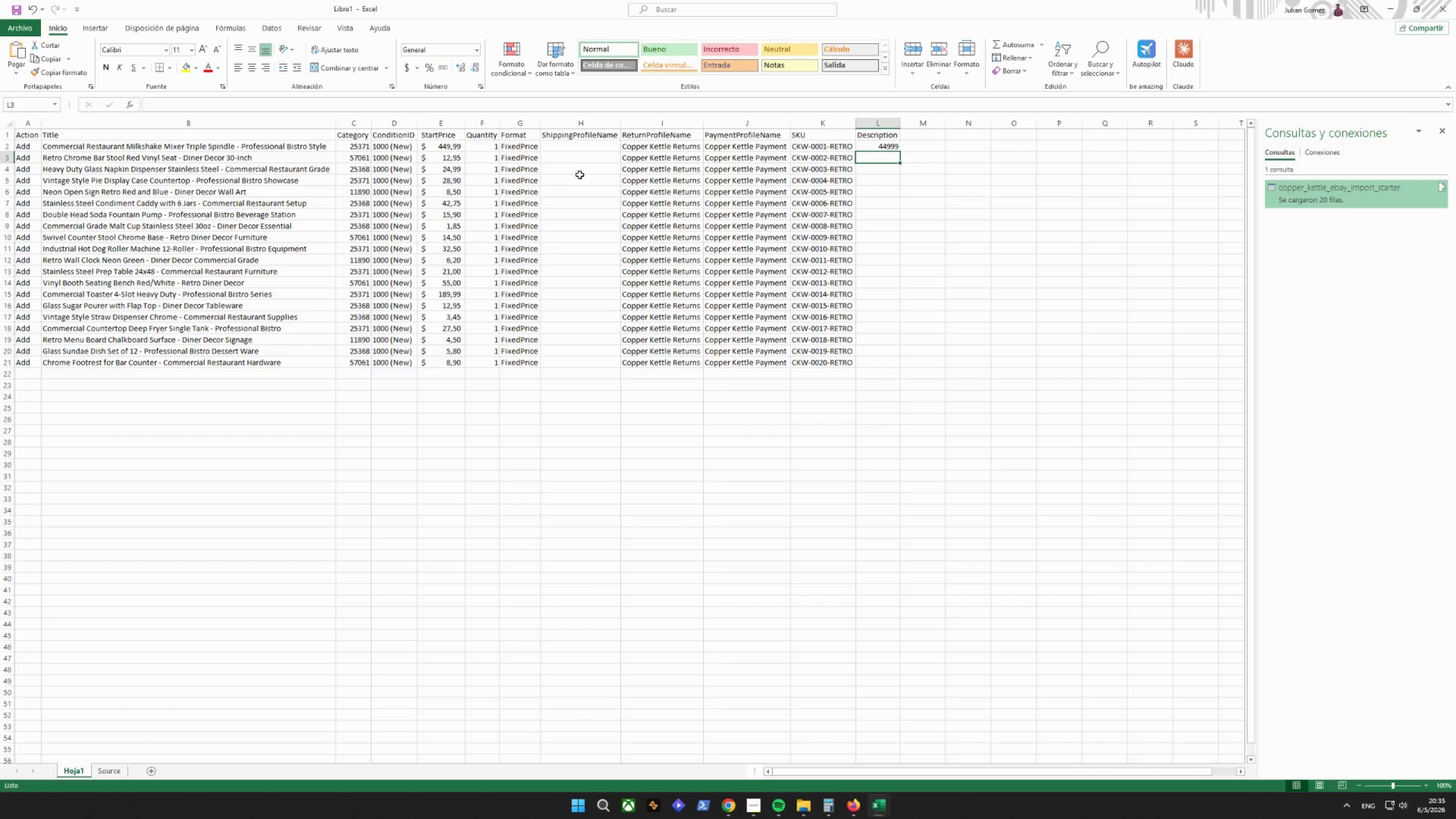 
key(Control+Z)
 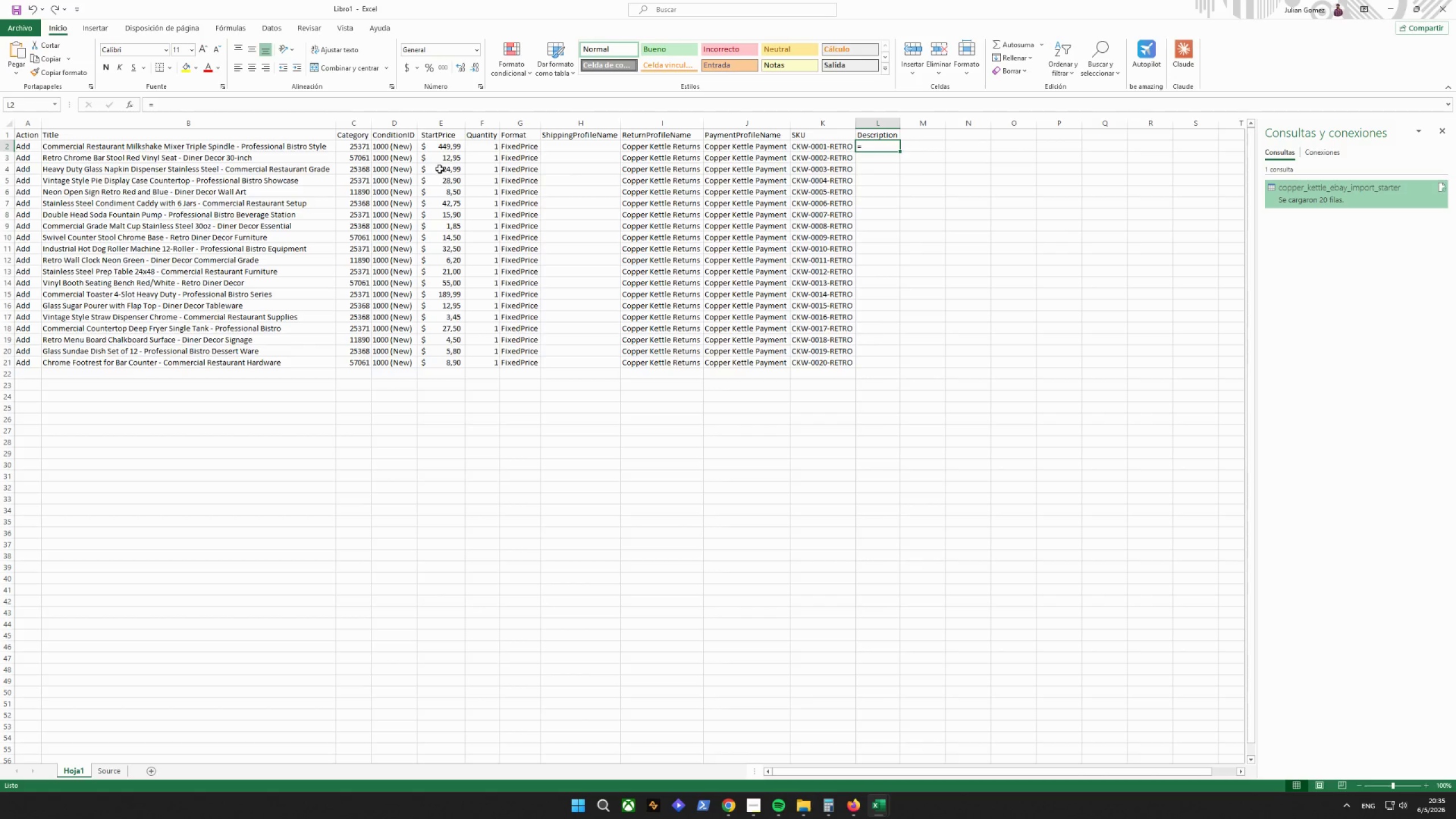 
left_click([437, 151])
 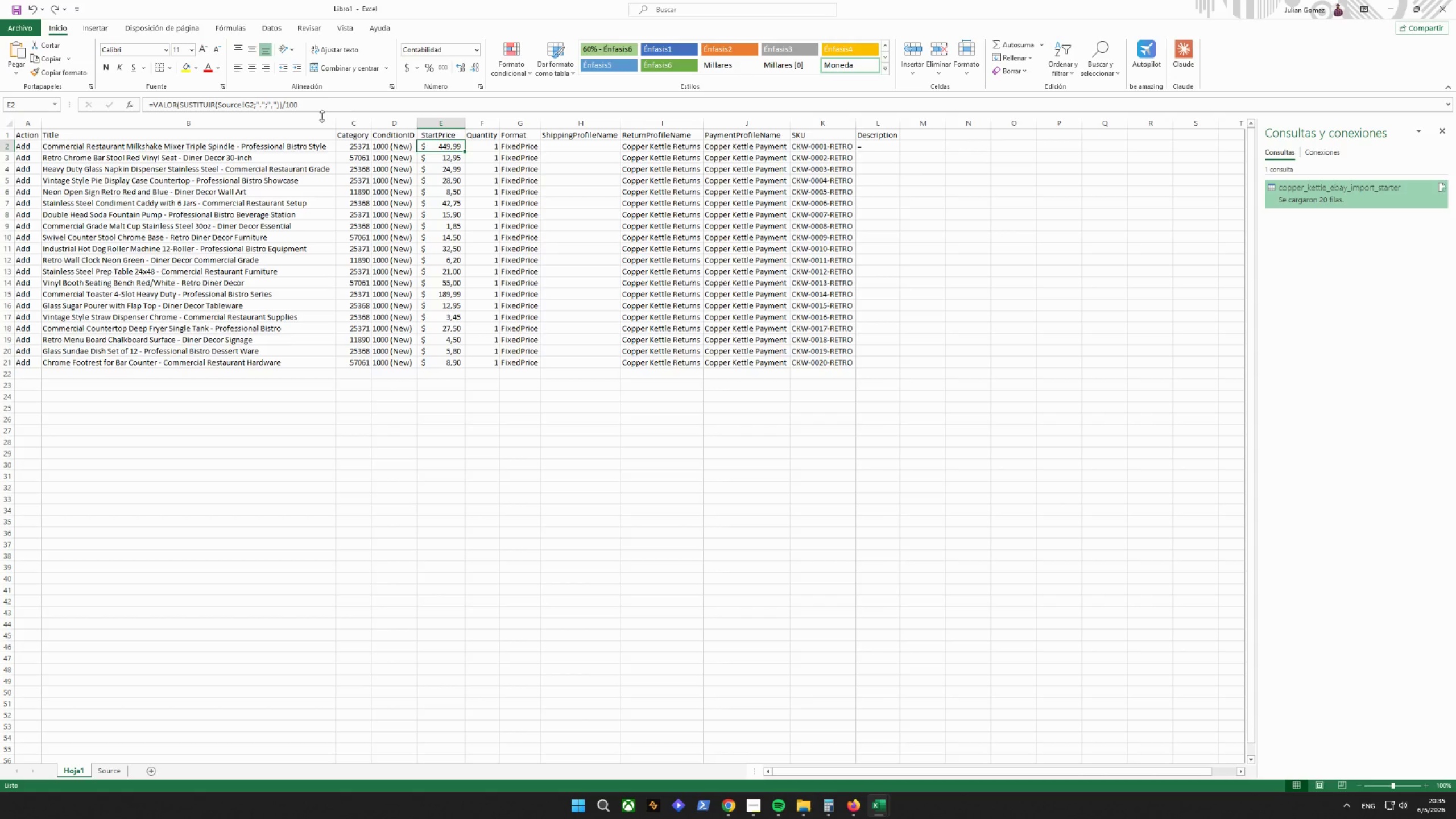 
left_click_drag(start_coordinate=[325, 109], to_coordinate=[73, 104])
 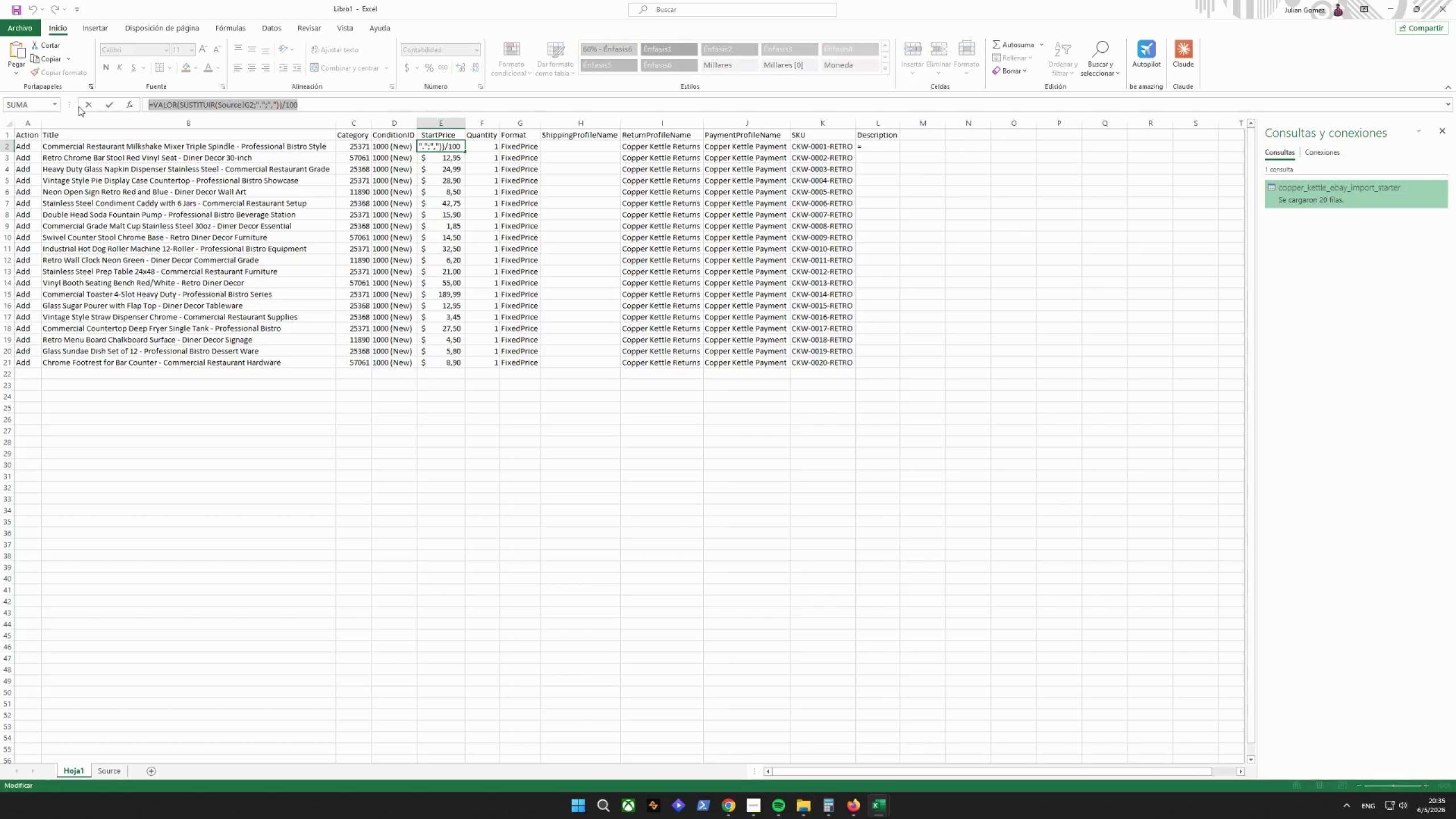 
key(Control+V)
 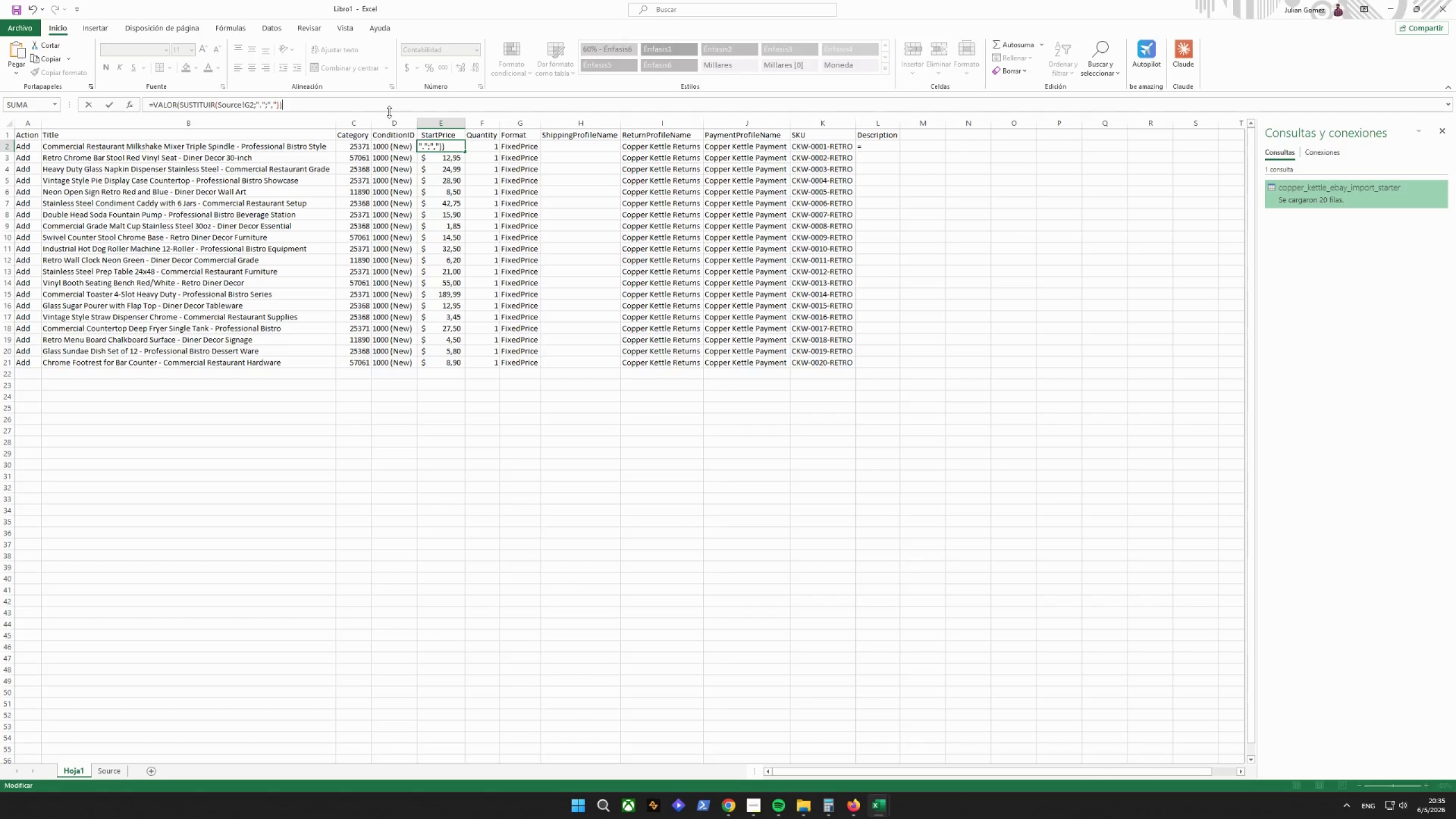 
key(Enter)
 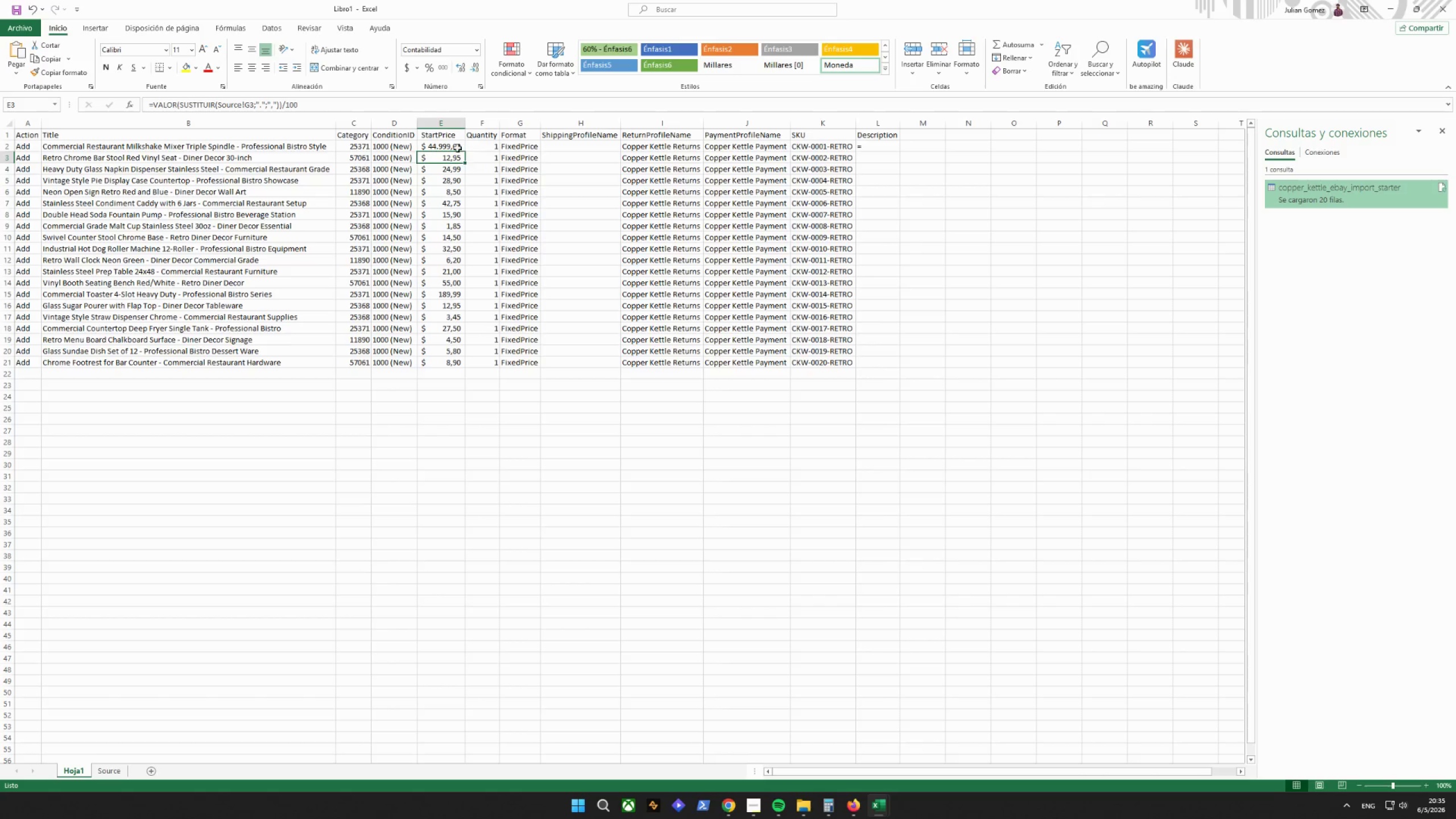 
left_click([457, 147])
 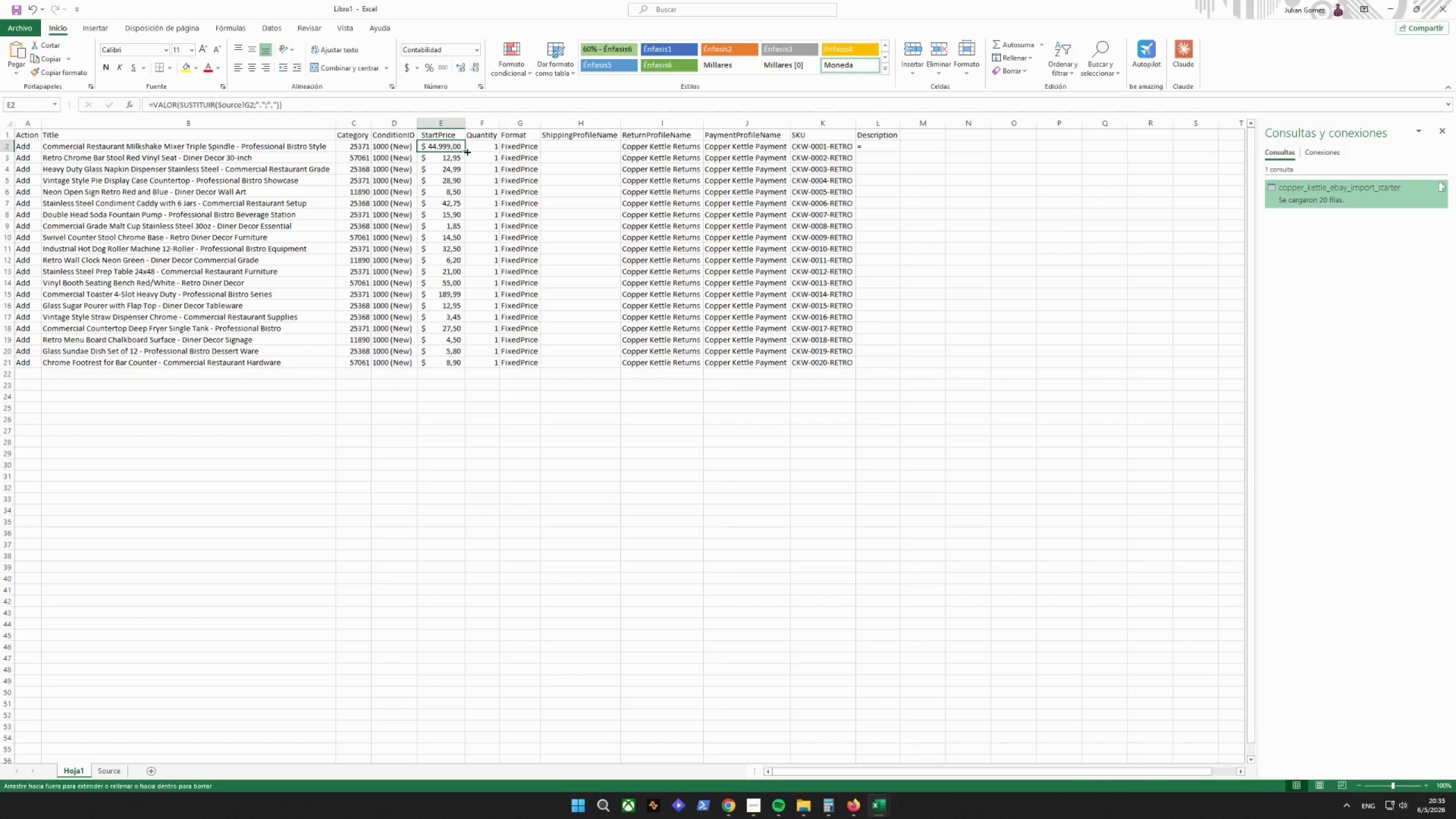 
double_click([466, 151])
 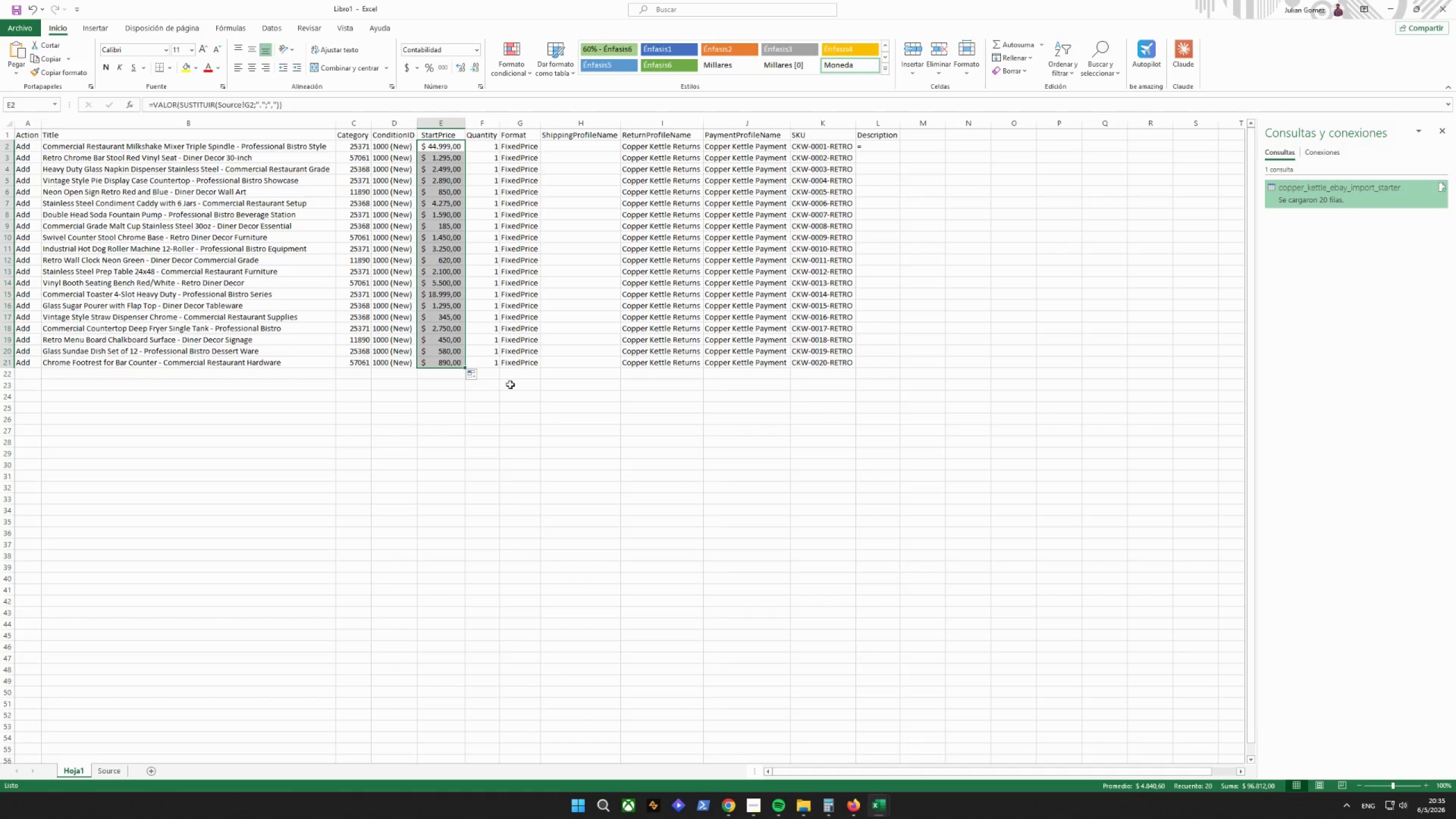 
left_click([529, 442])
 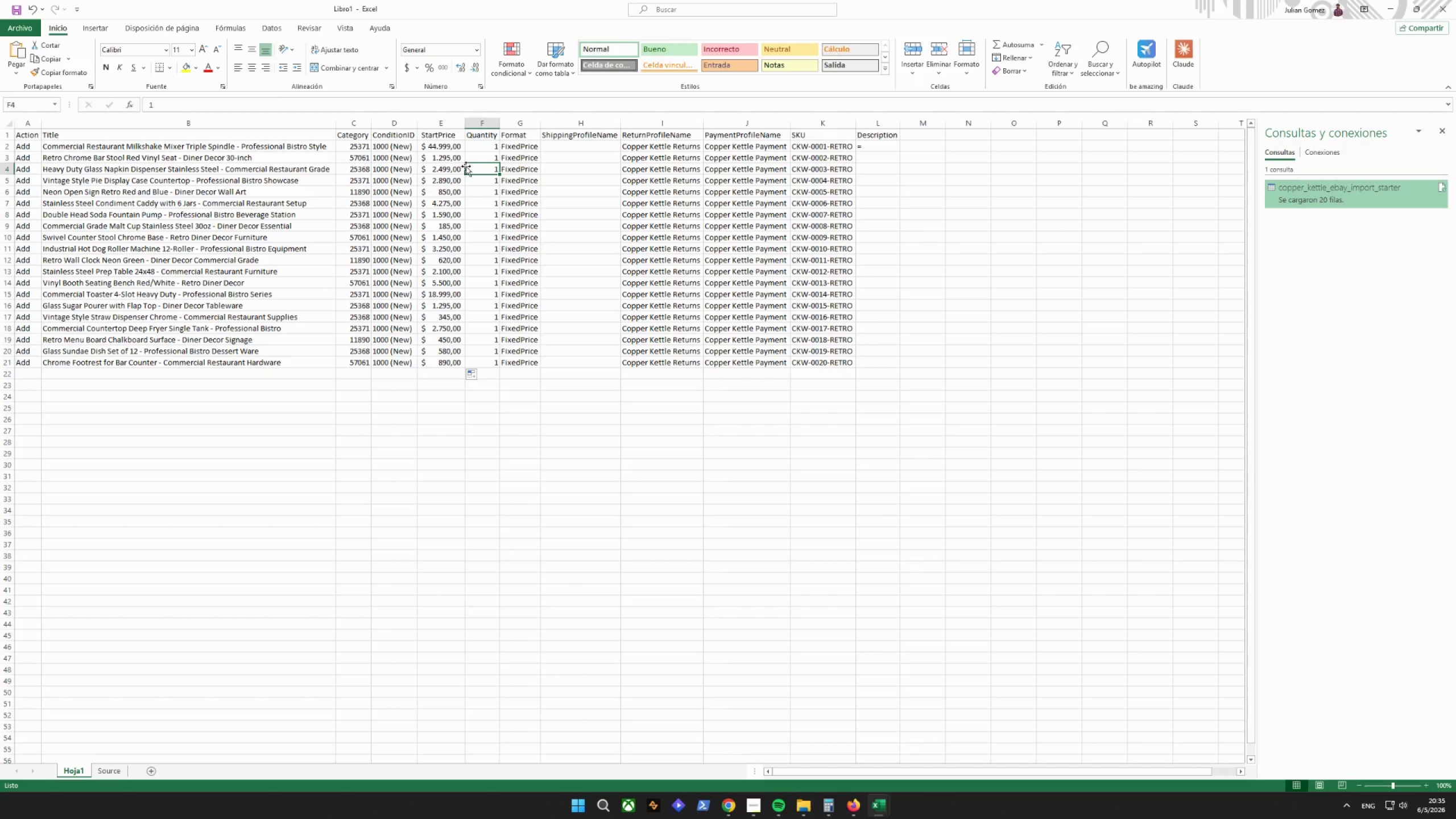 
double_click([436, 143])
 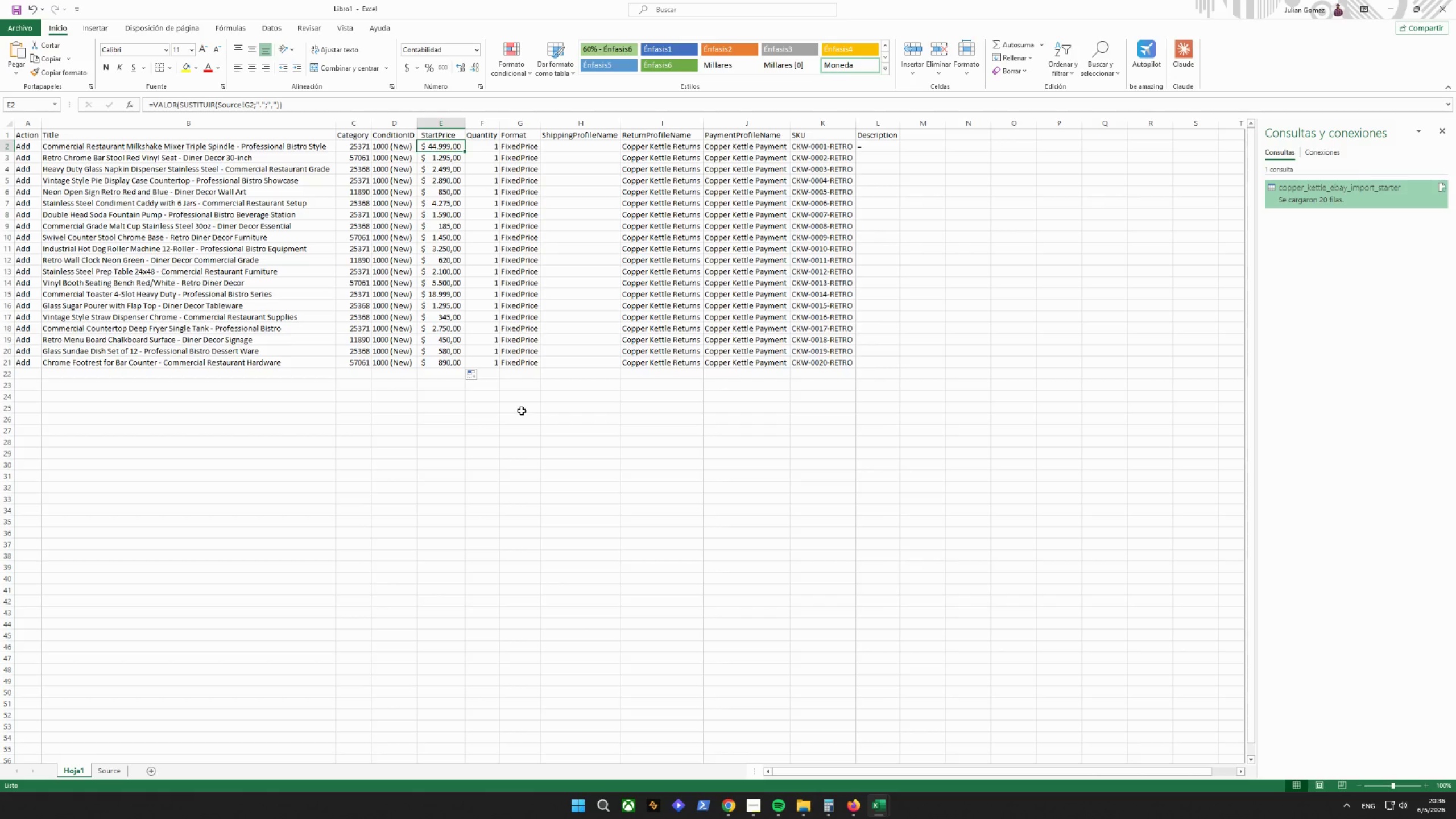 
wait(34.64)
 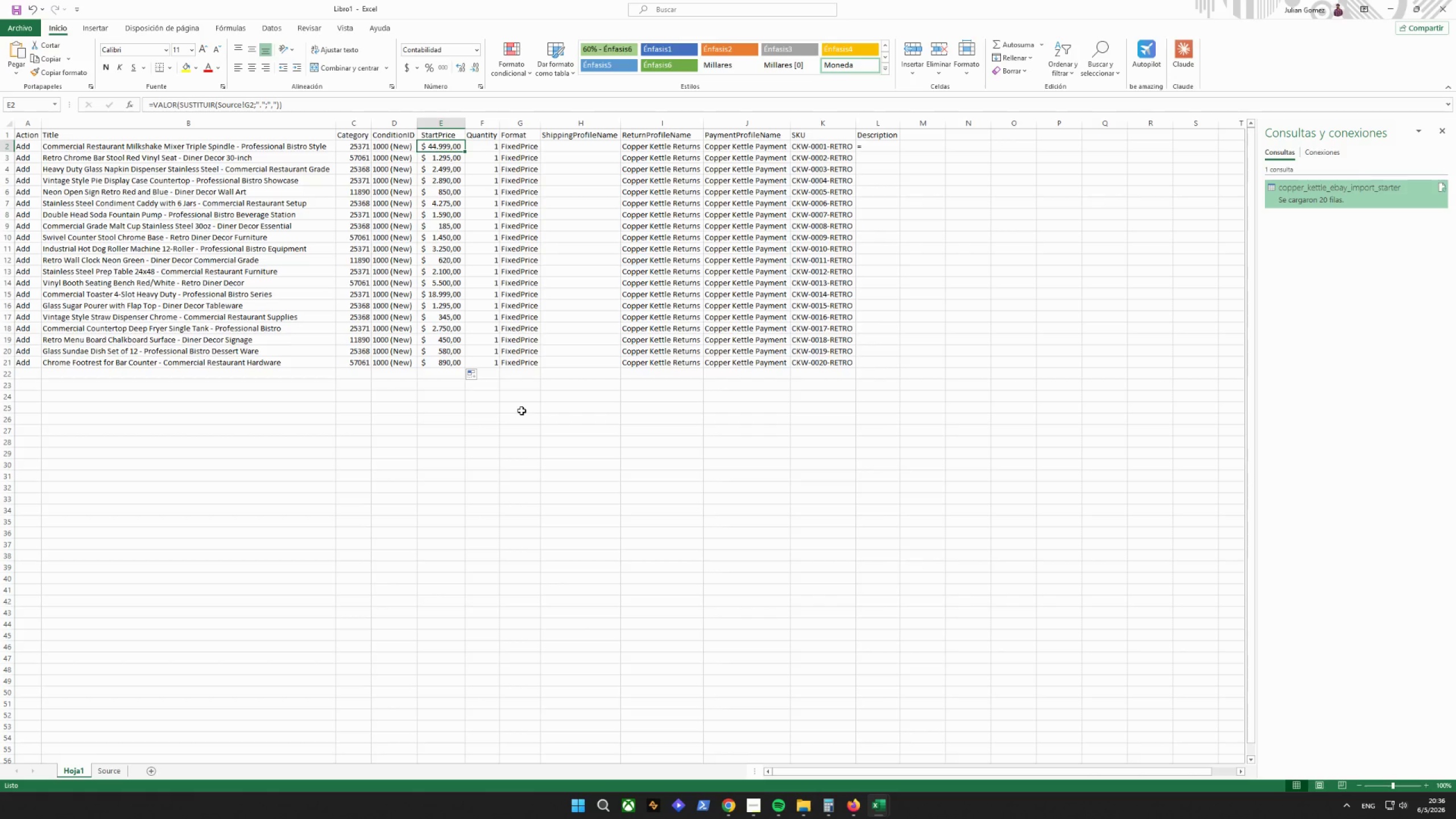 
left_click_drag(start_coordinate=[665, 270], to_coordinate=[670, 269])
 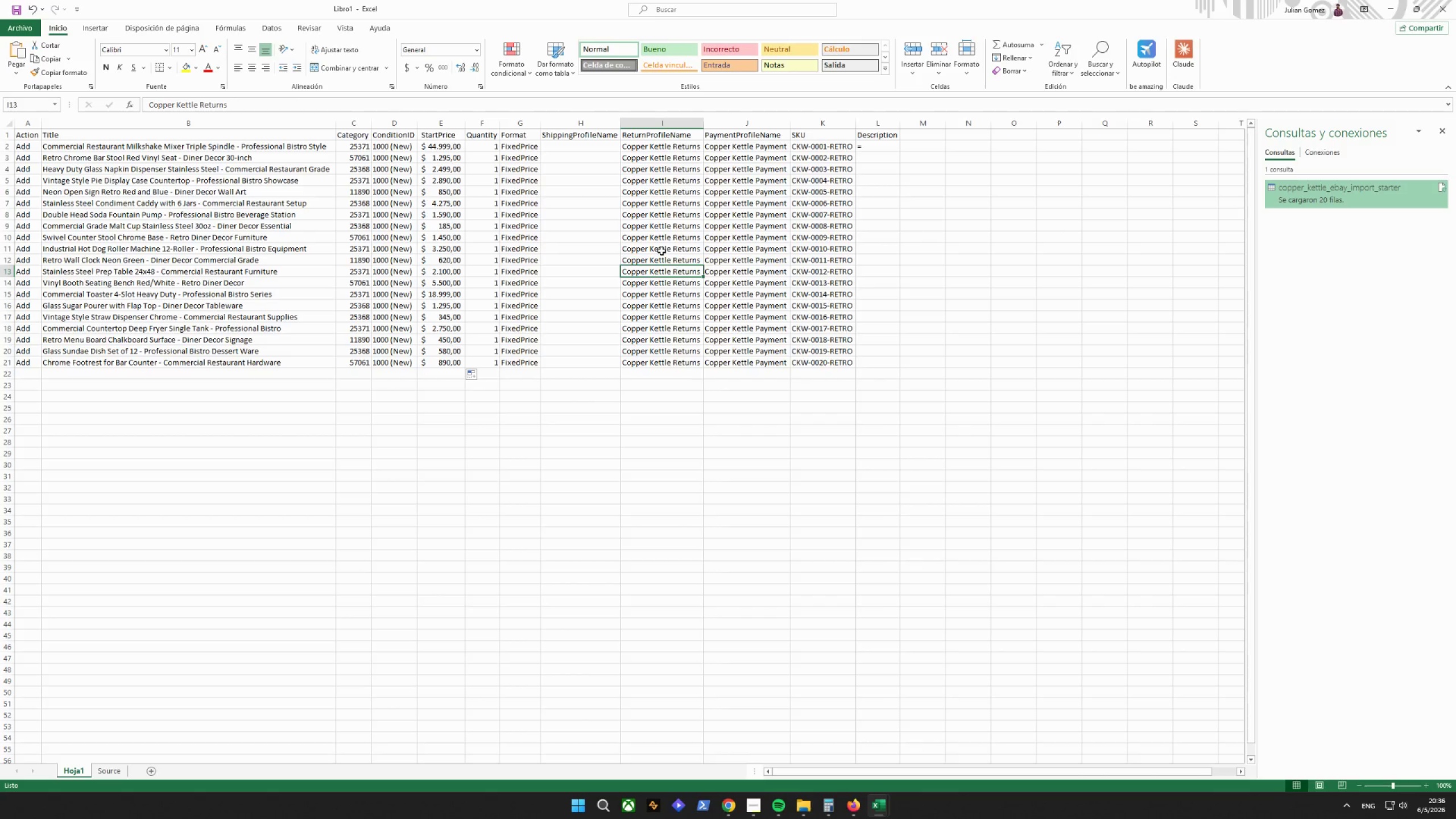 
wait(10.27)
 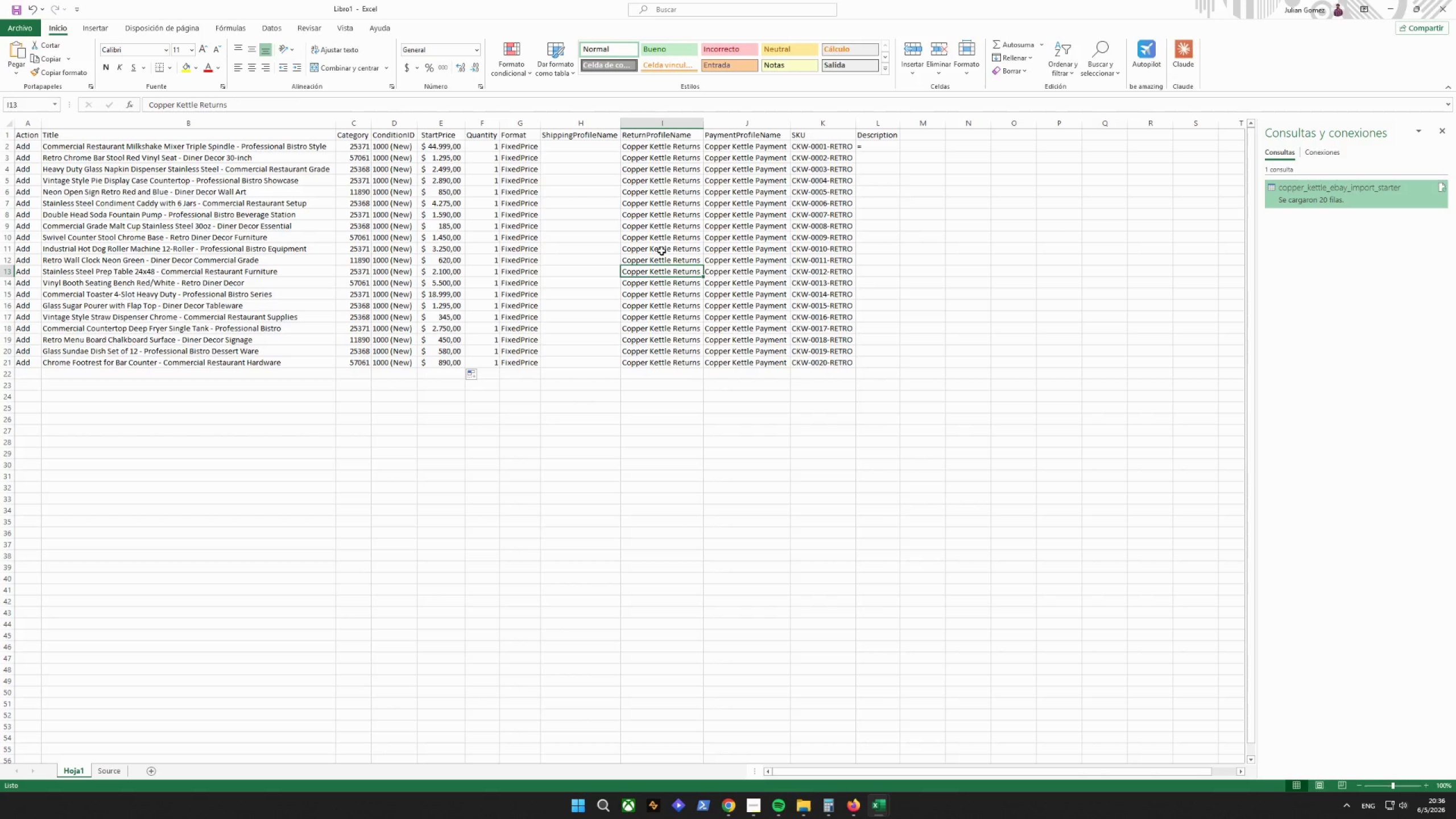 
left_click([453, 144])
 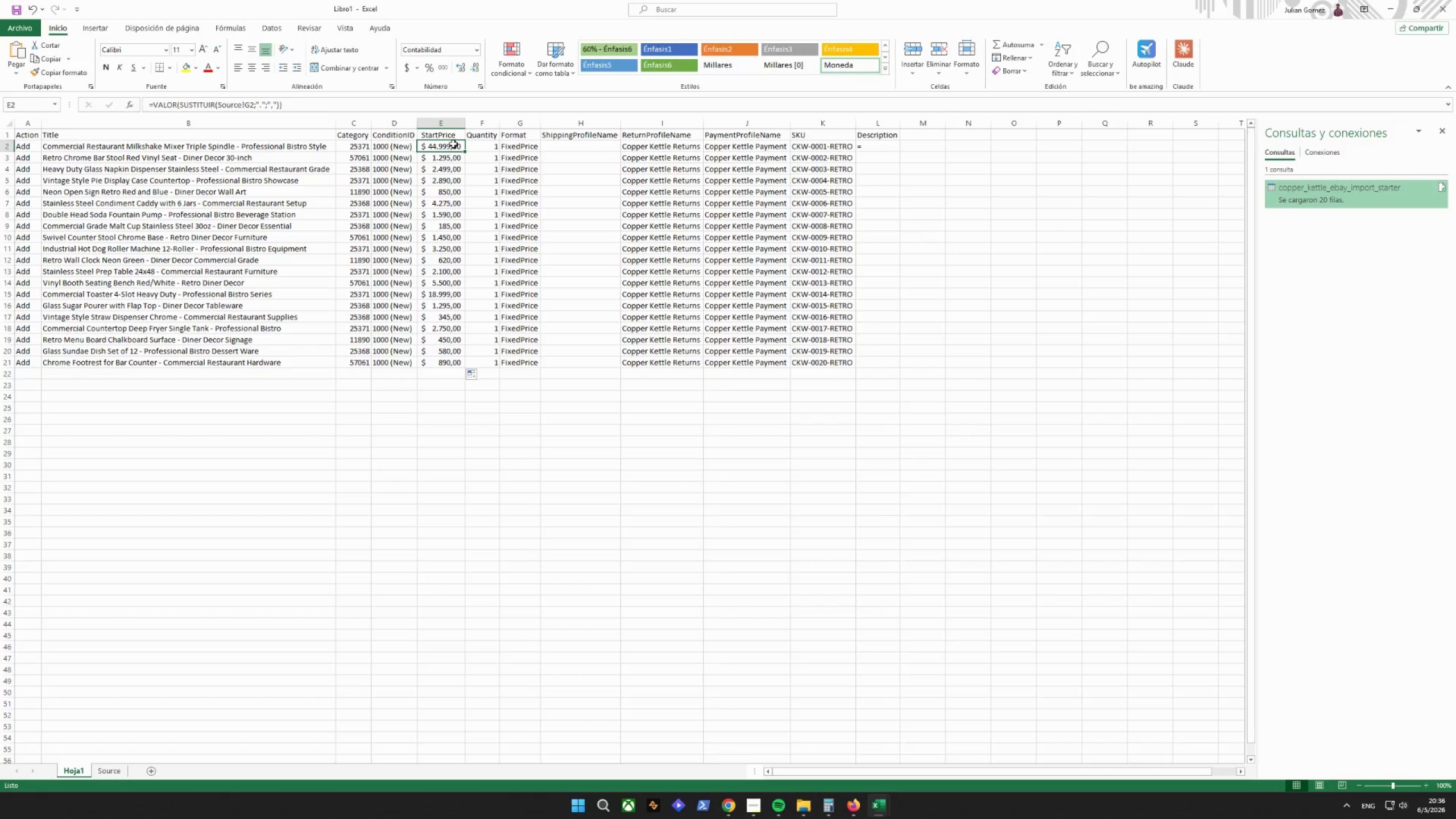 
wait(5.2)
 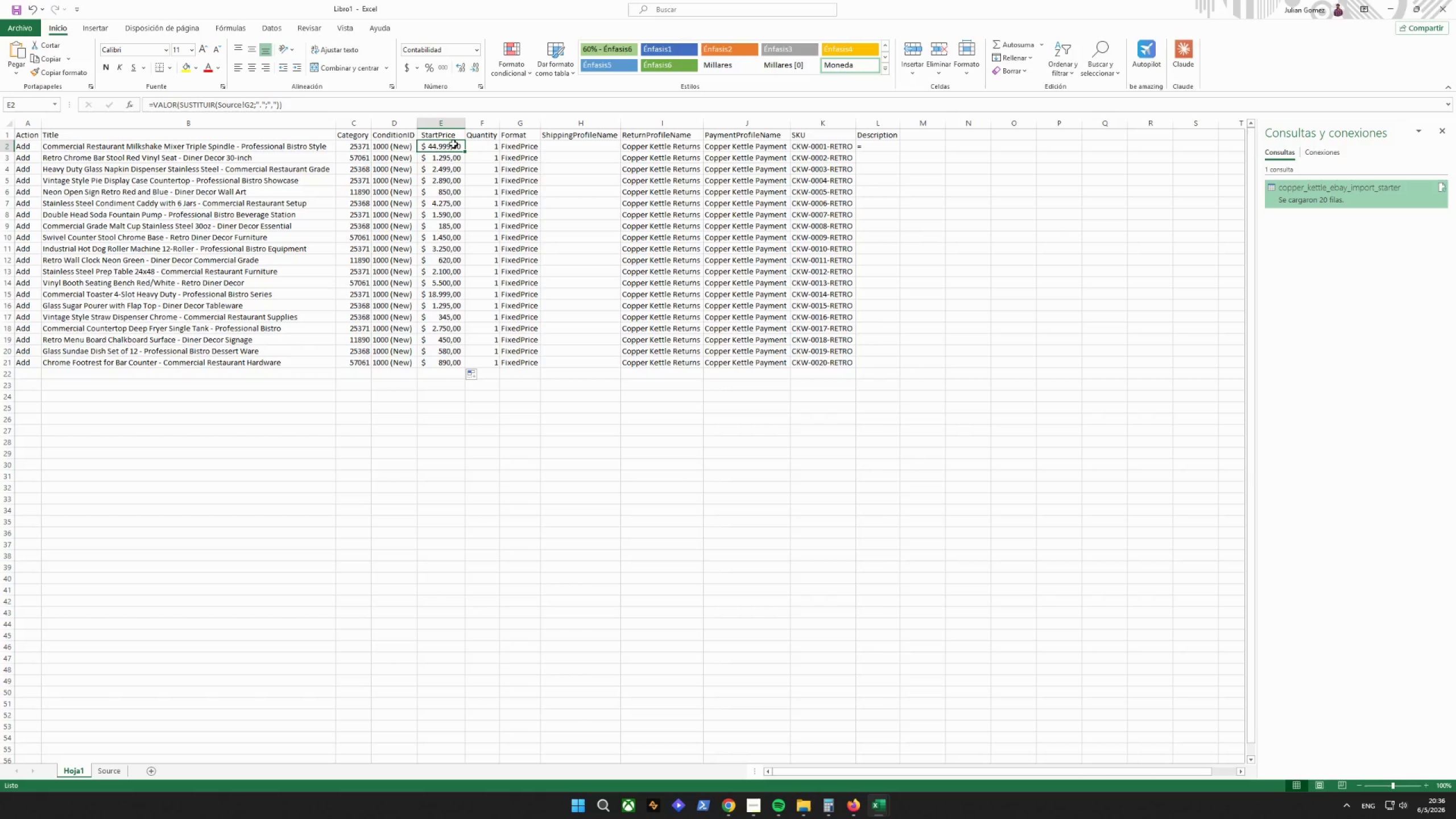 
type(449.99)
 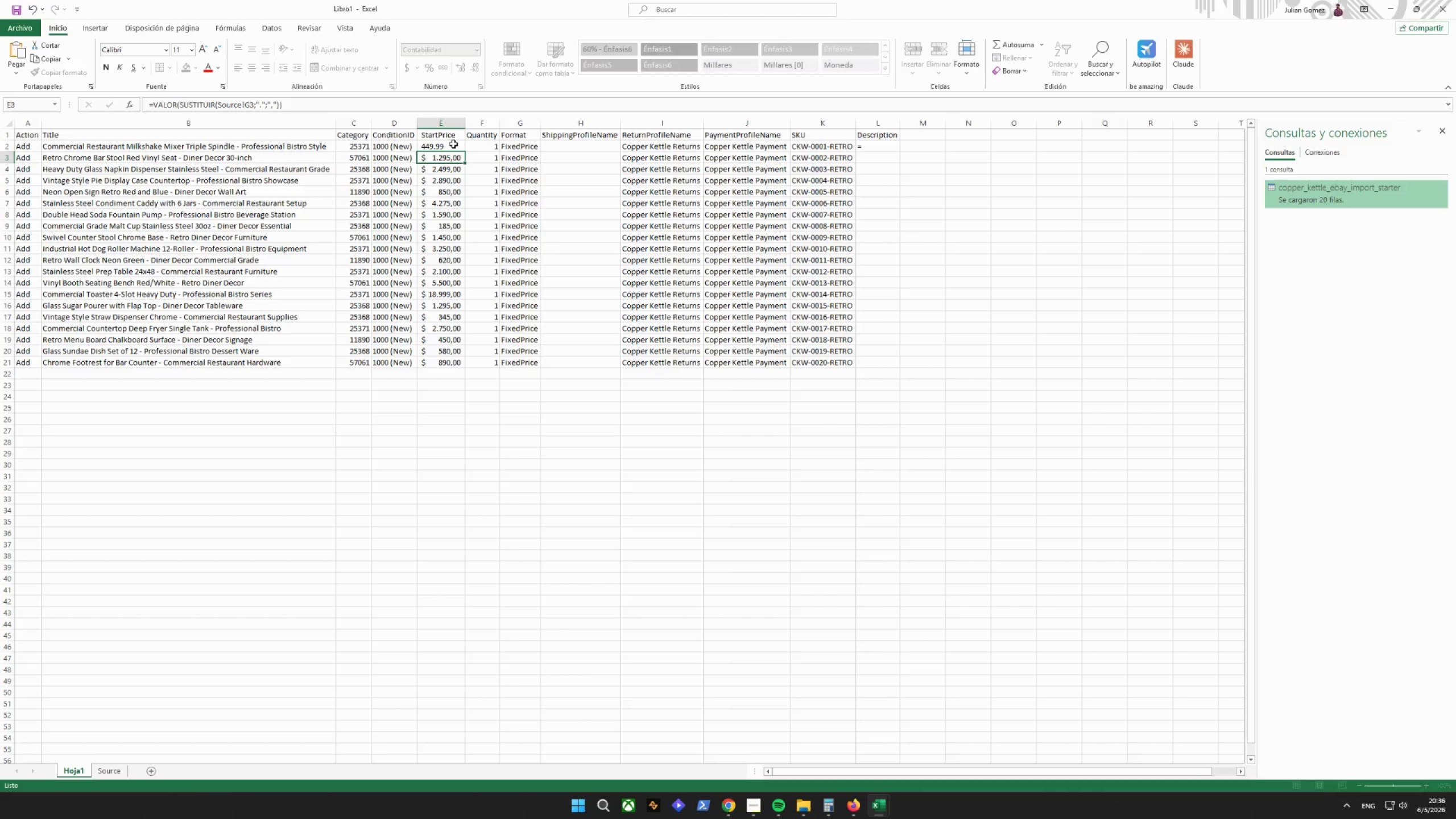 
key(Enter)
 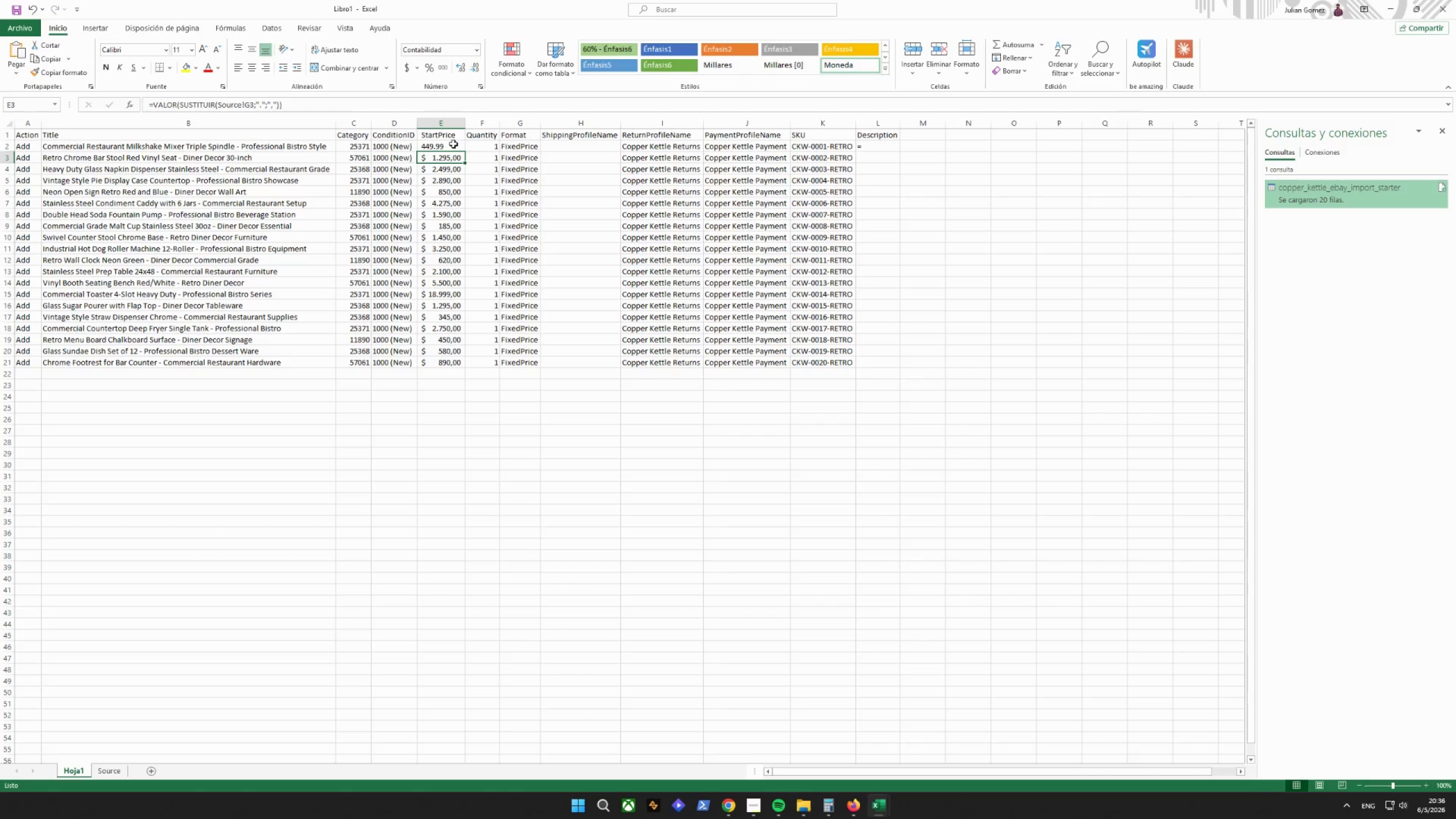 
left_click([442, 118])
 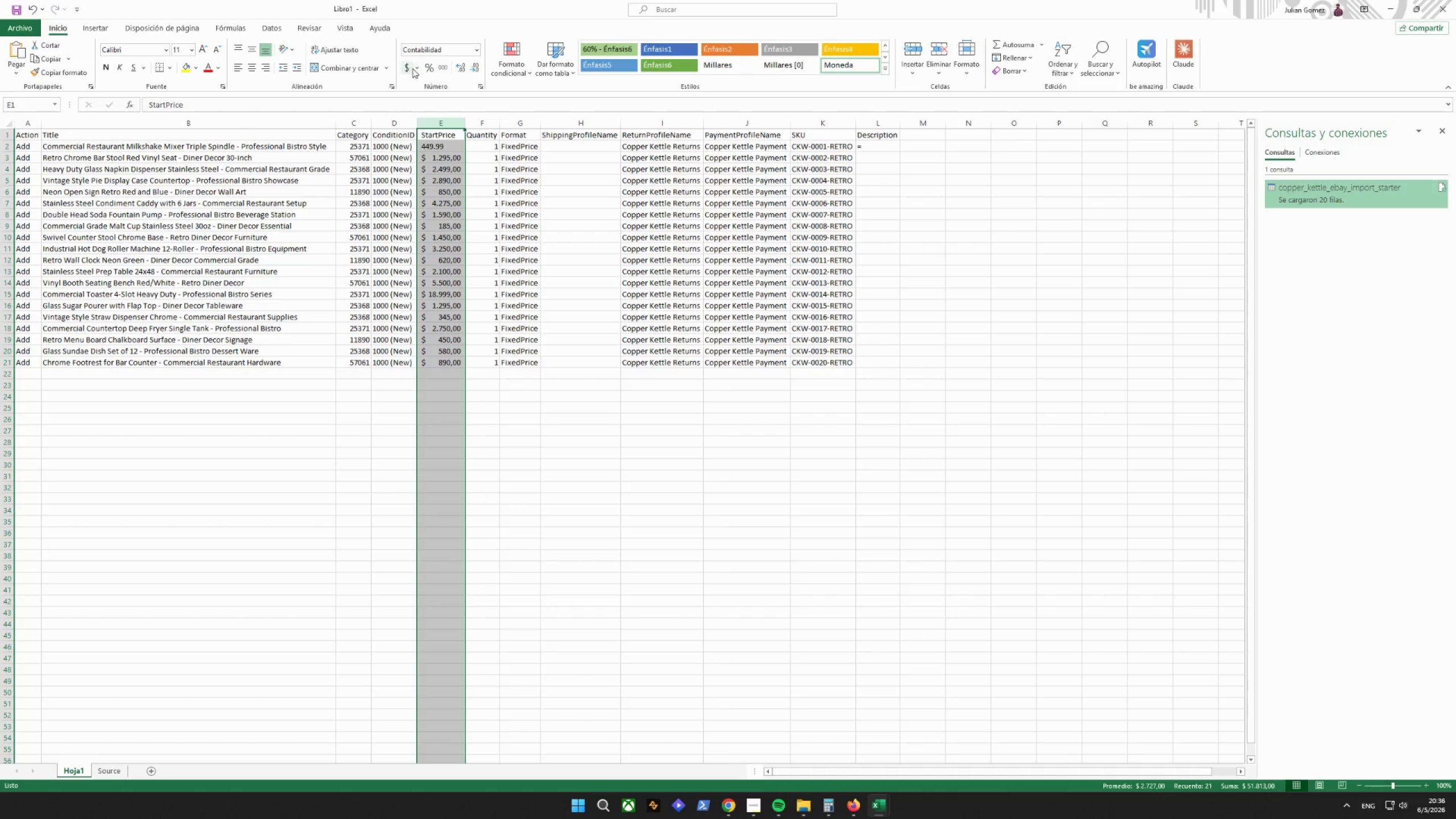 
left_click([411, 68])
 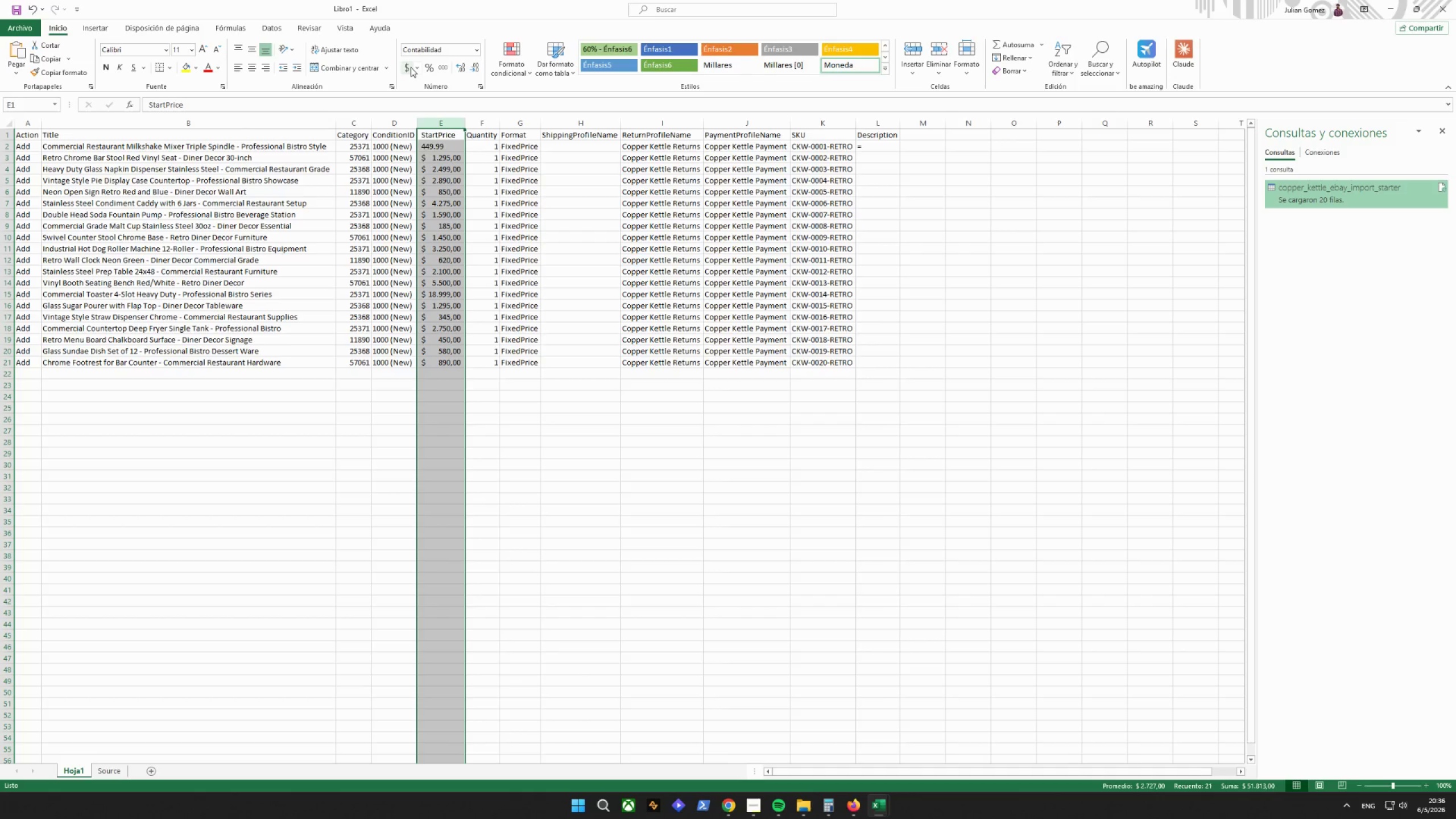 
triple_click([411, 67])
 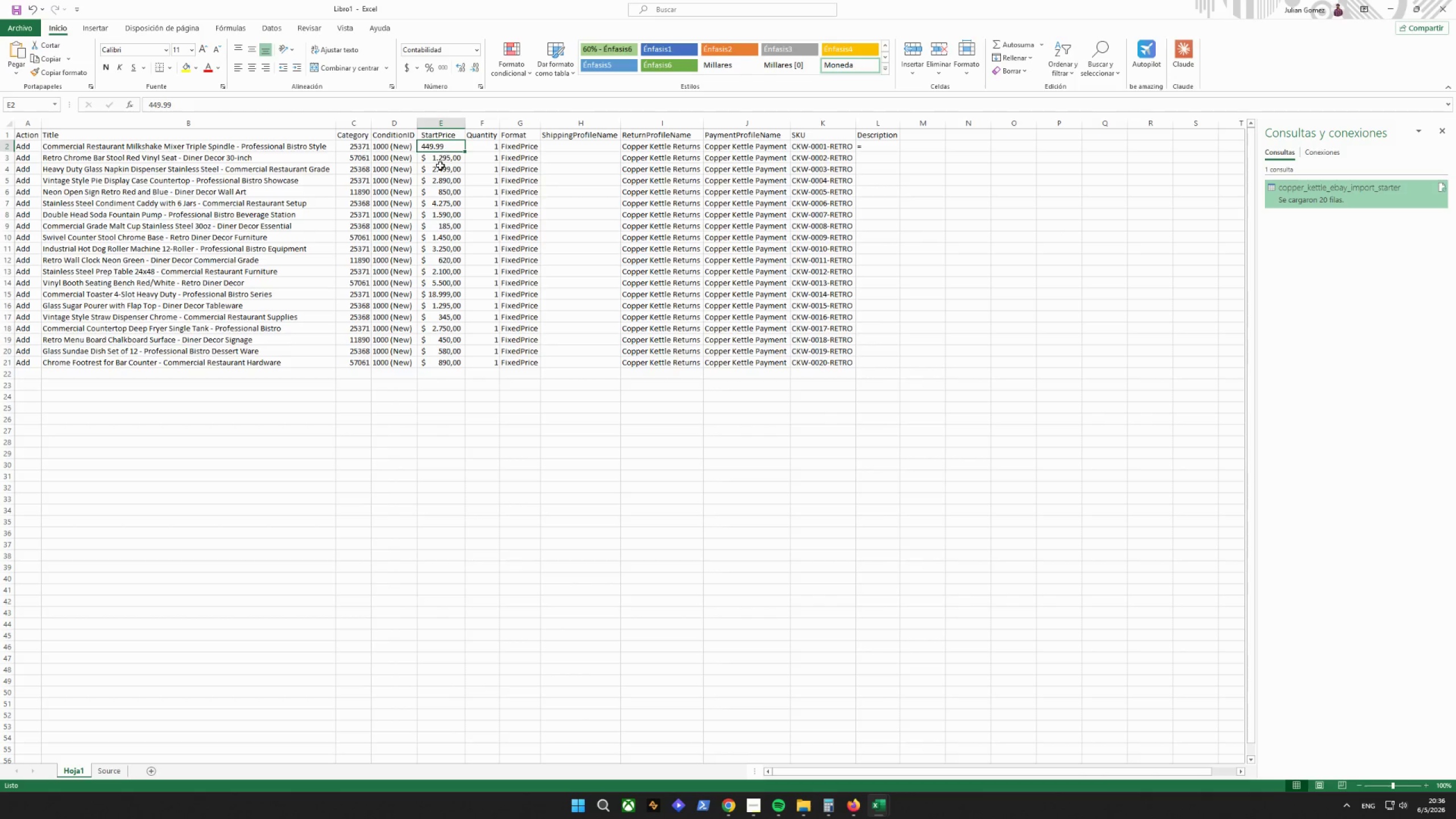 
left_click_drag(start_coordinate=[440, 148], to_coordinate=[440, 353])
 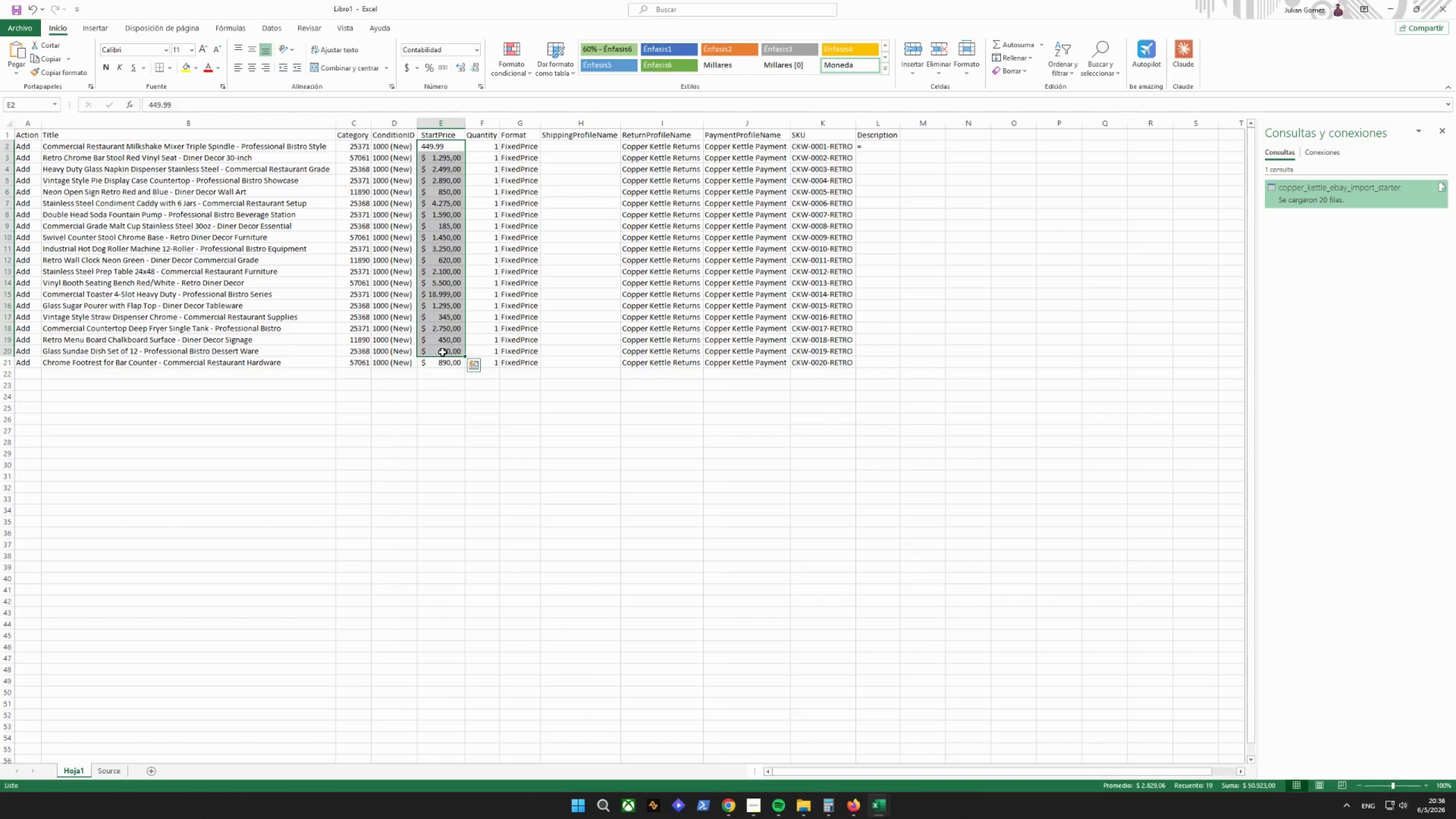 
key(Delete)
 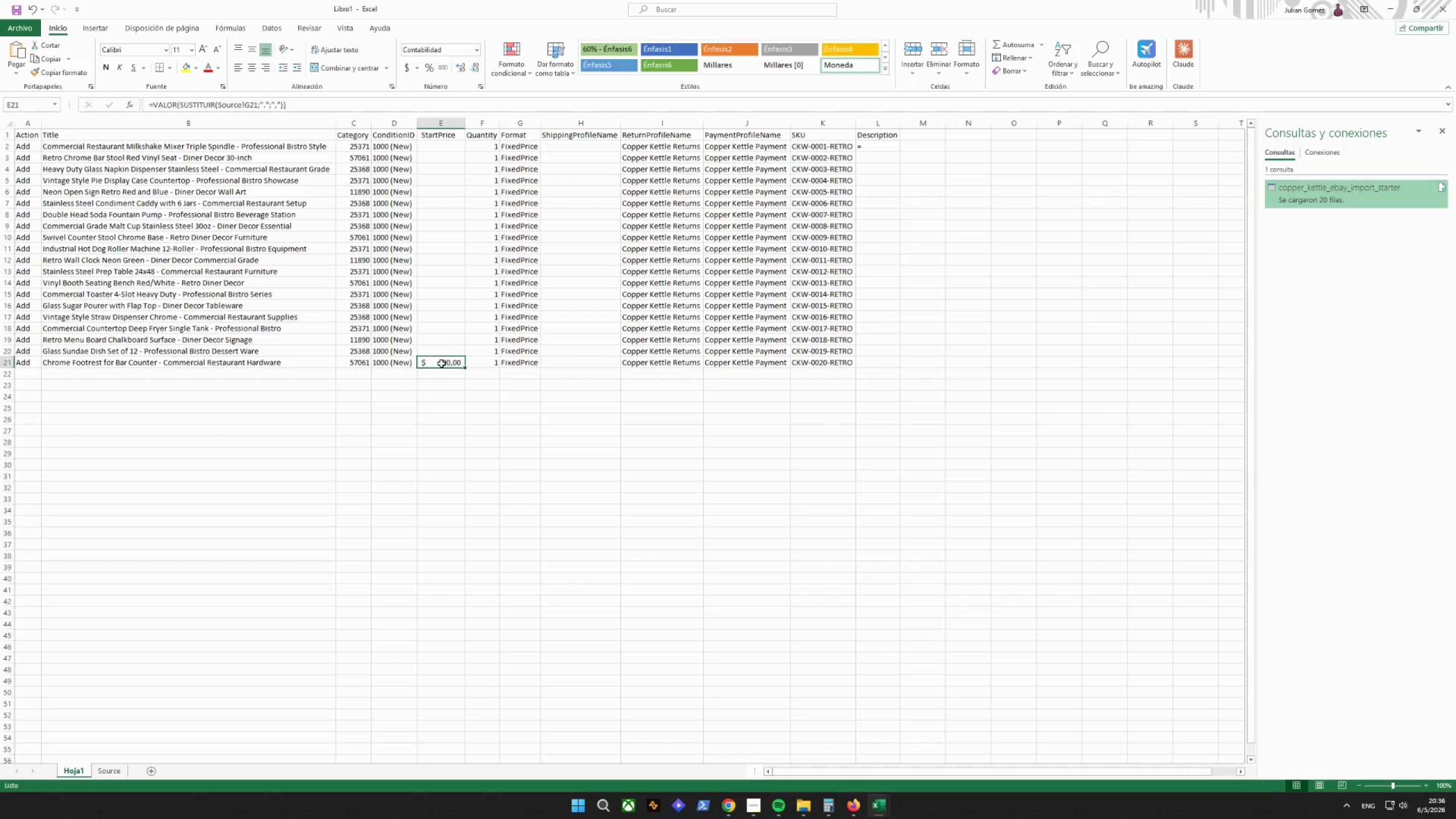 
key(Delete)
 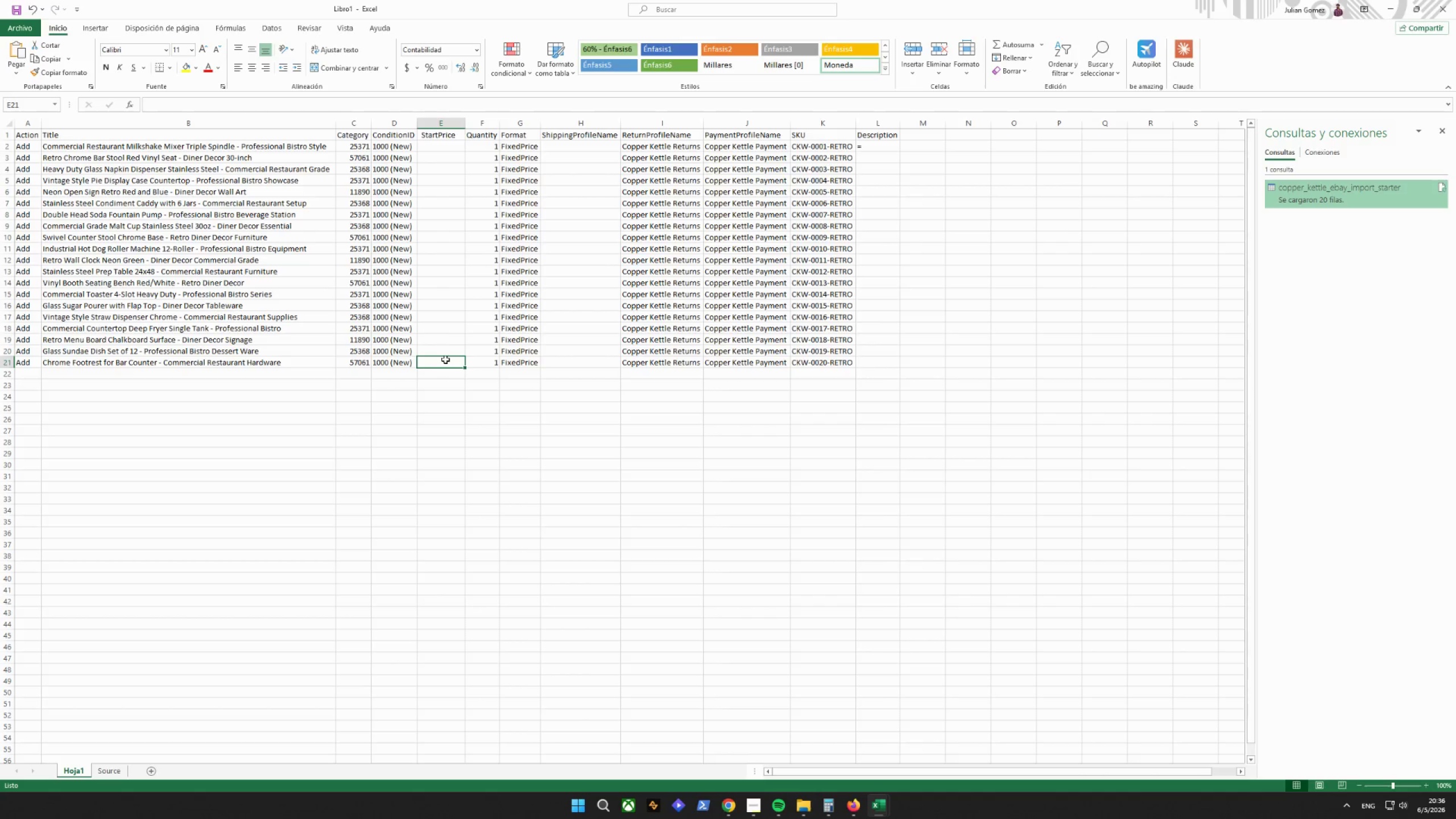 
key(Delete)
 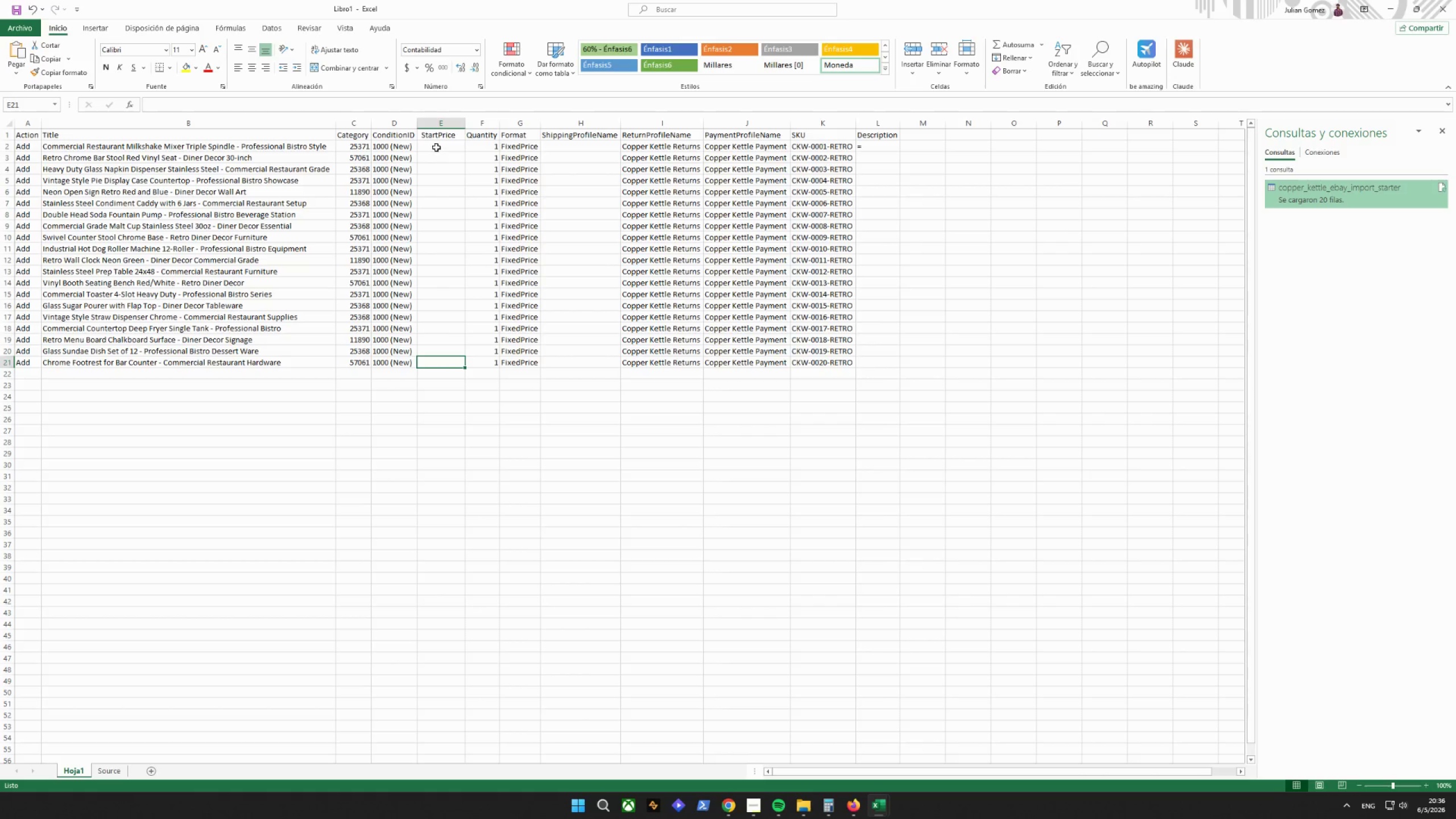 
left_click([436, 147])
 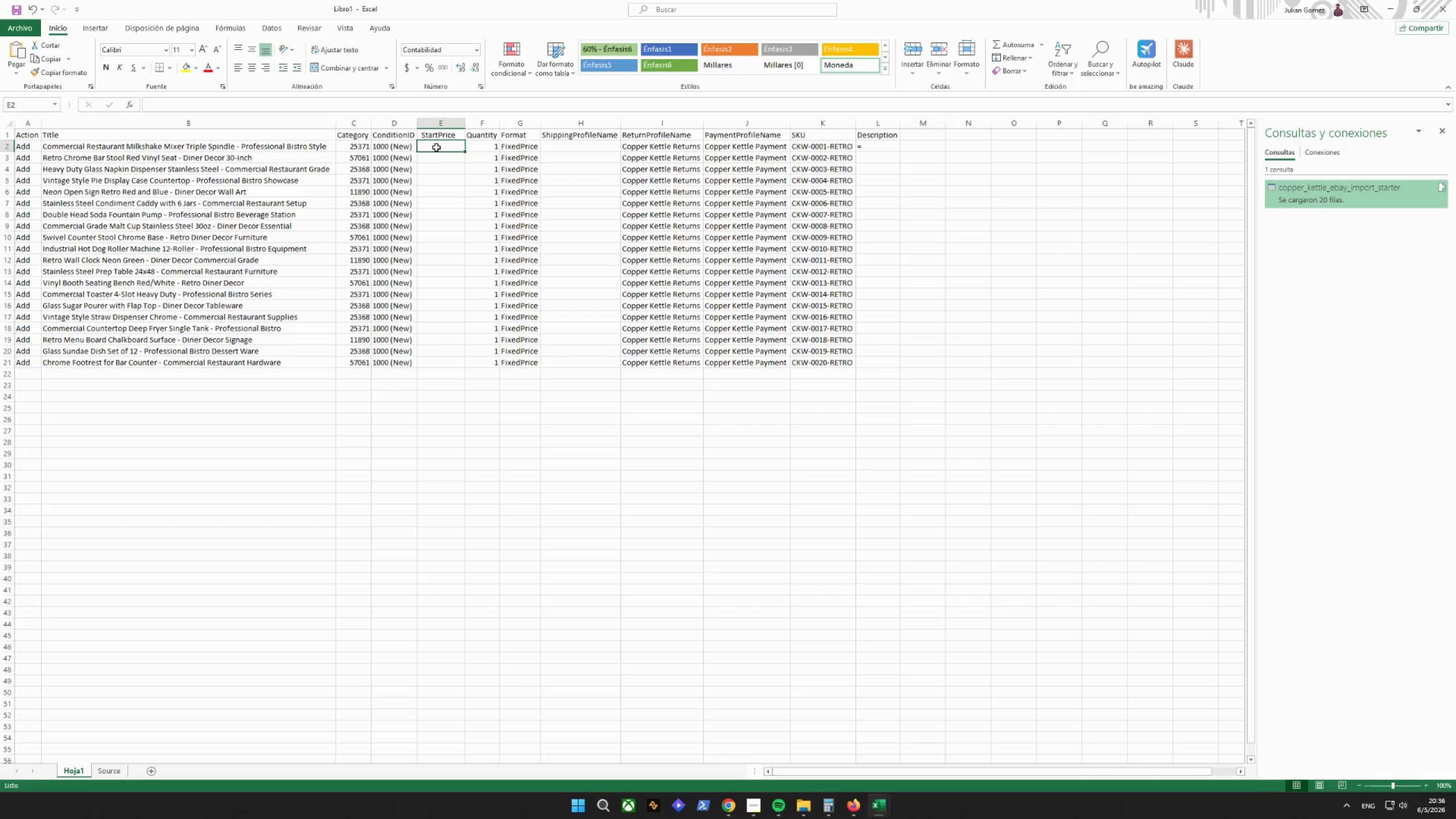 
type(449/)
key(Backspace)
type(,99)
 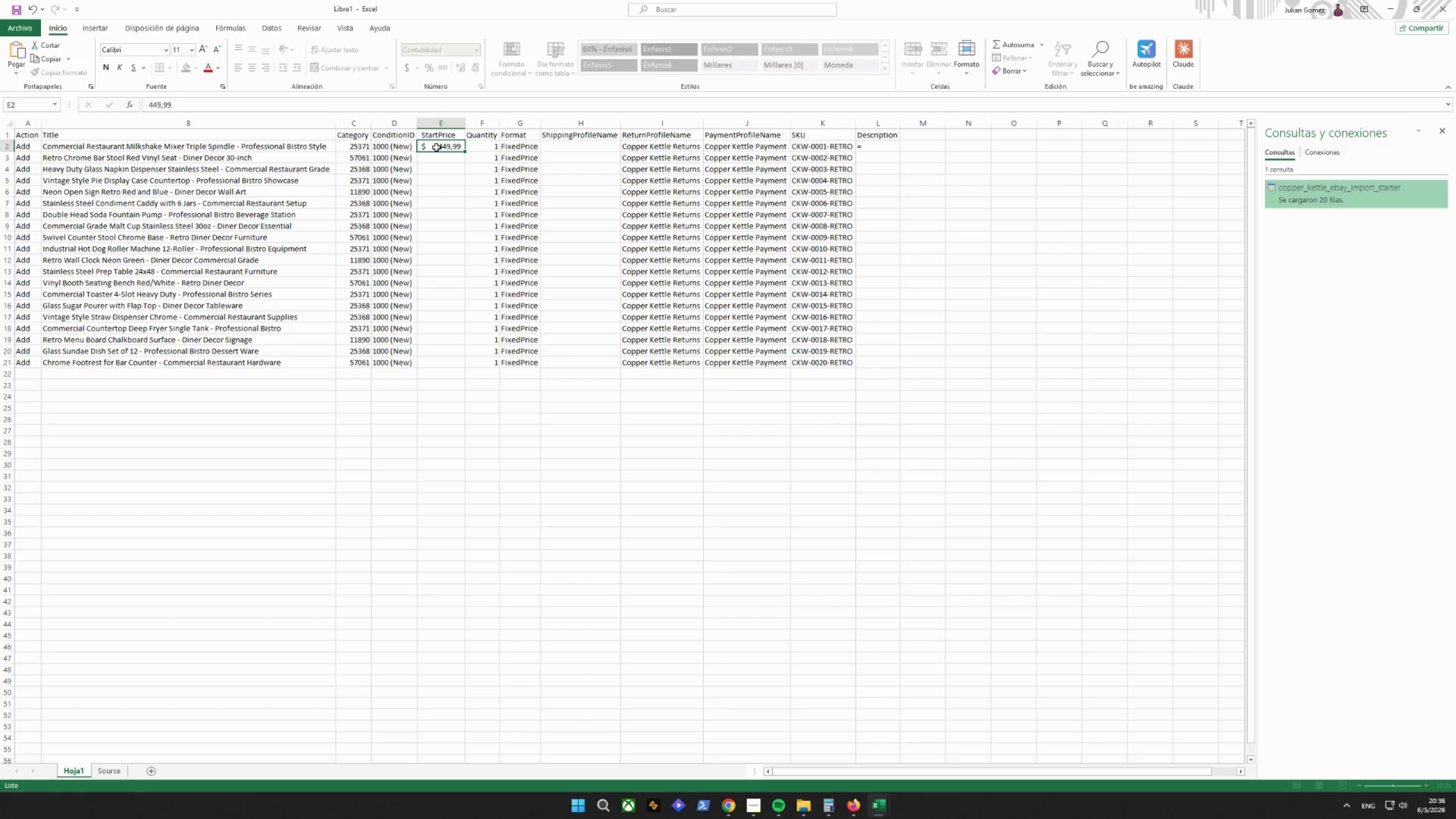 
key(Enter)
 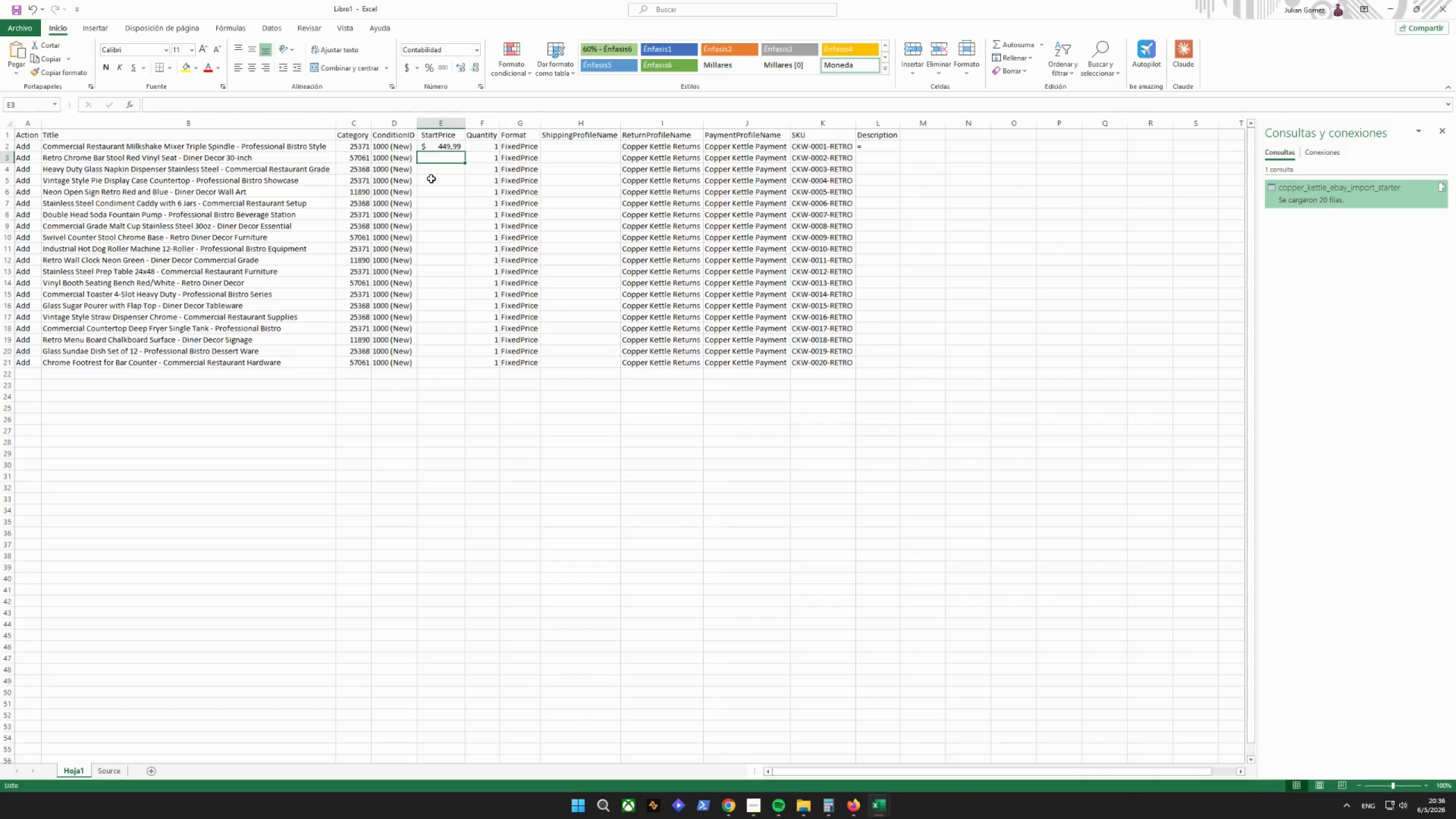 
type(129.50)
 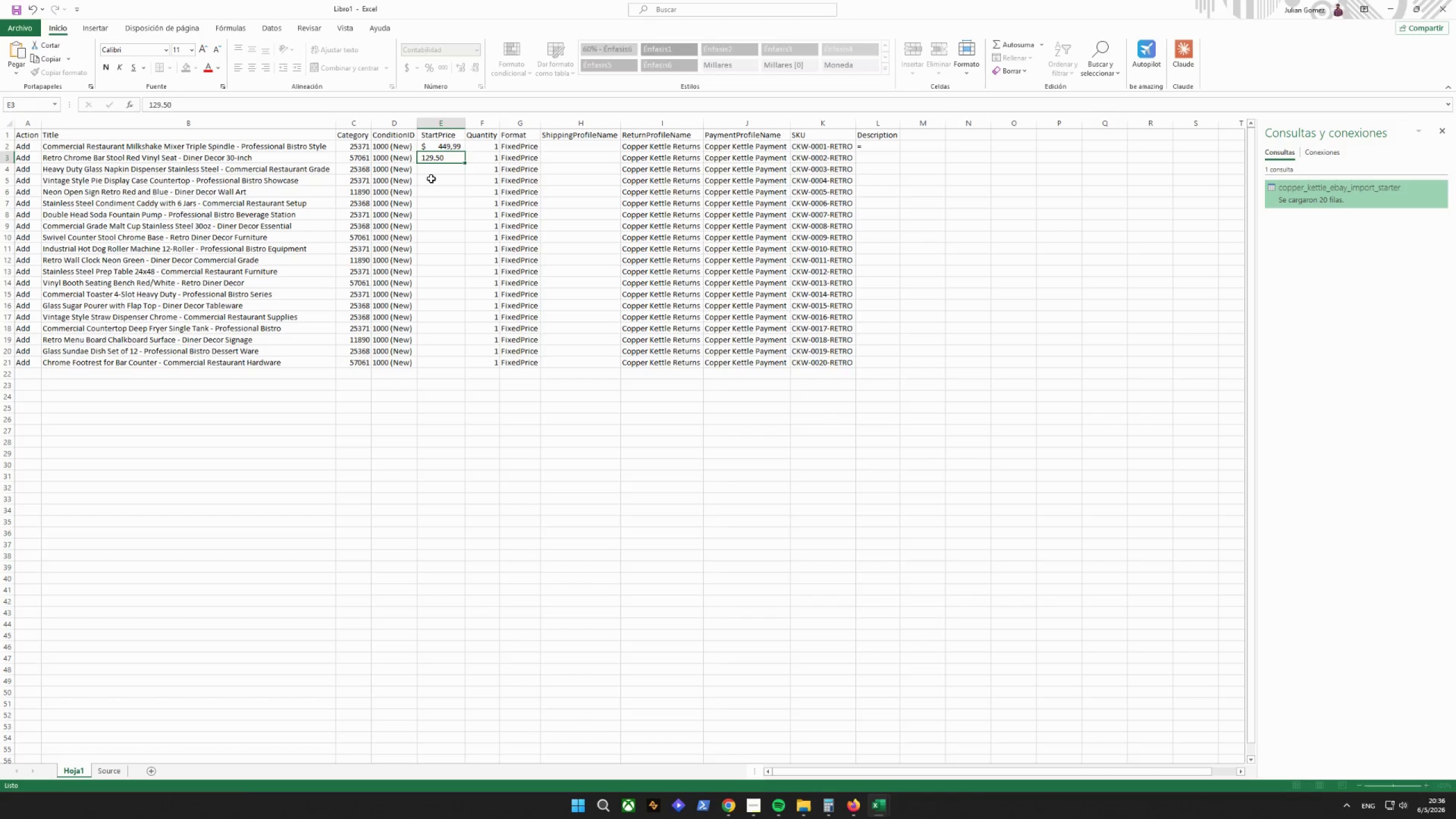 
key(Enter)
 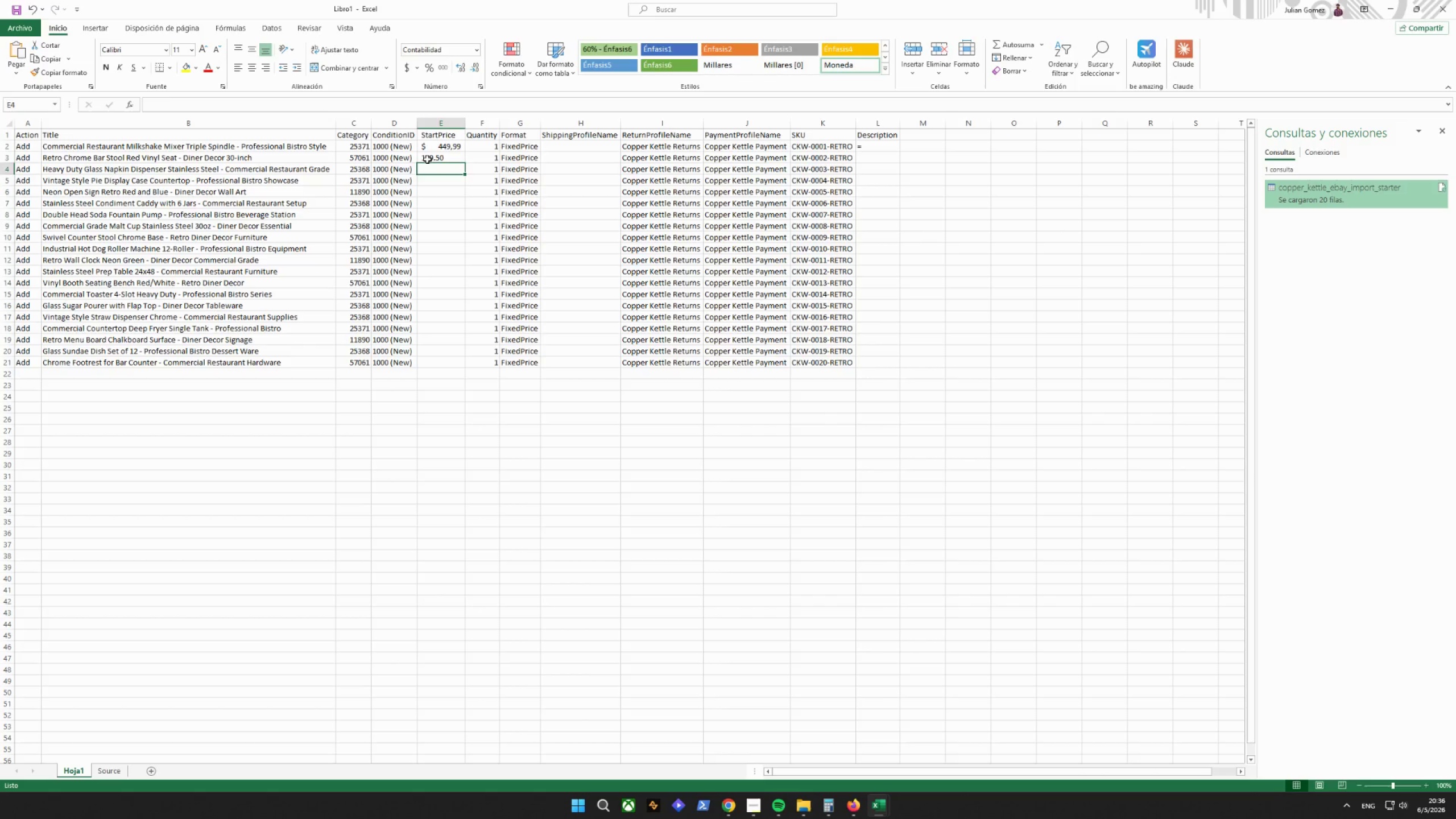 
double_click([397, 65])
 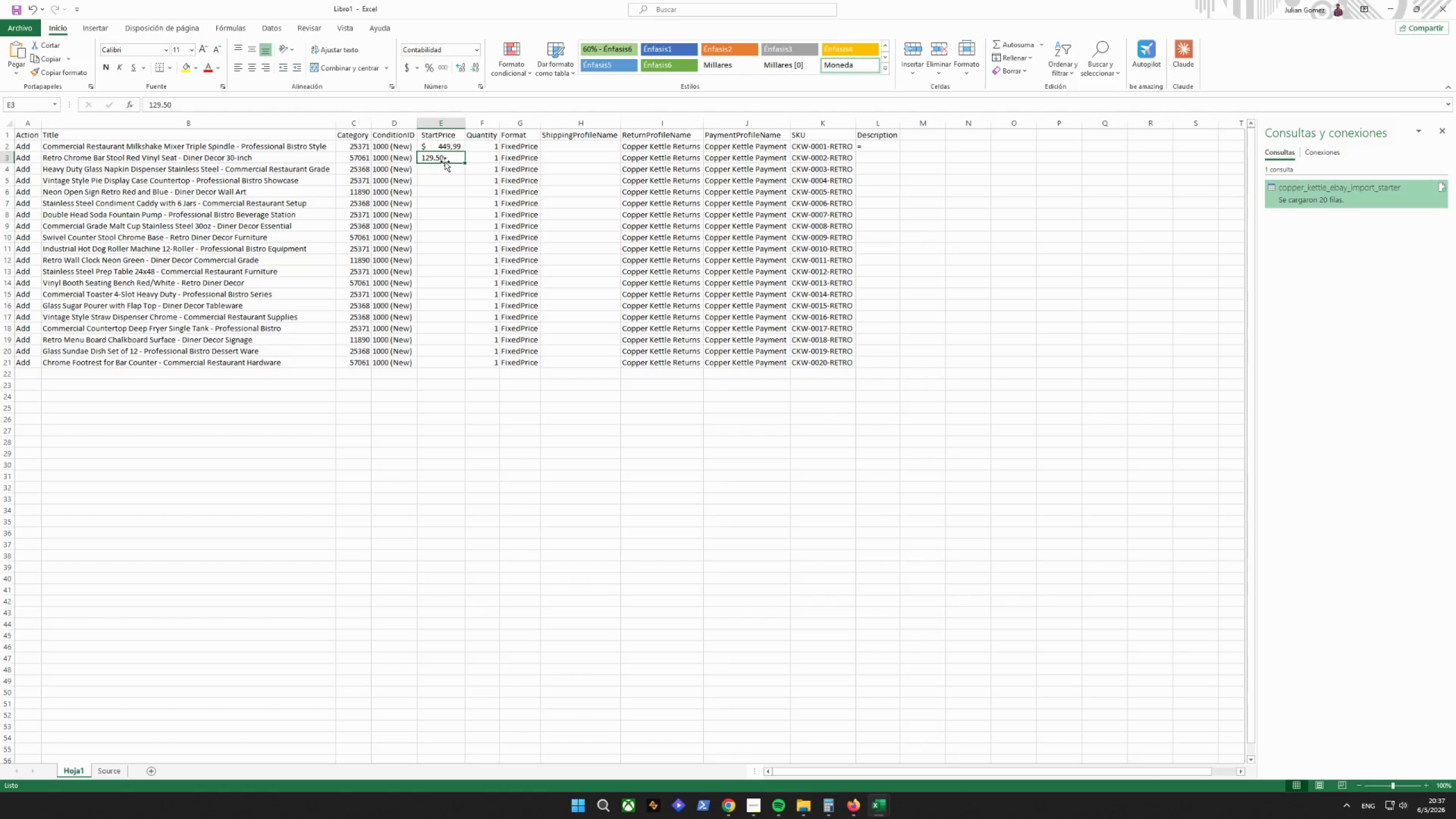 
type(129,50)
 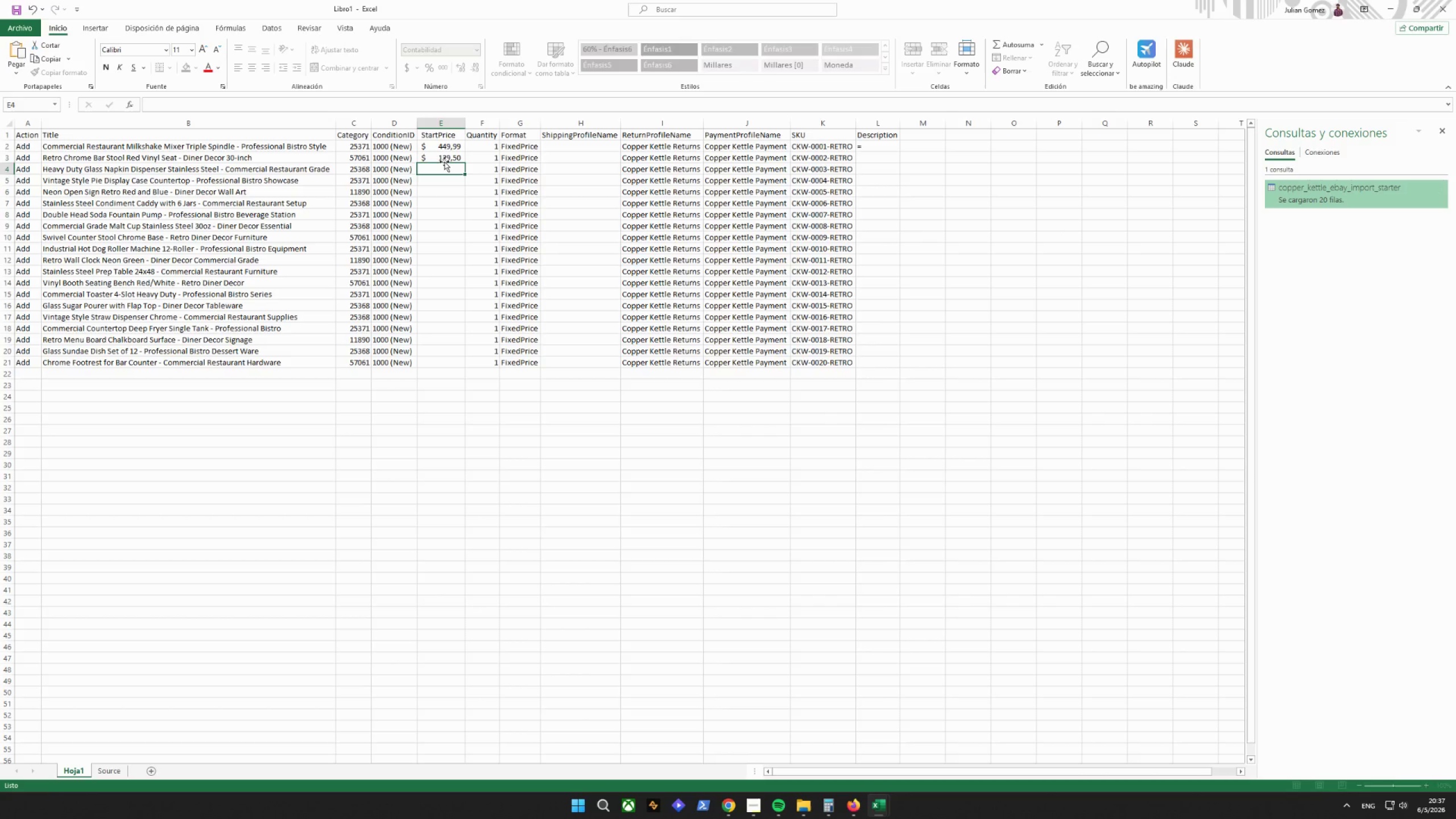 
key(Enter)
 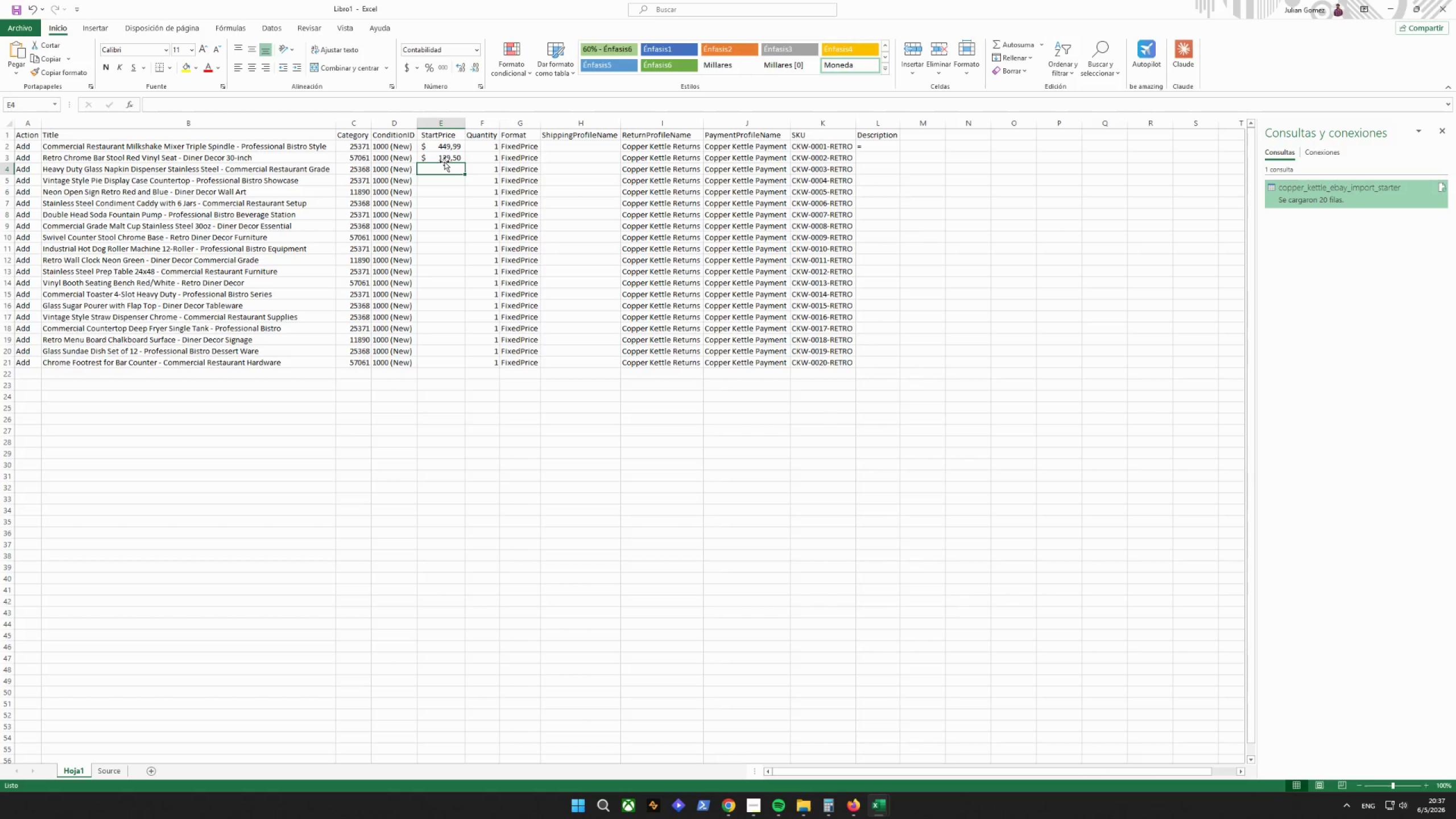 
type(24,99)
 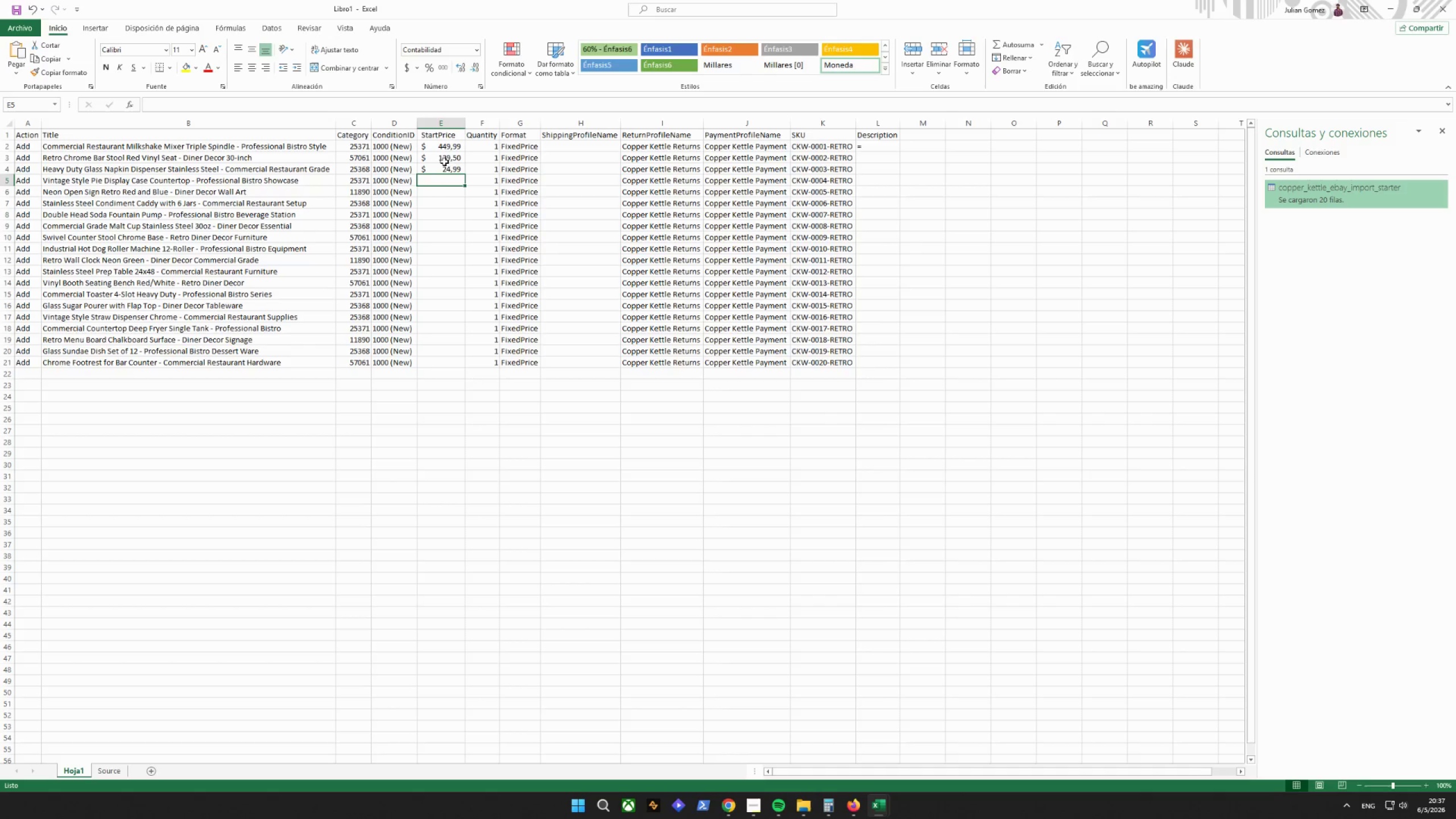 
key(Enter)
 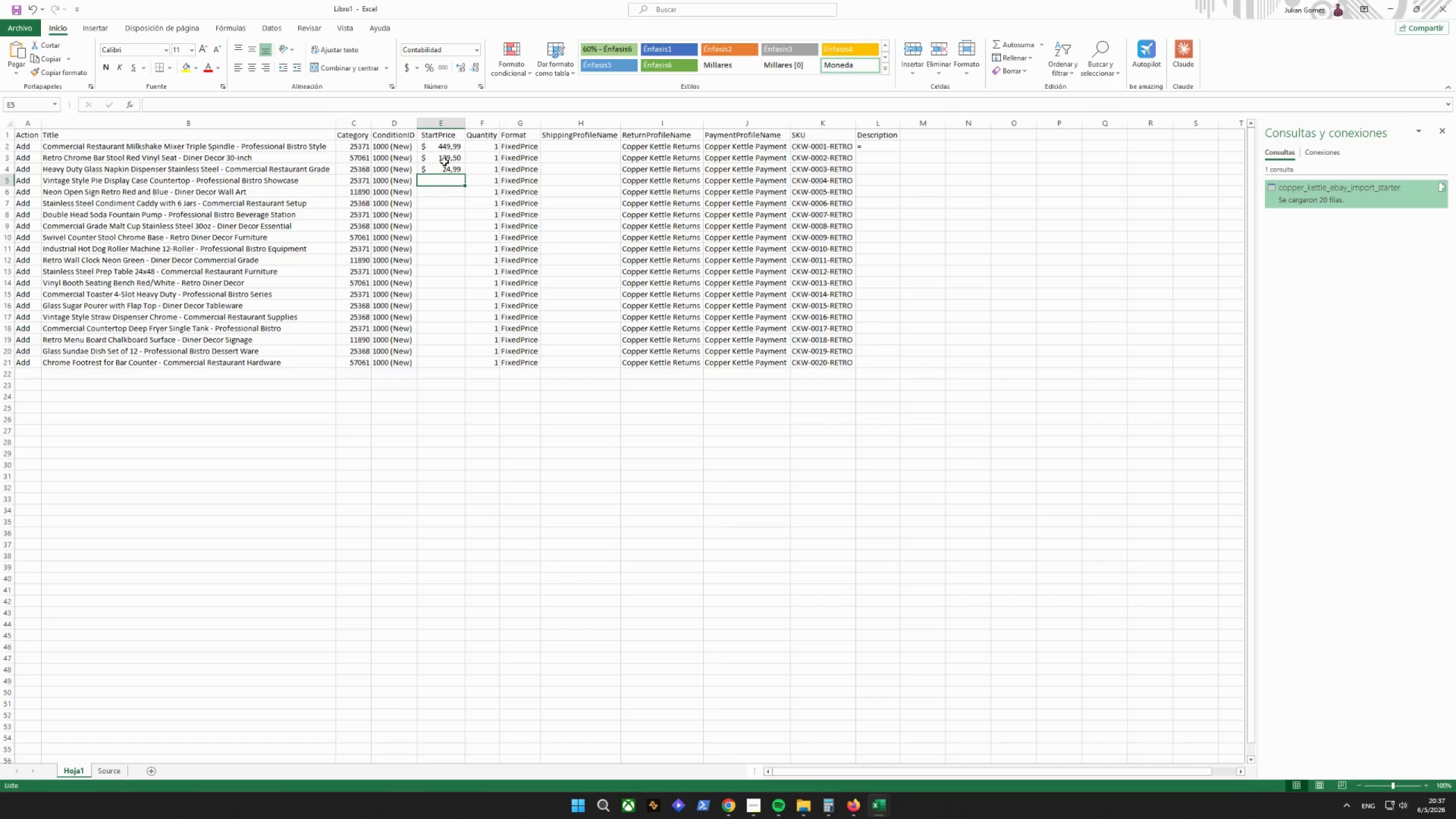 
type(289,00)
 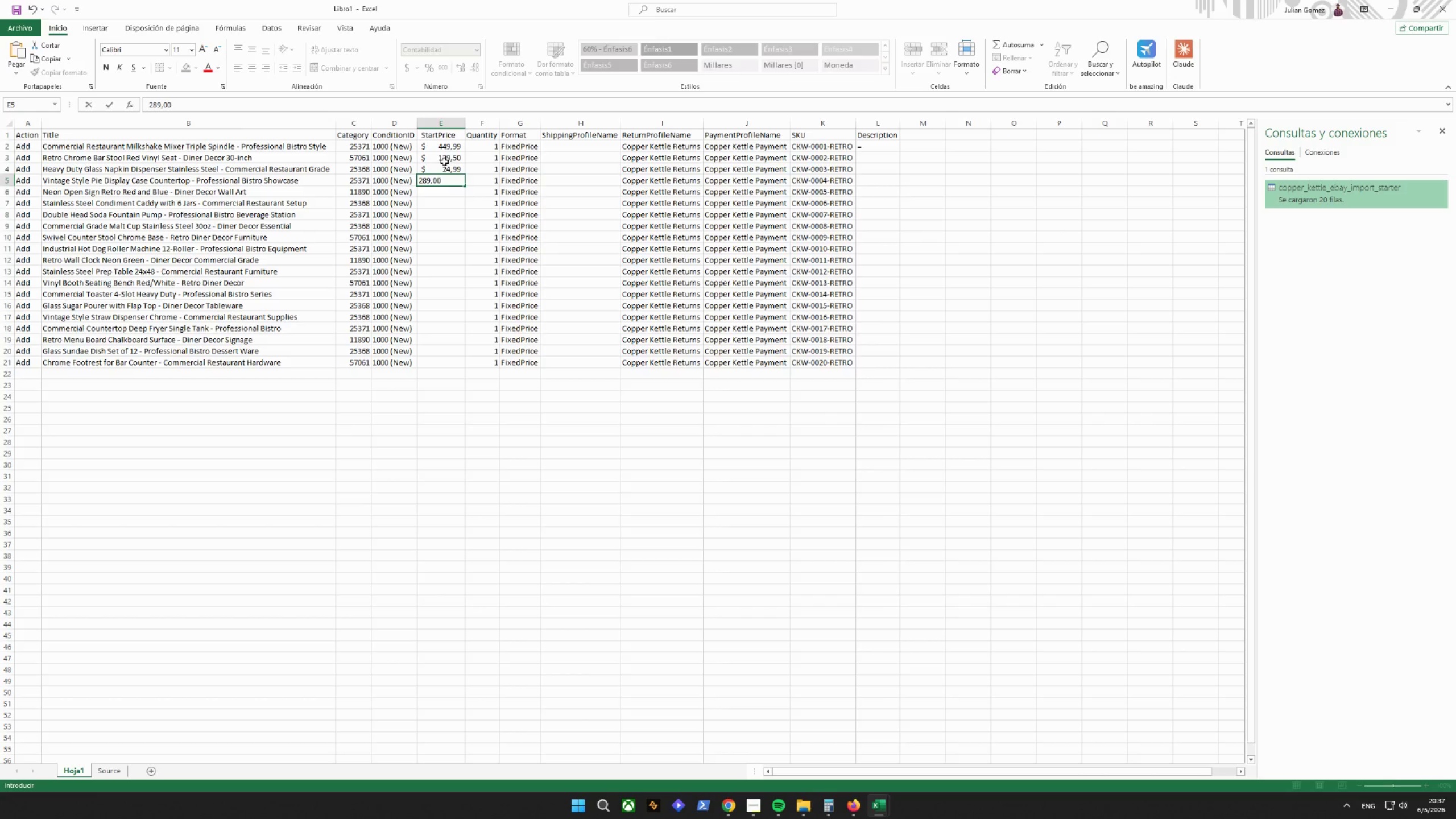 
key(Enter)
 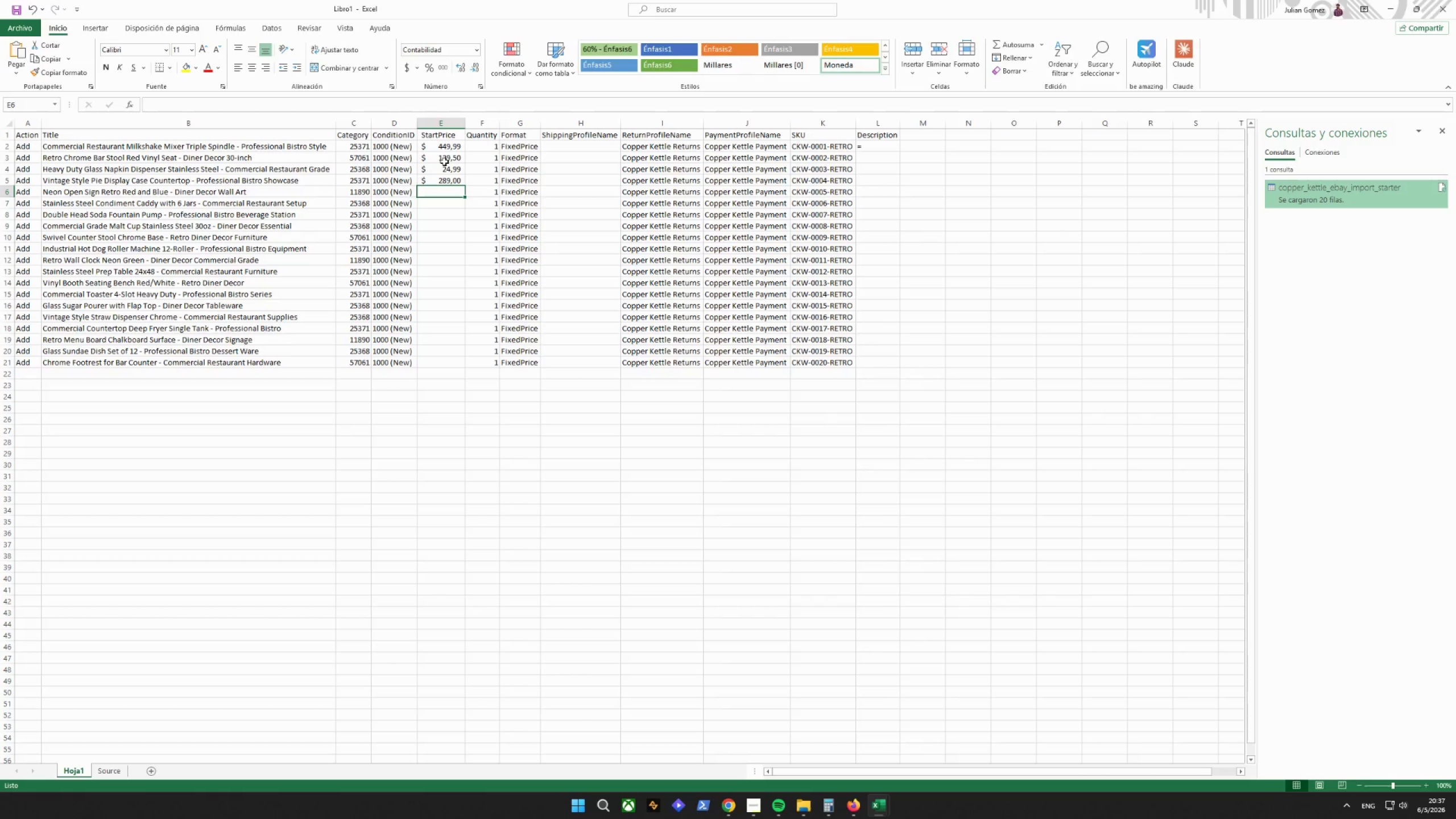 
type(85,9)
key(Backspace)
type(00)
 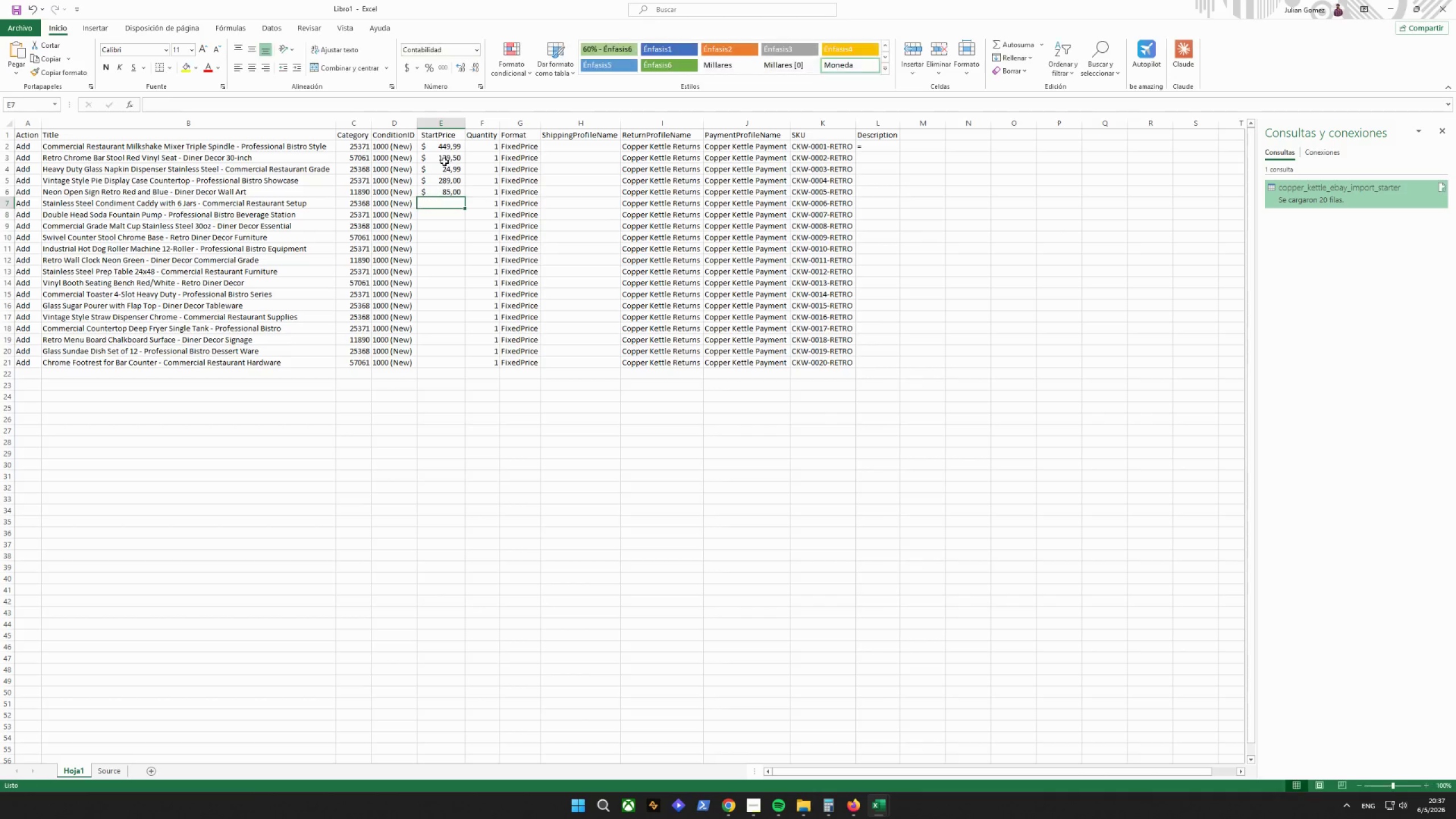 
key(Enter)
 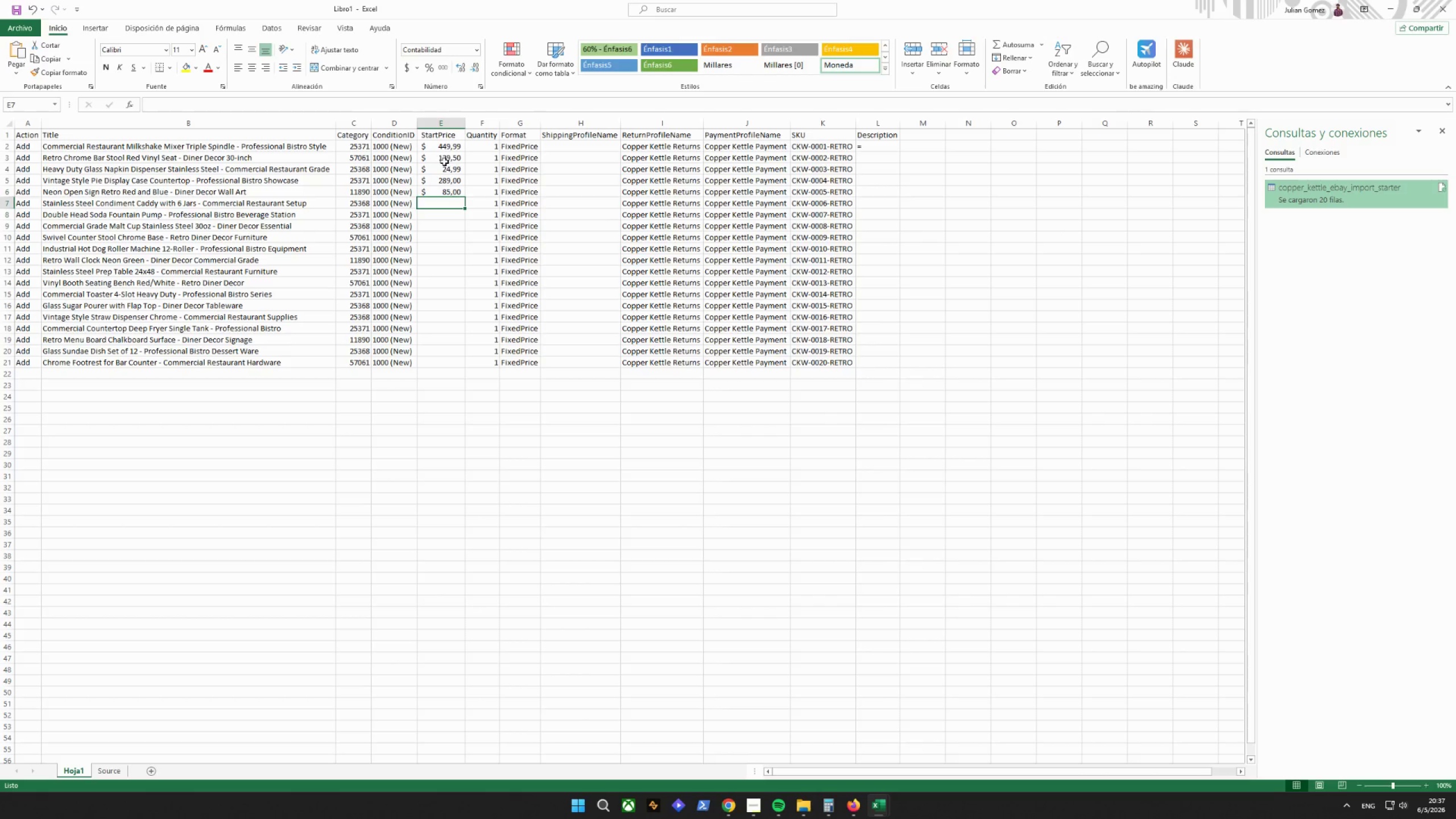 
type(42,75)
 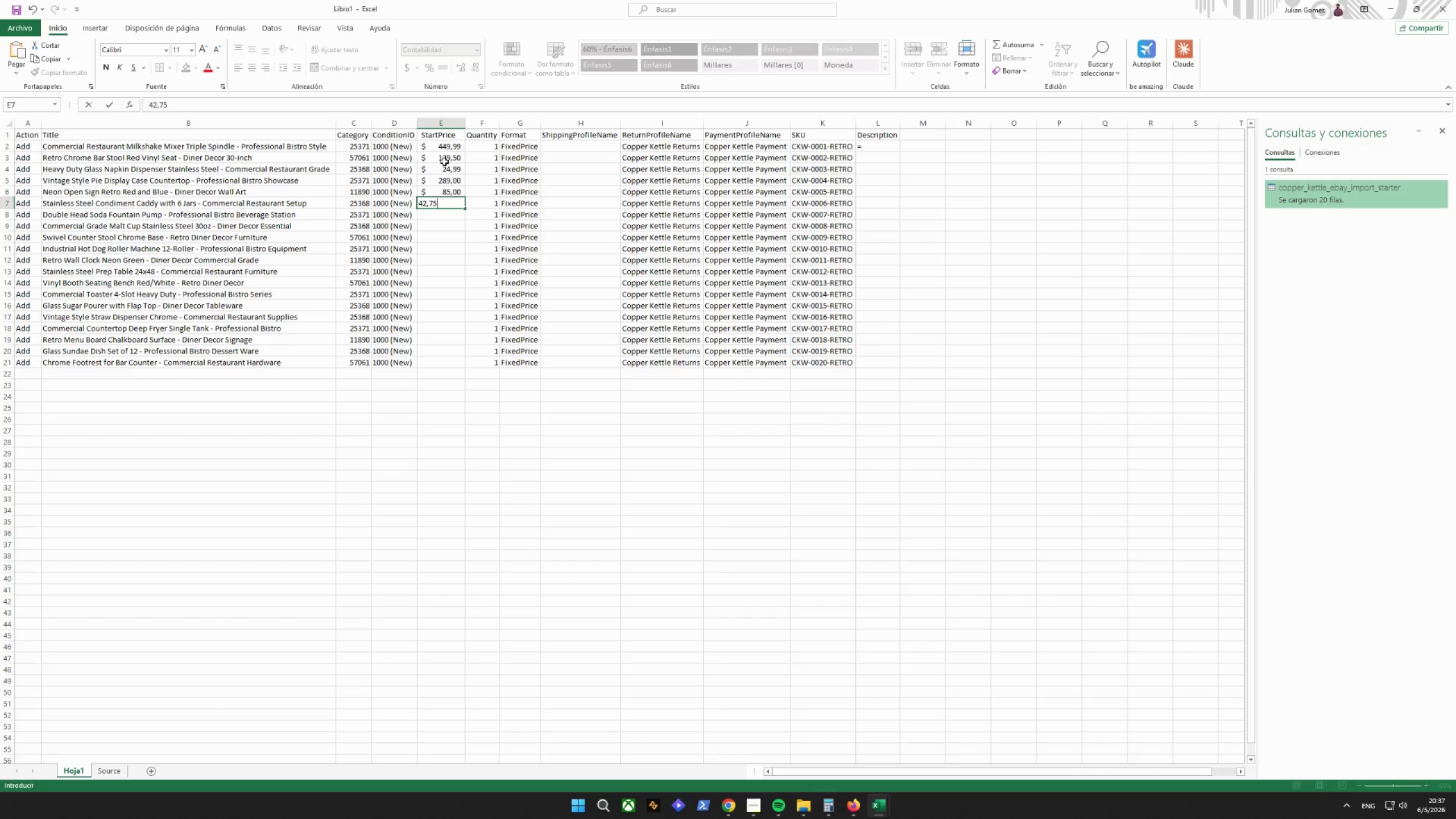 
key(Enter)
 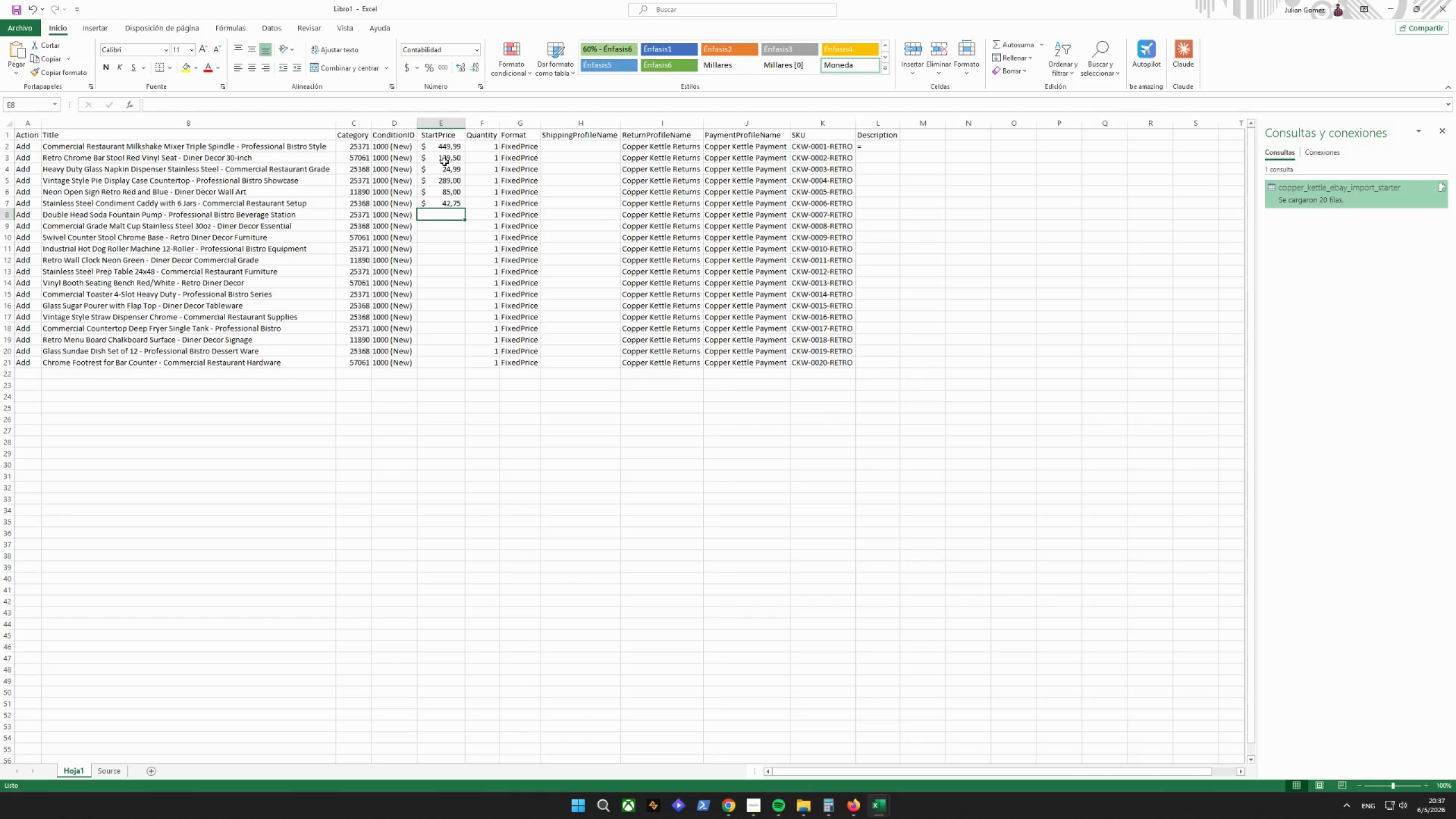 
type(159,00)
 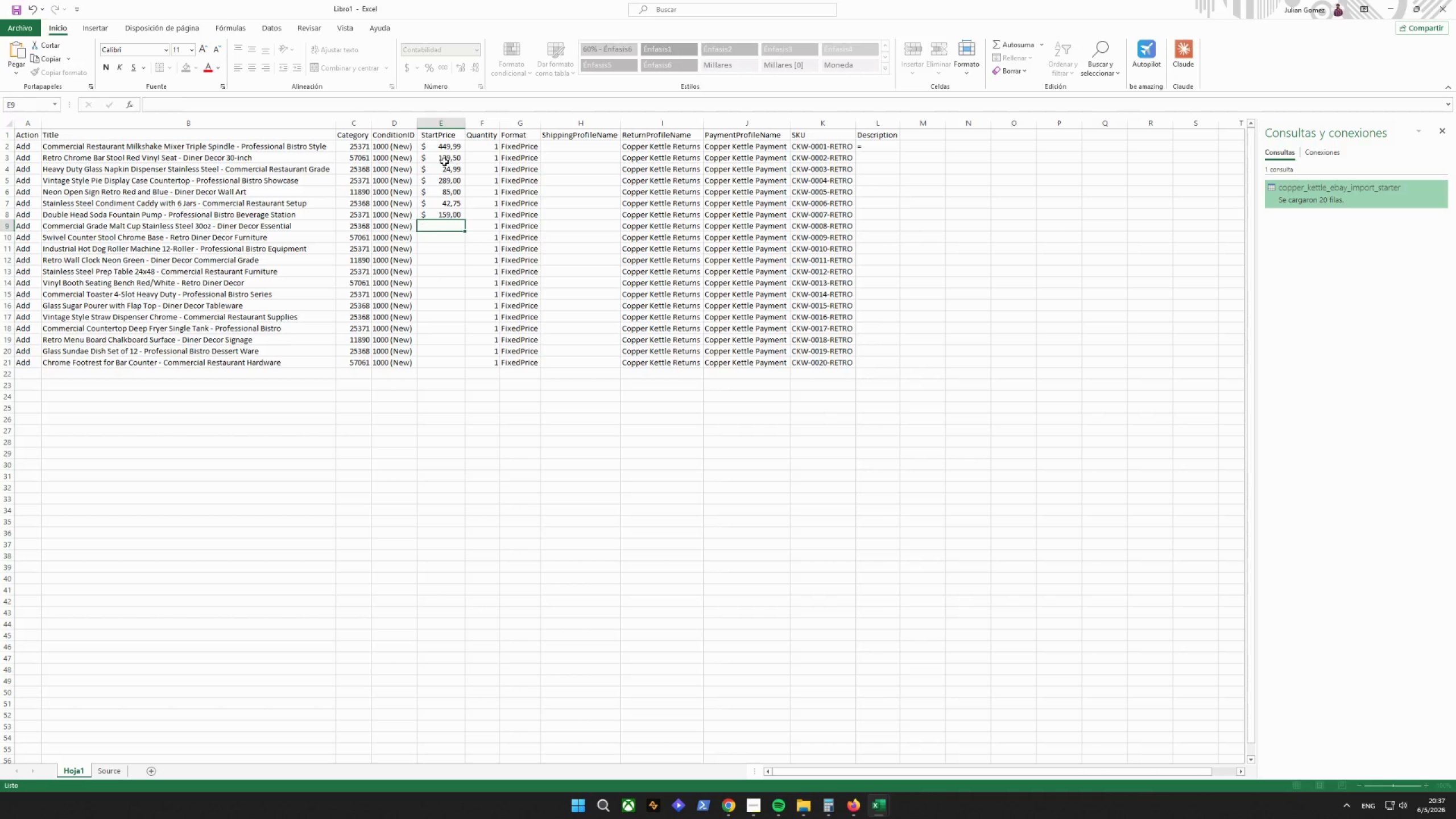 
key(Enter)
 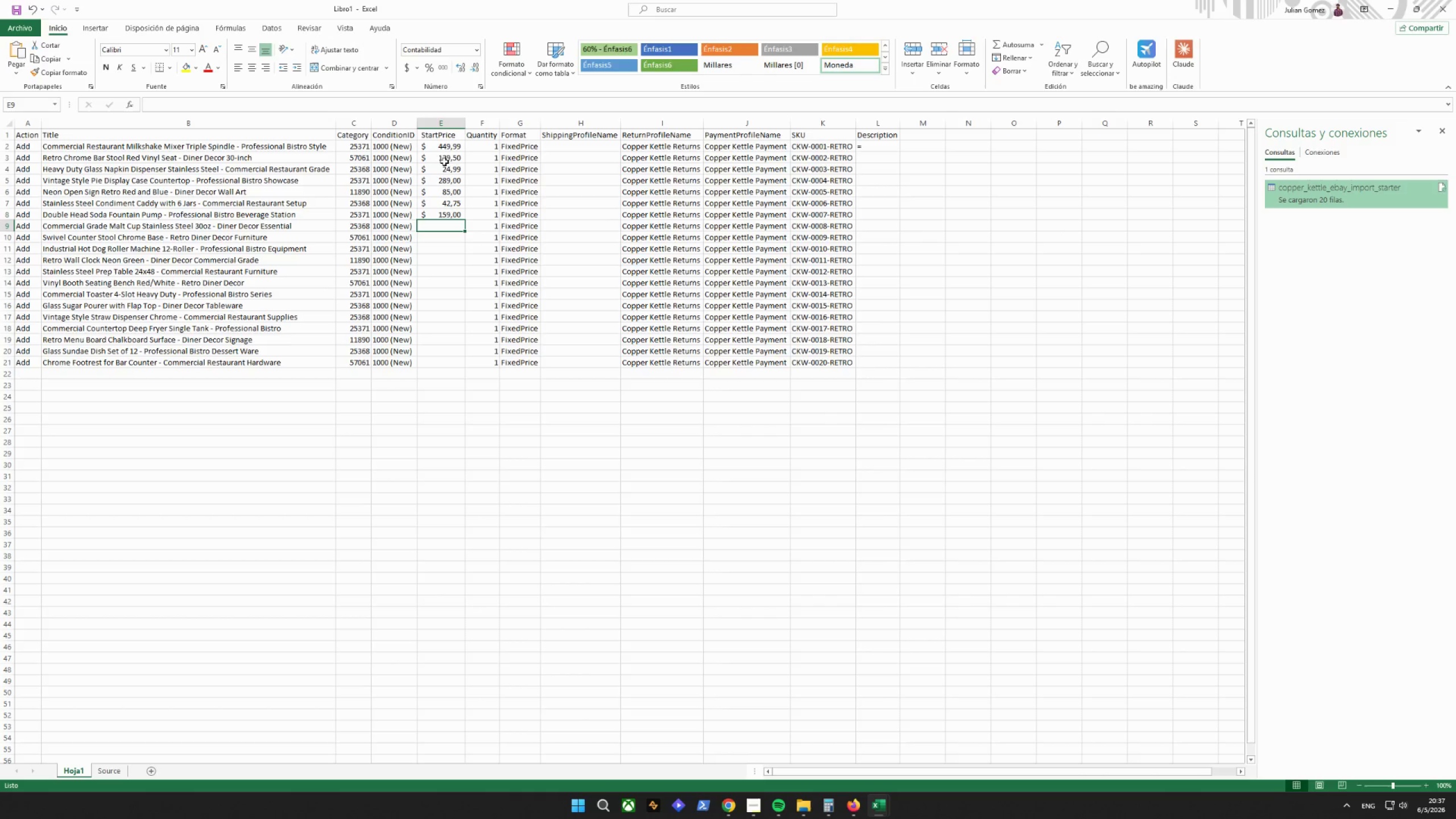 
type(18,5)
 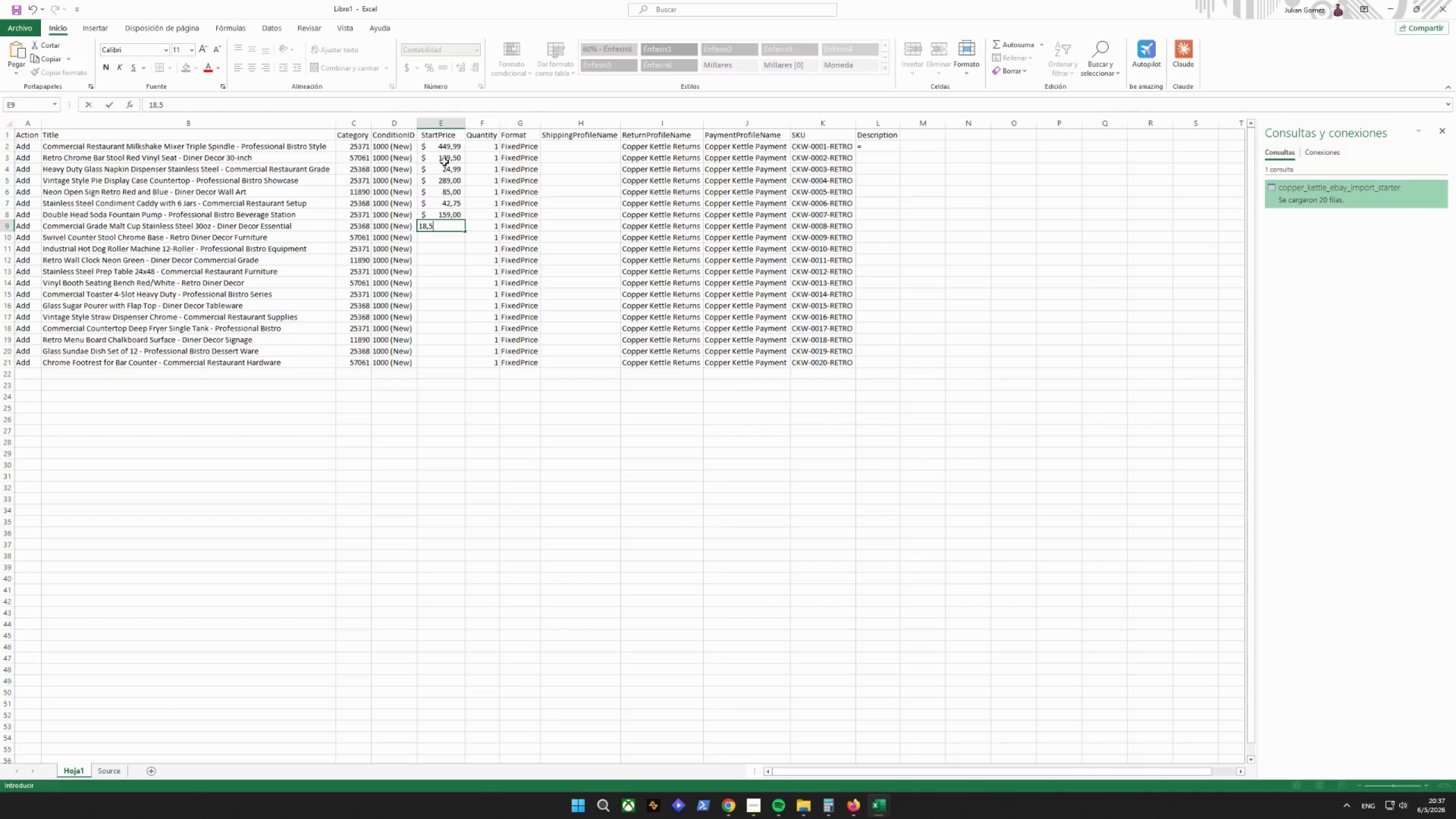 
key(Enter)
 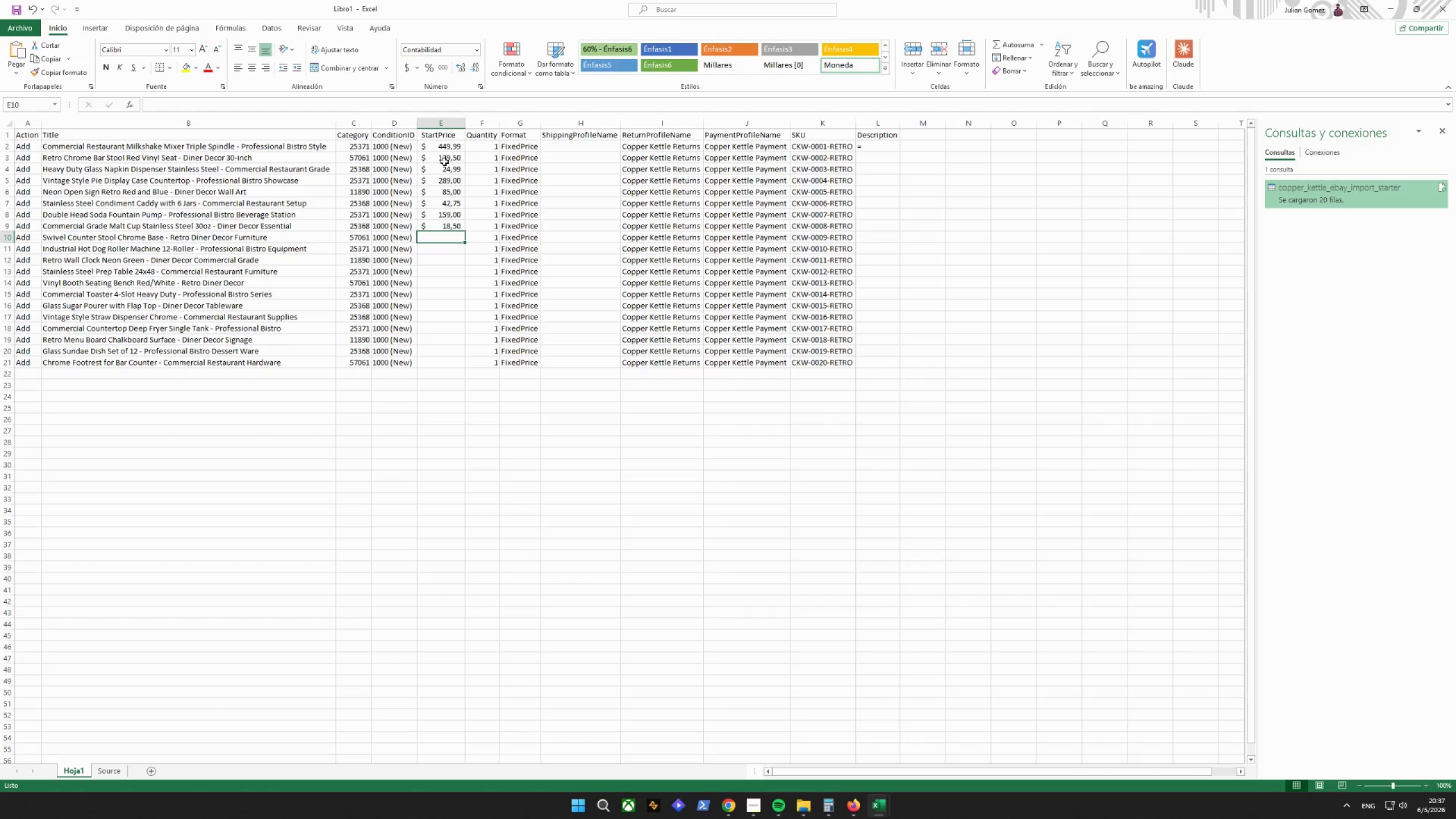 
type(145,00)
 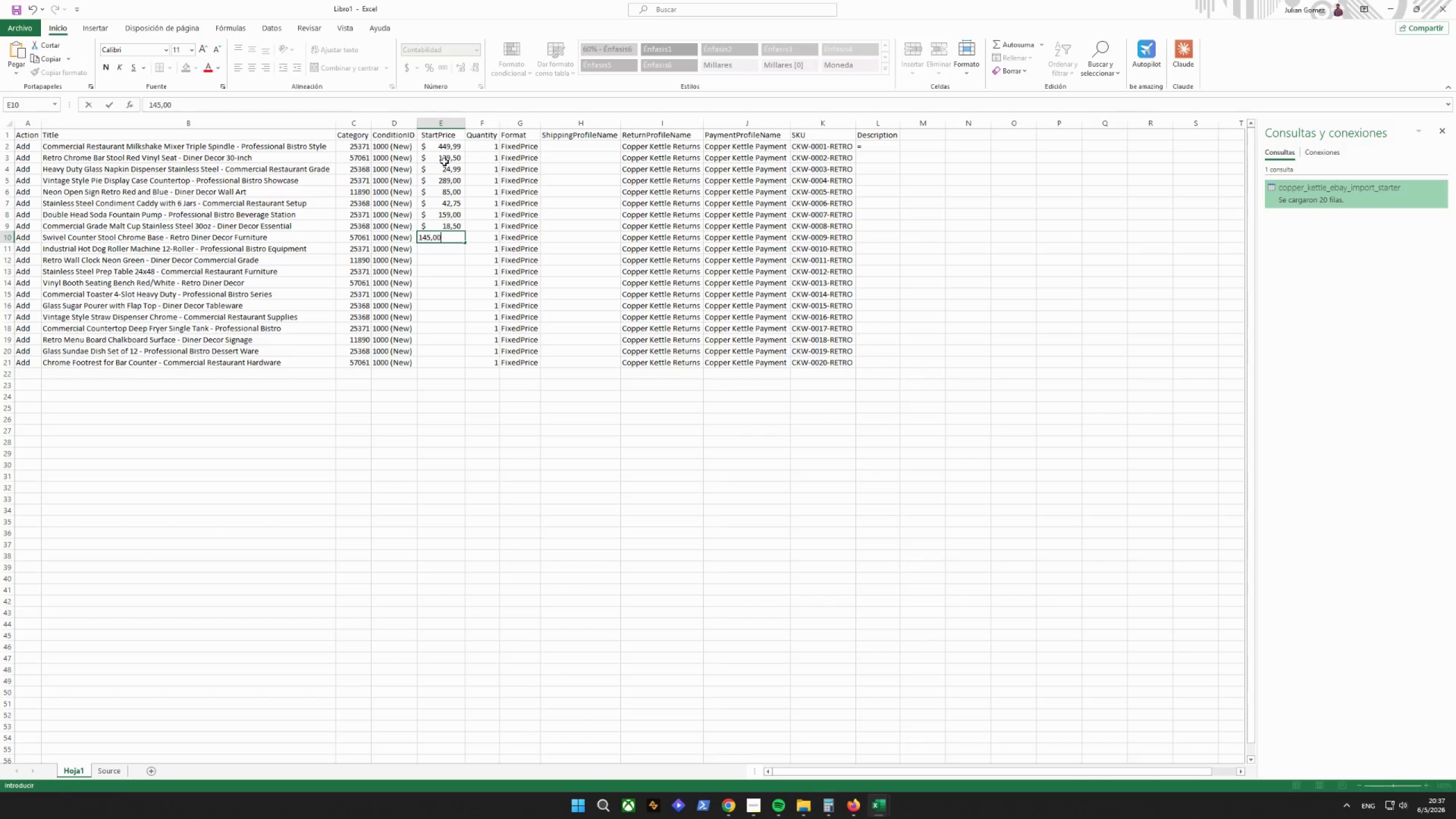 
key(Enter)
 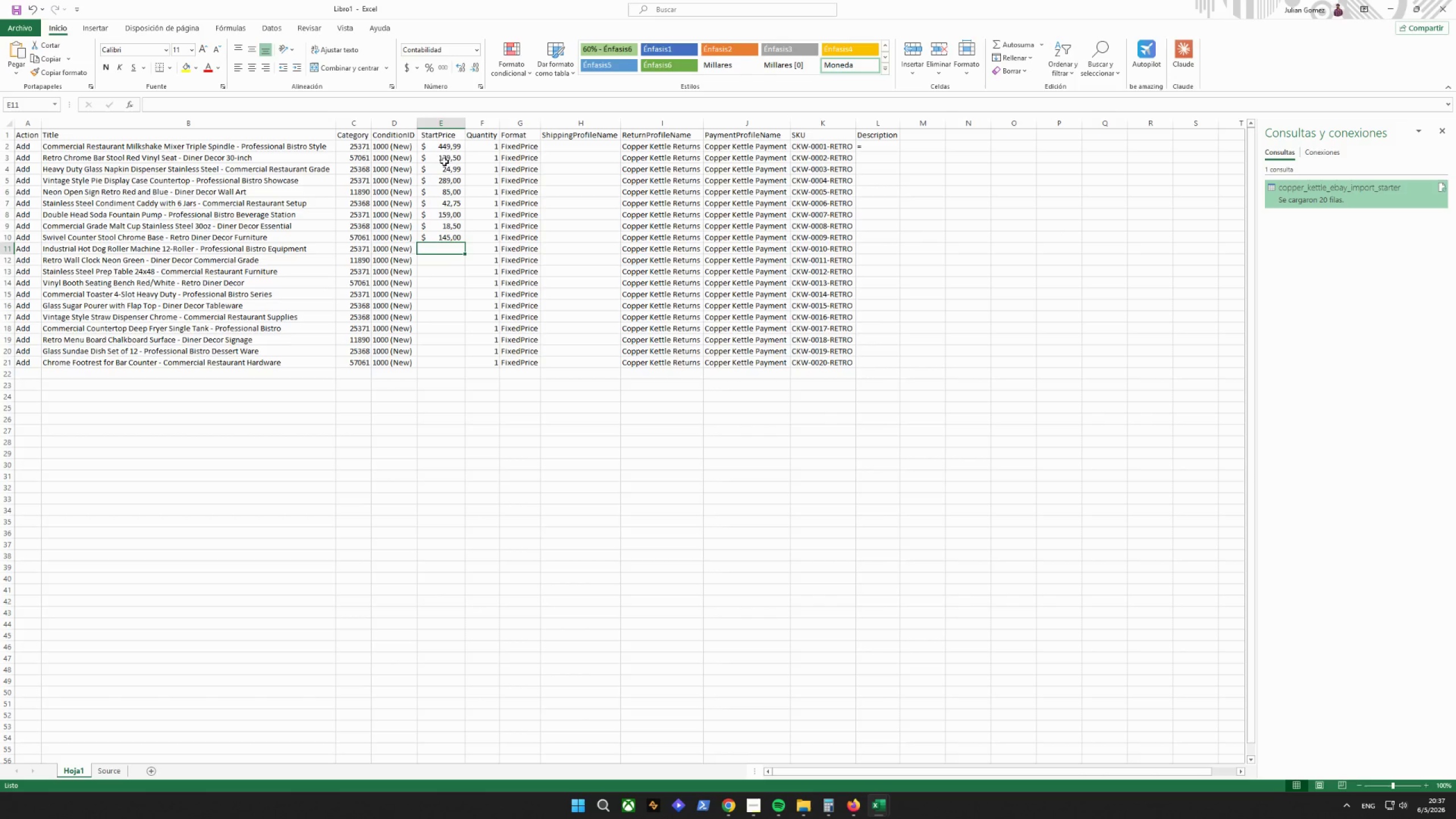 
type(325,00)
 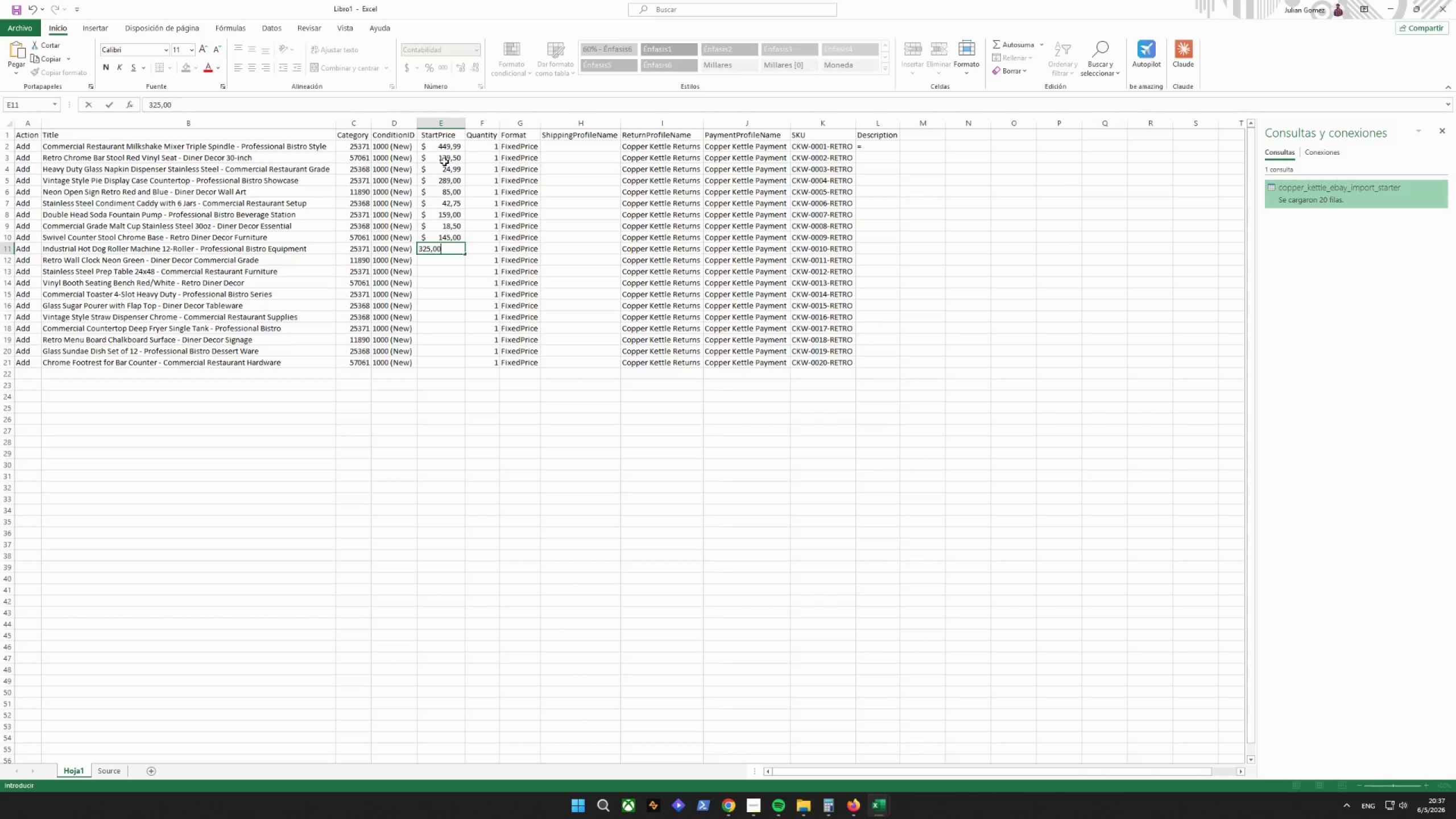 
key(Enter)
 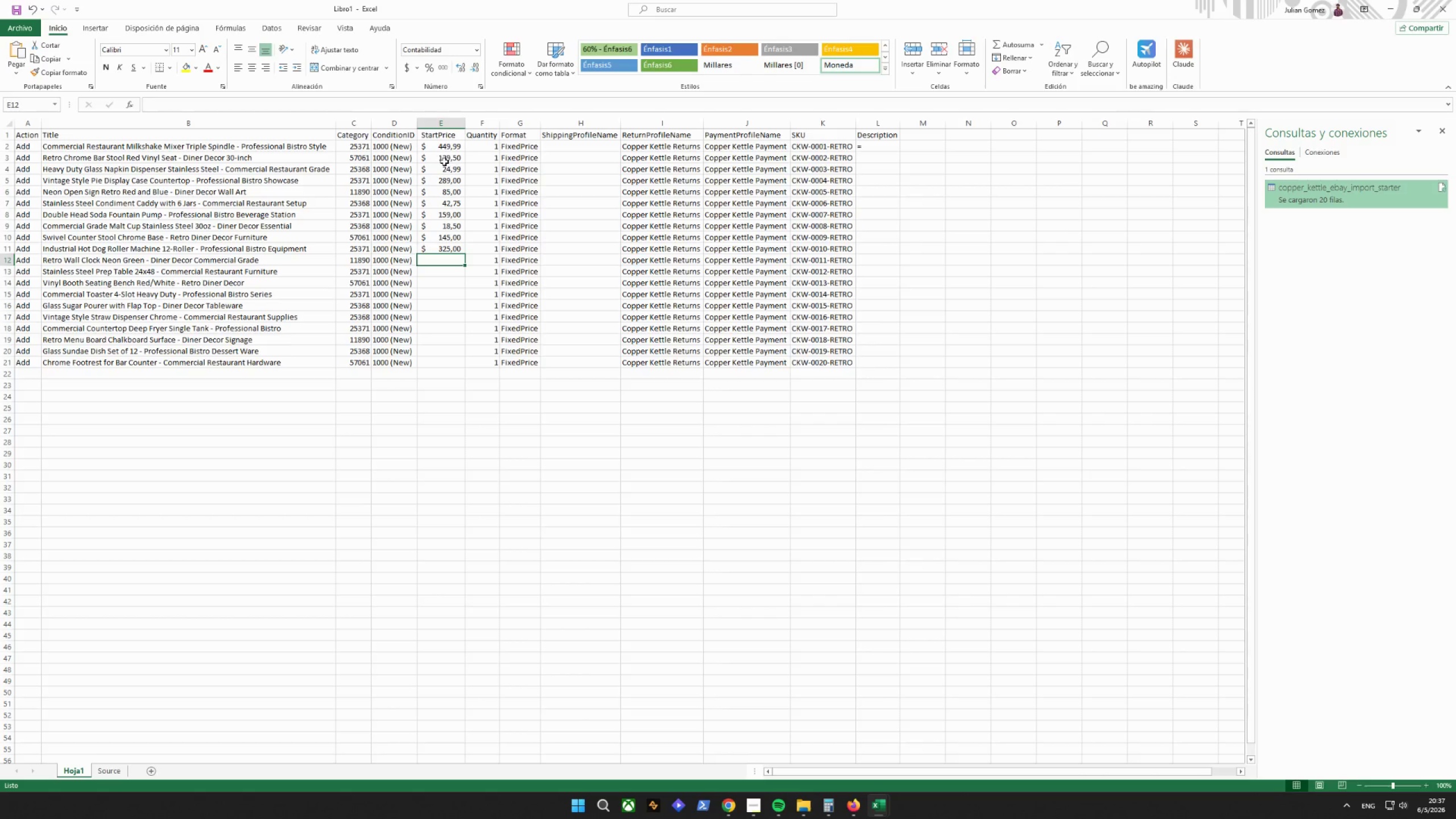 
type(62,00)
 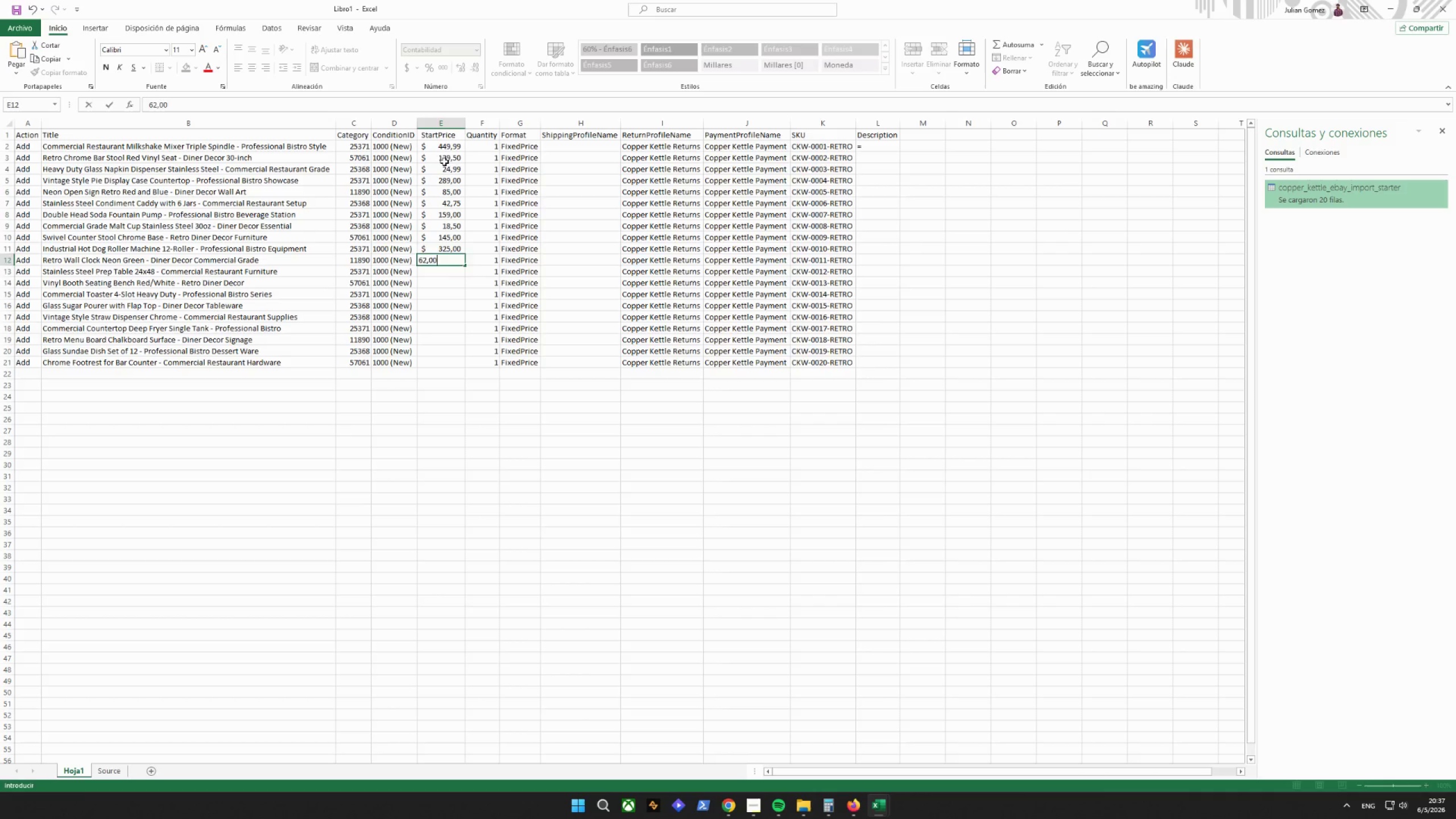 
key(Enter)
 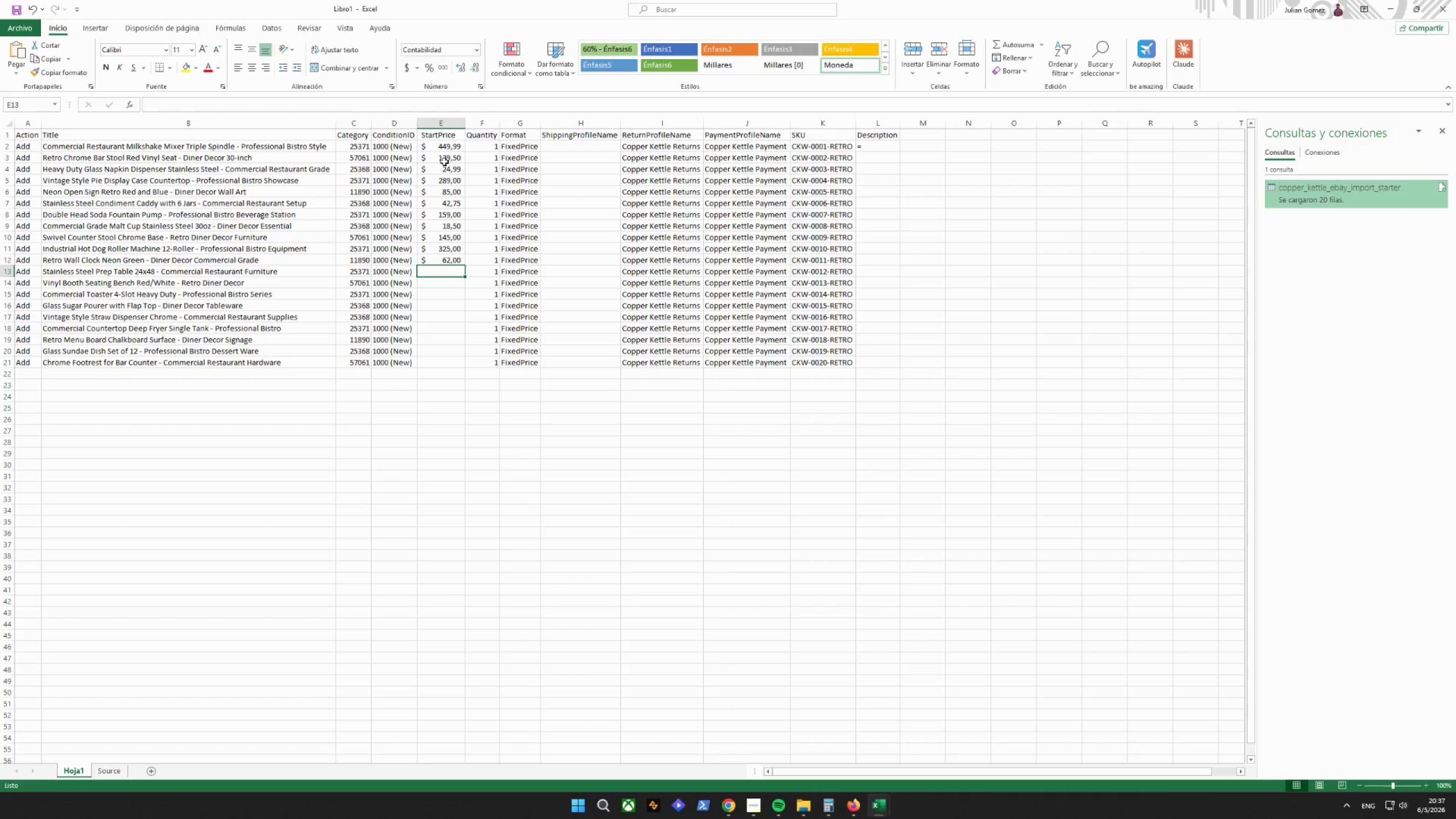 
type(210,00)
 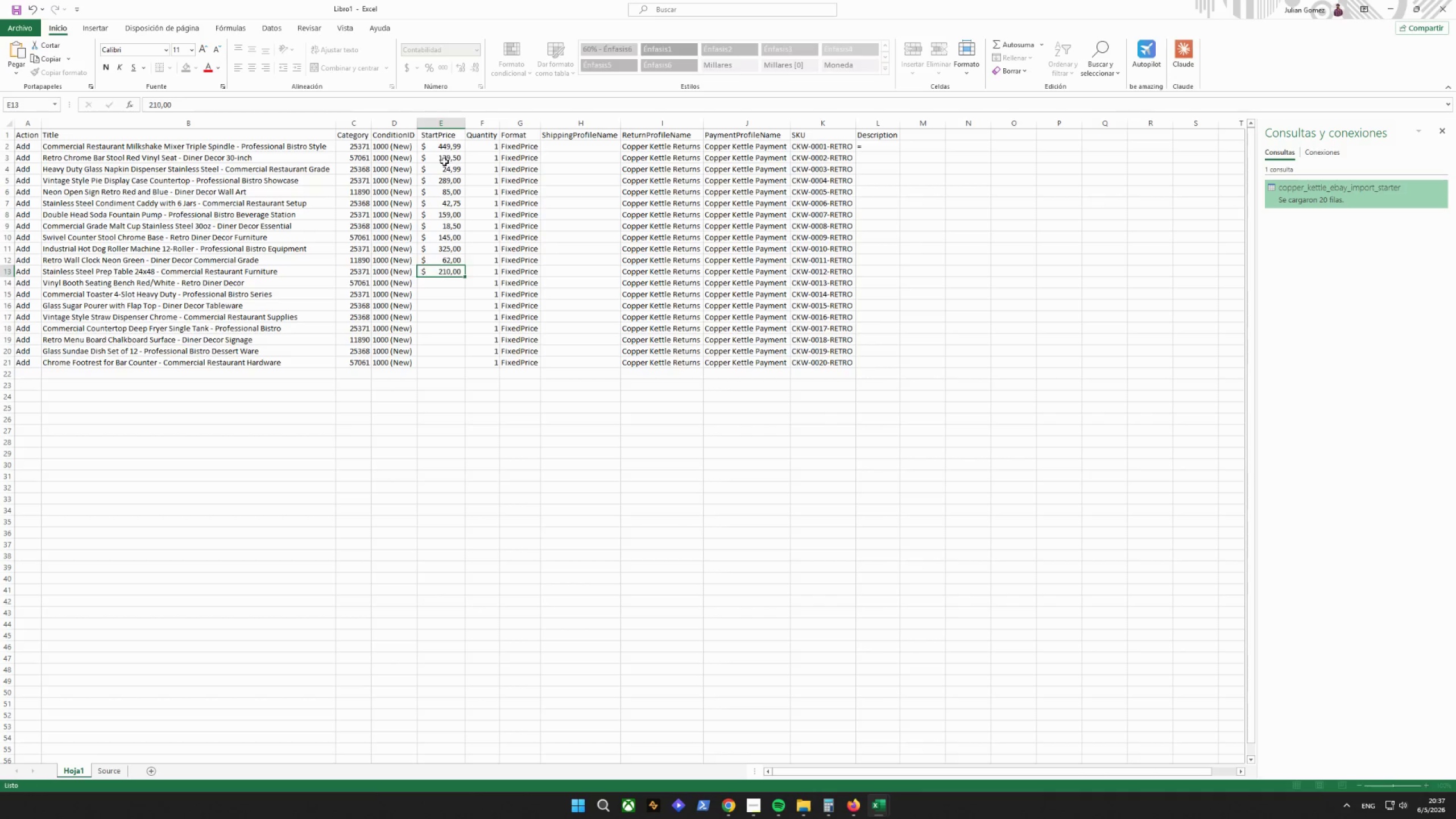 
key(Enter)
 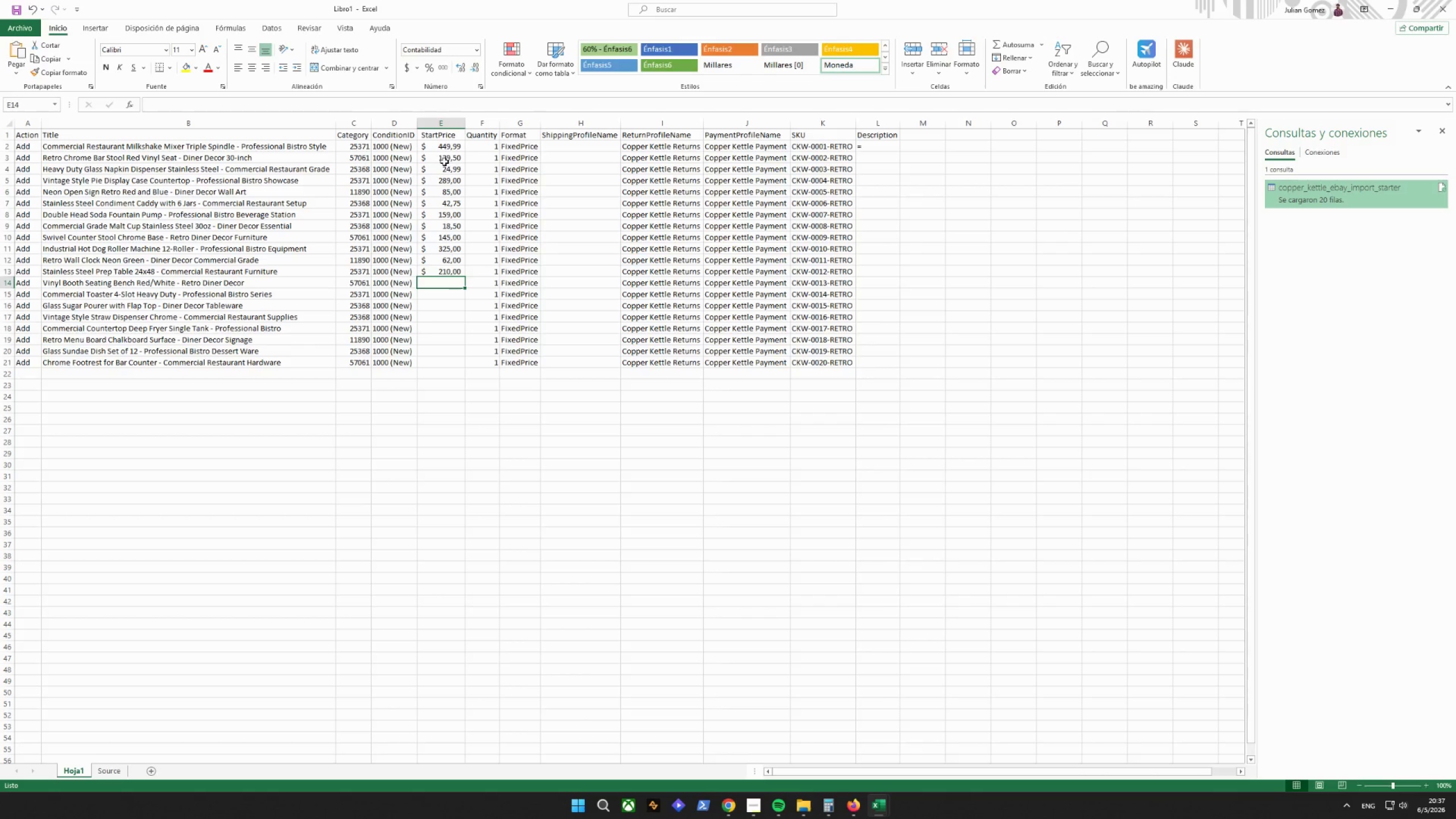 
type(550,00)
 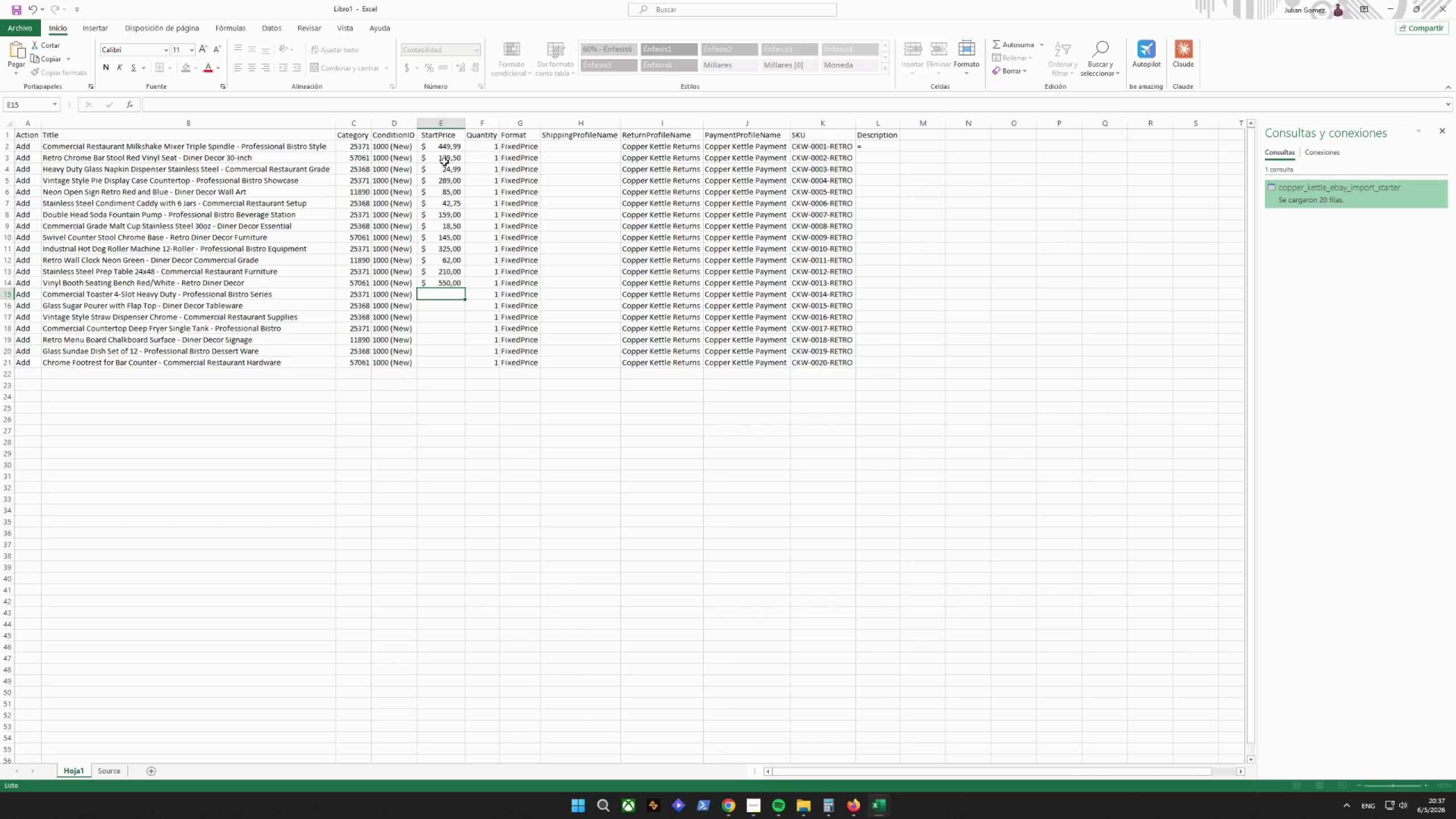 
key(Enter)
 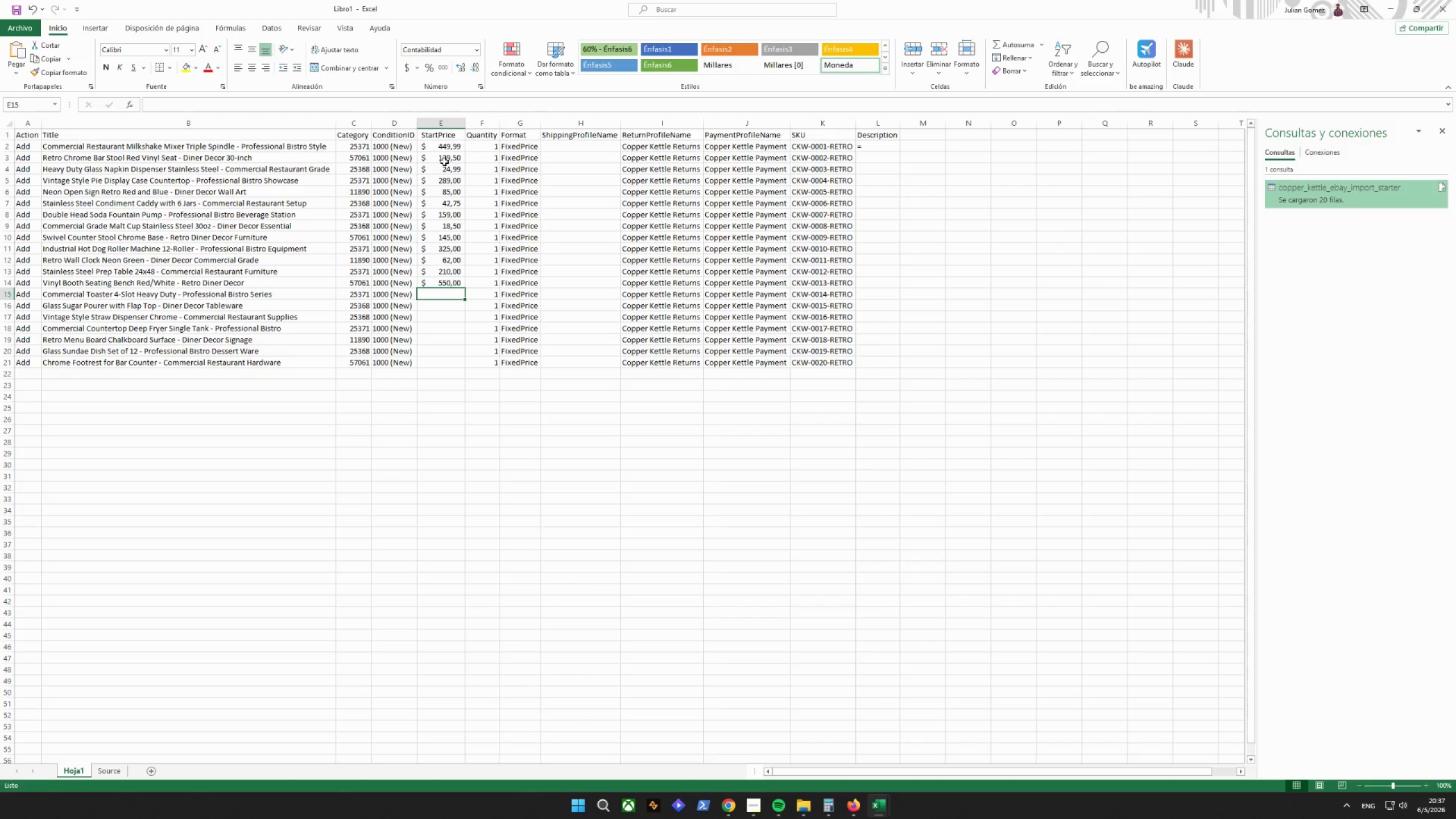 
type(189,99)
 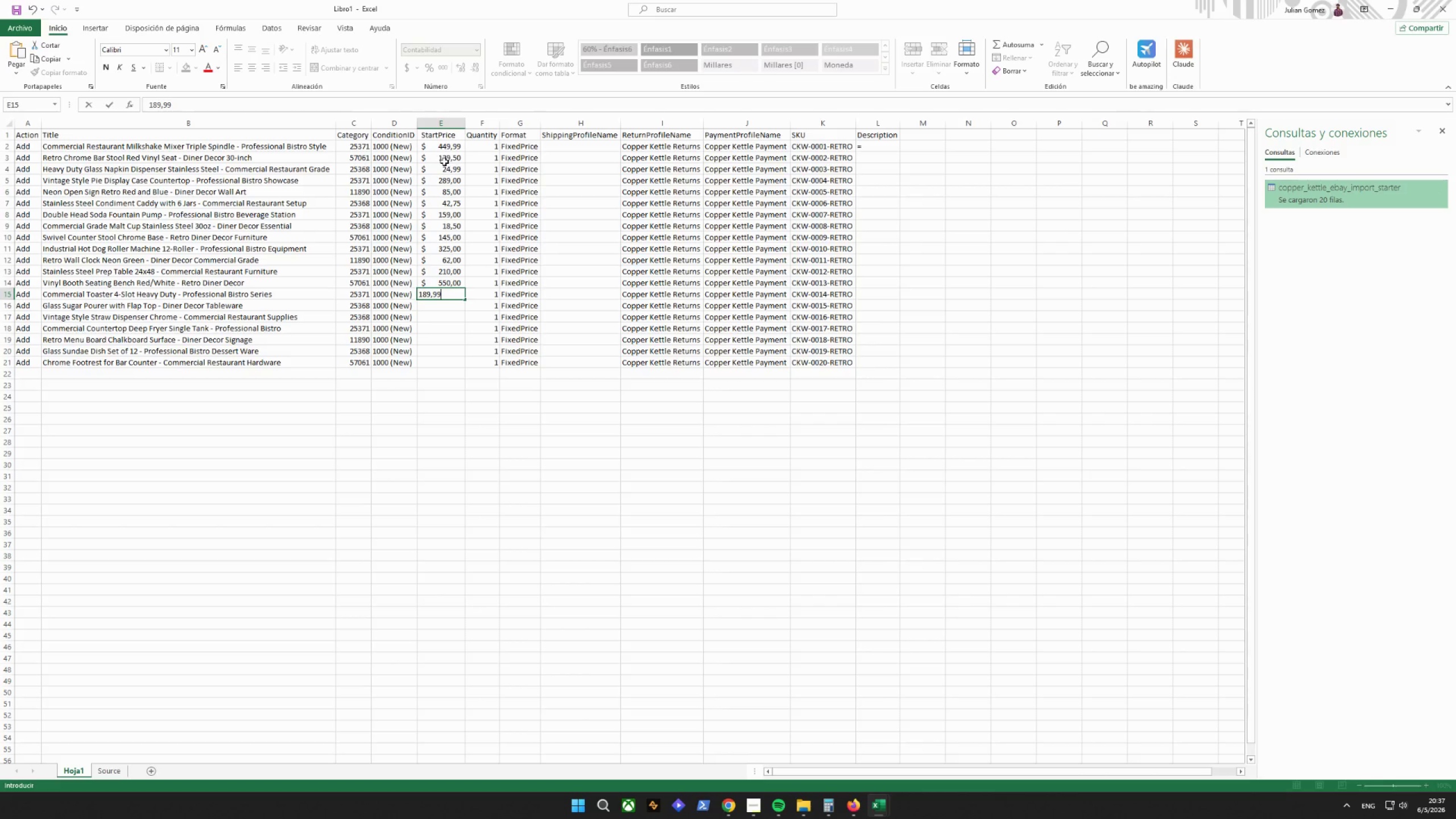 
key(Enter)
 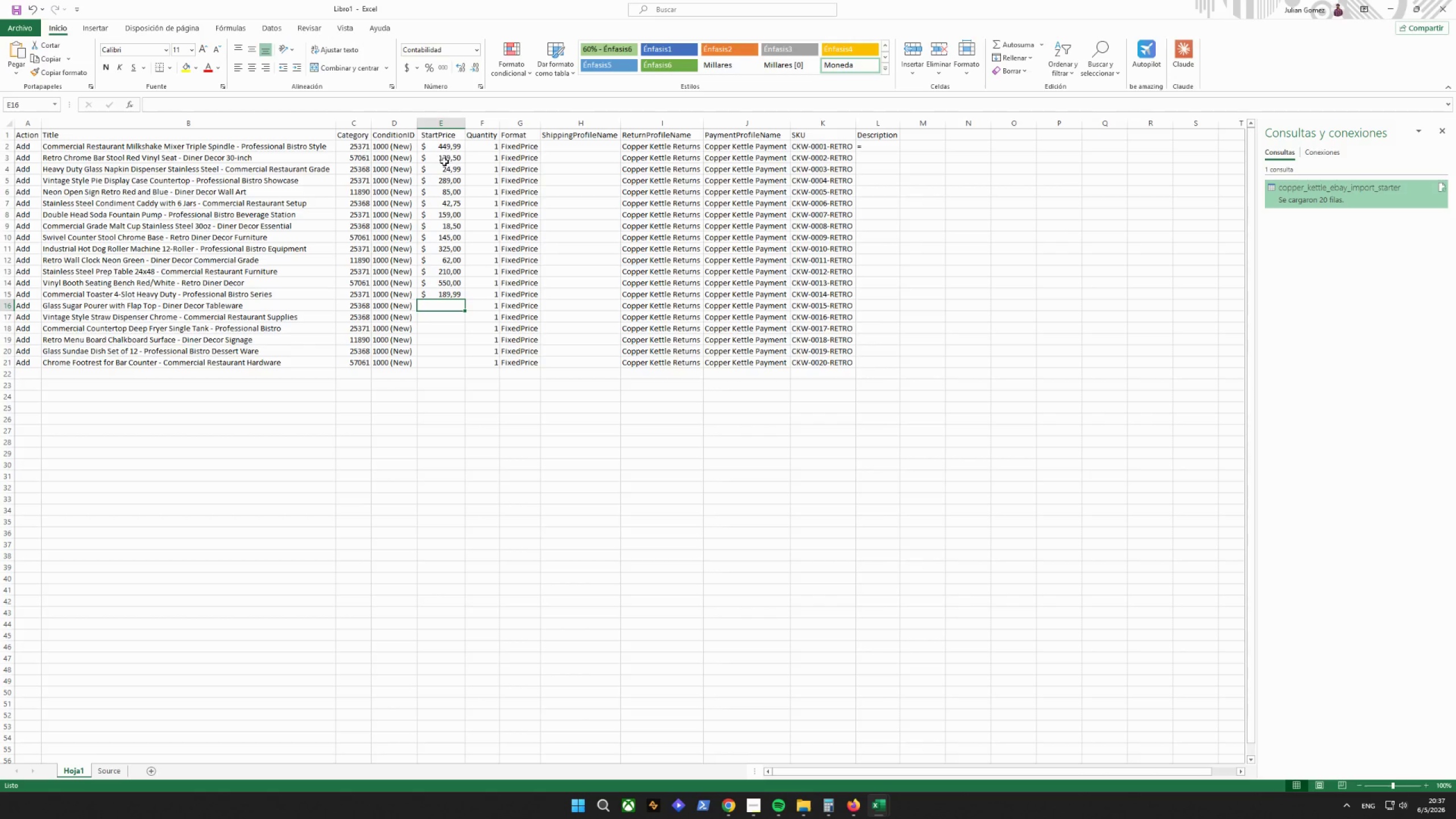 
type(12,95)
 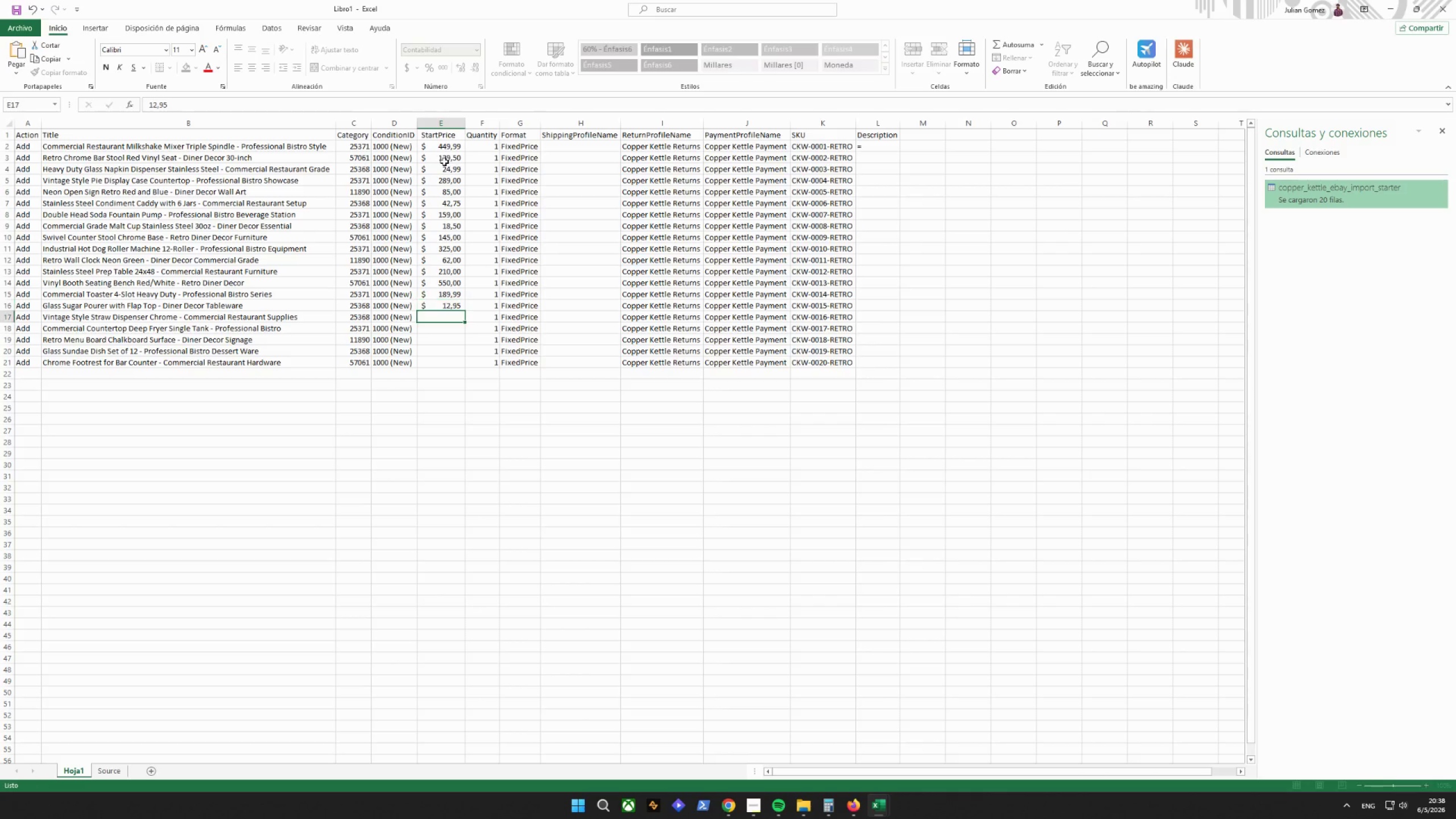 
key(Enter)
 